 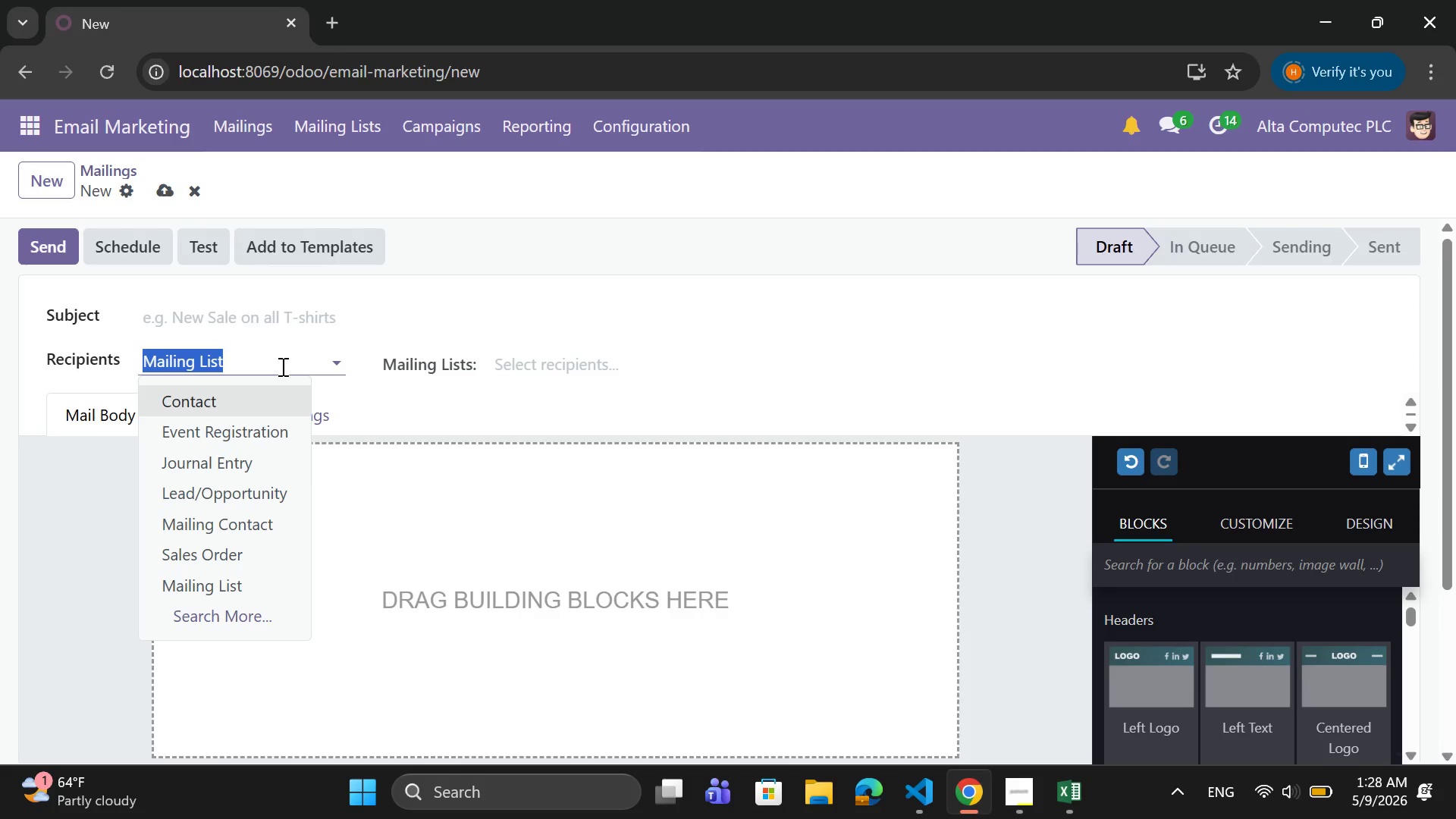 
left_click([242, 523])
 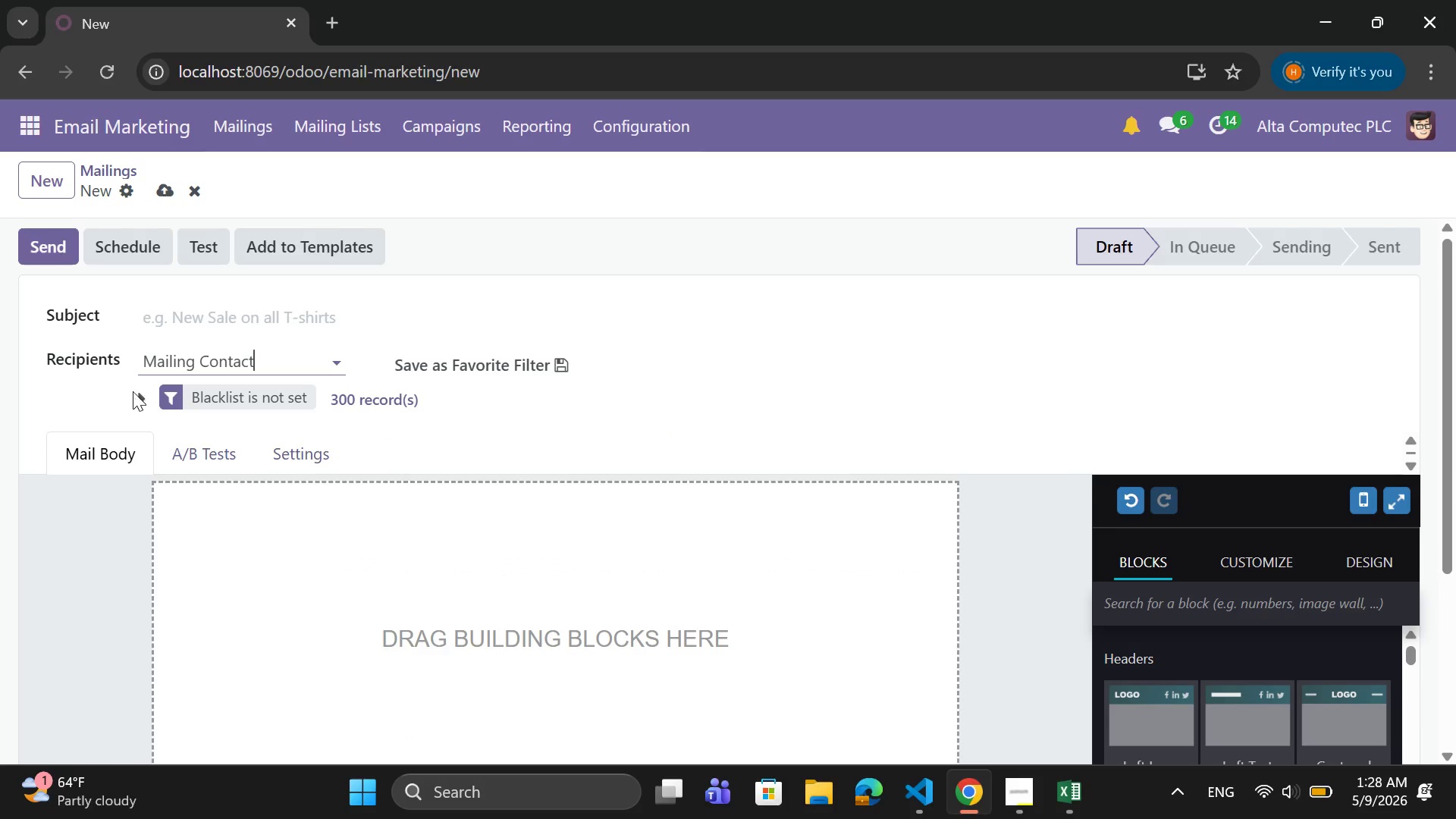 
left_click([141, 396])
 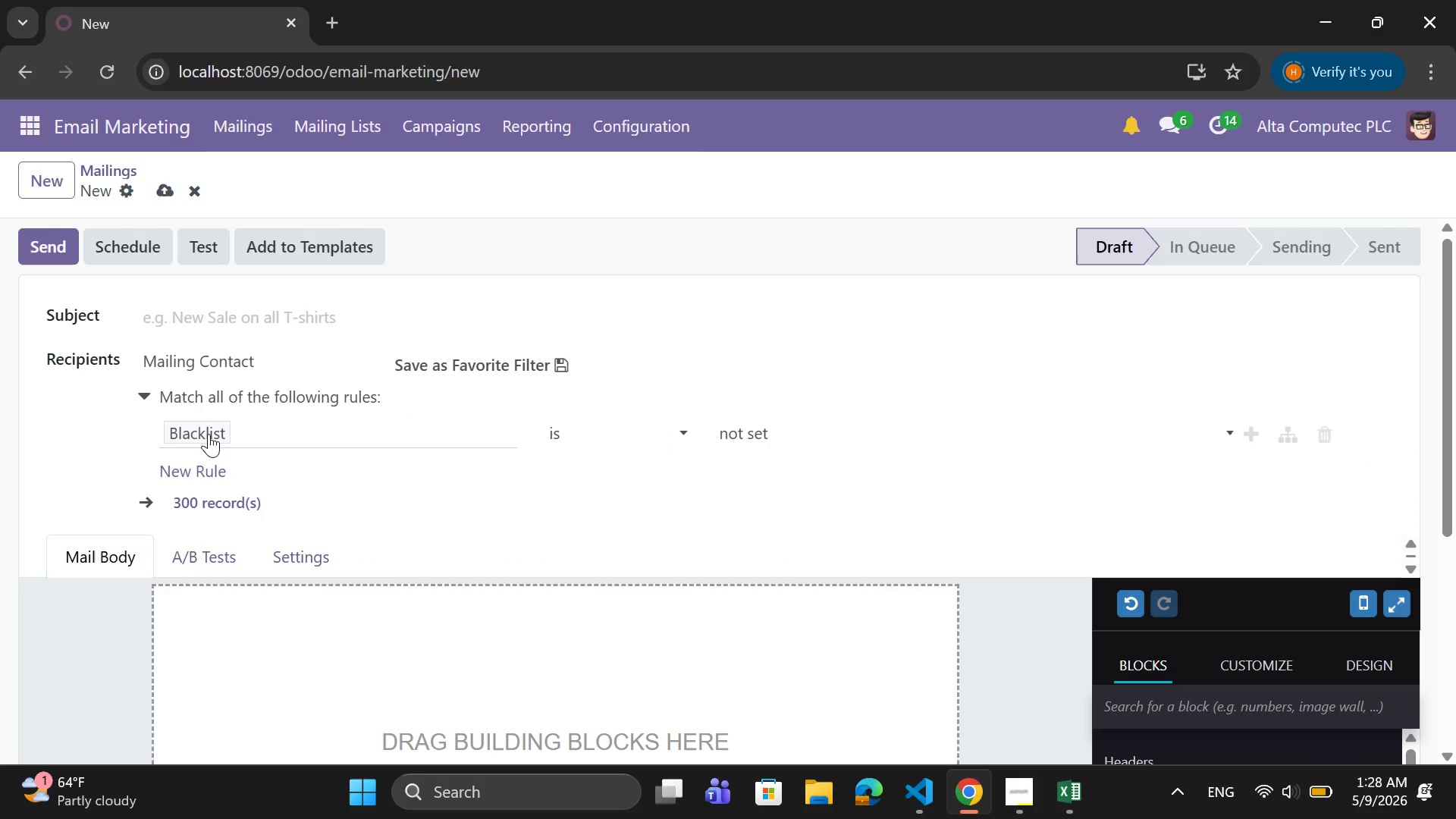 
left_click([213, 433])
 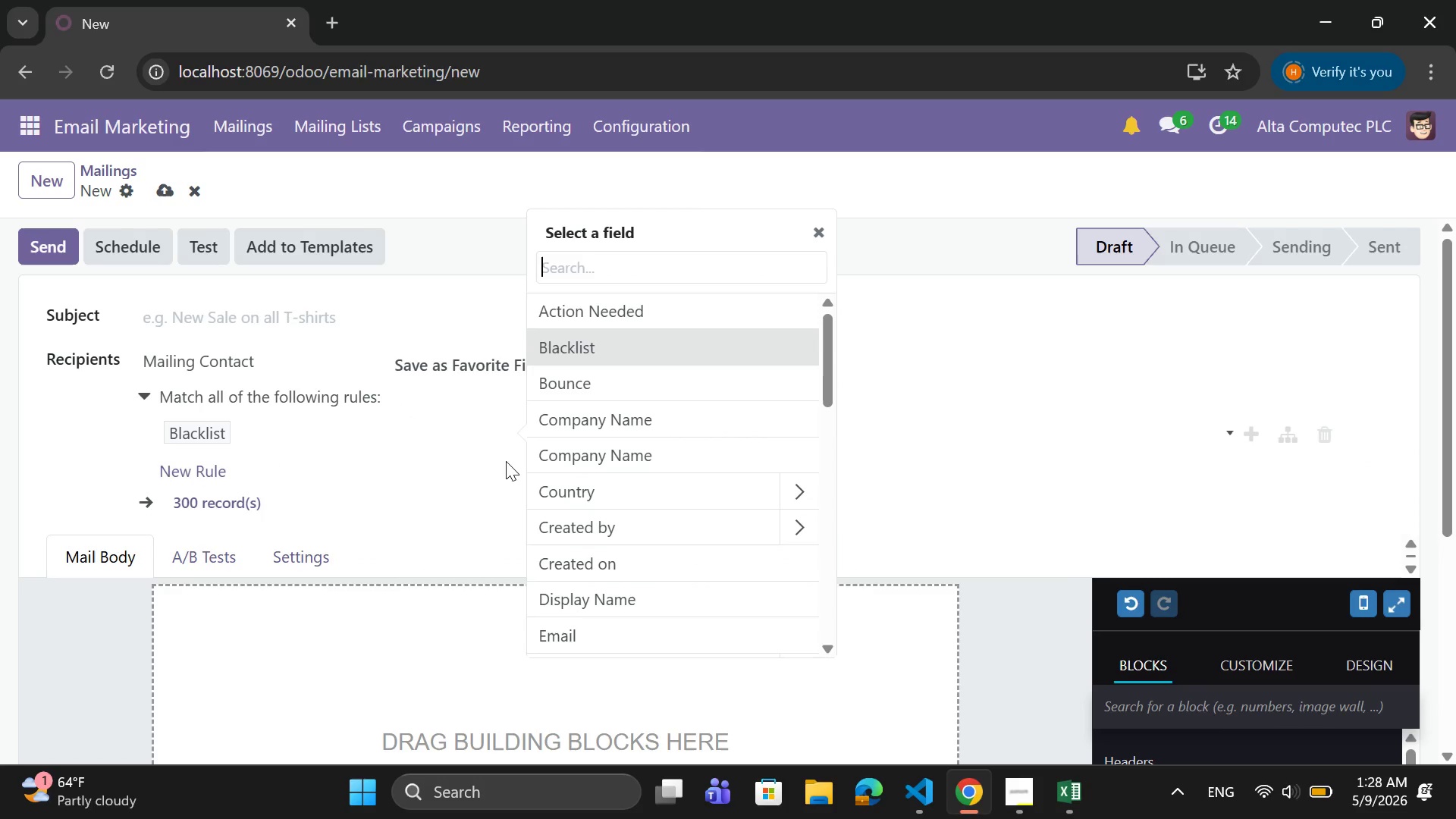 
type(pri)
 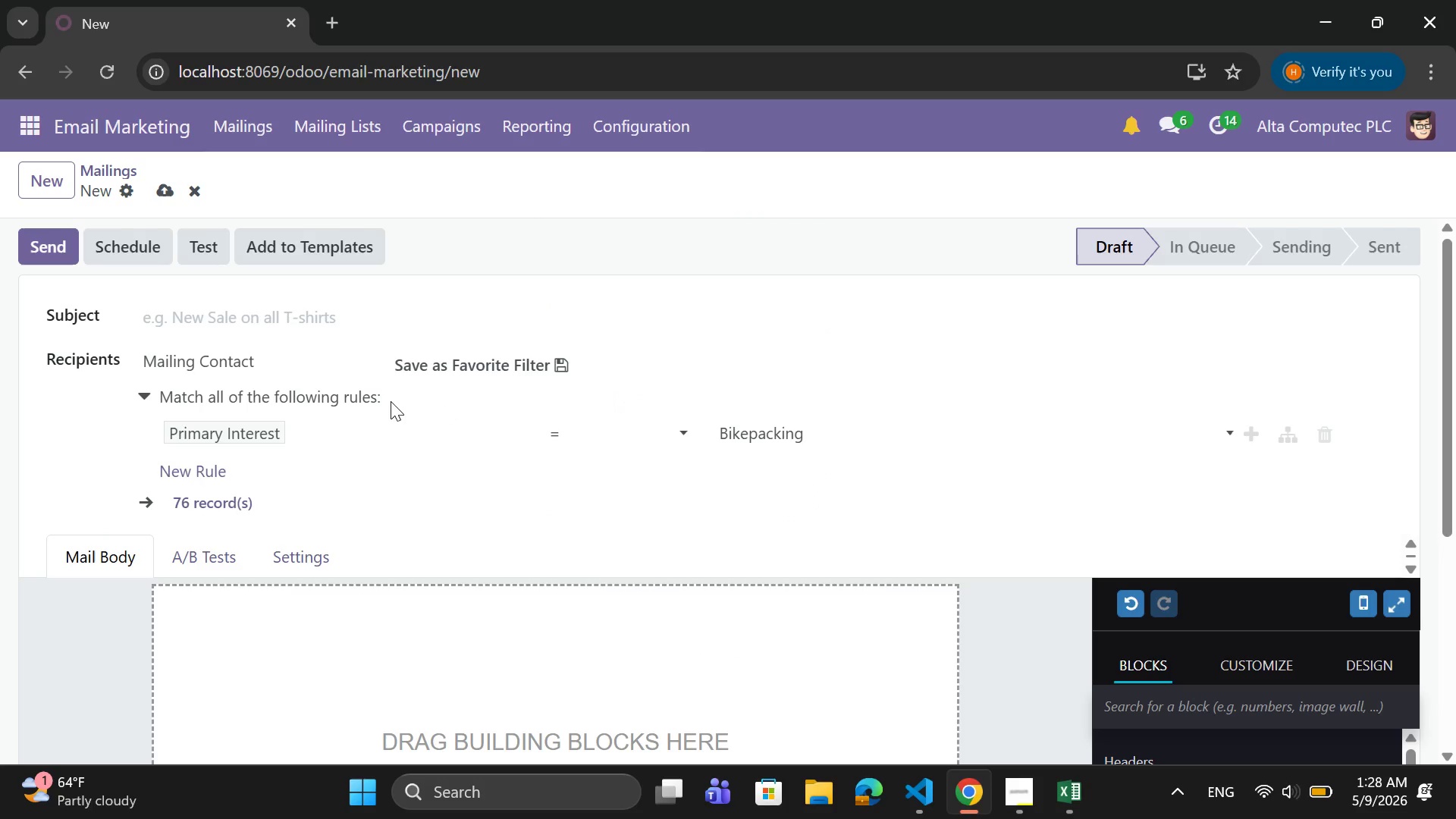 
wait(12.83)
 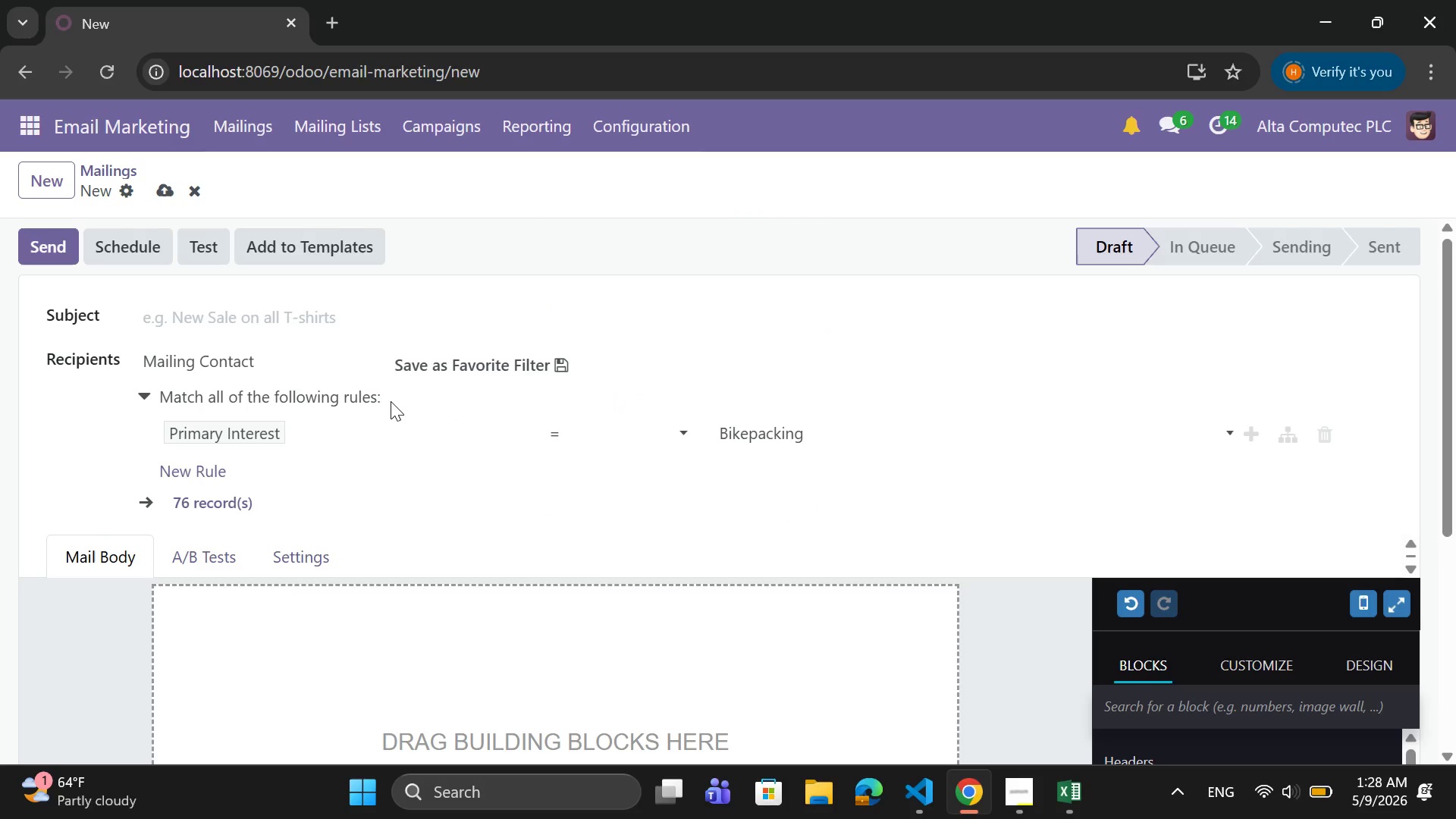 
left_click([832, 442])
 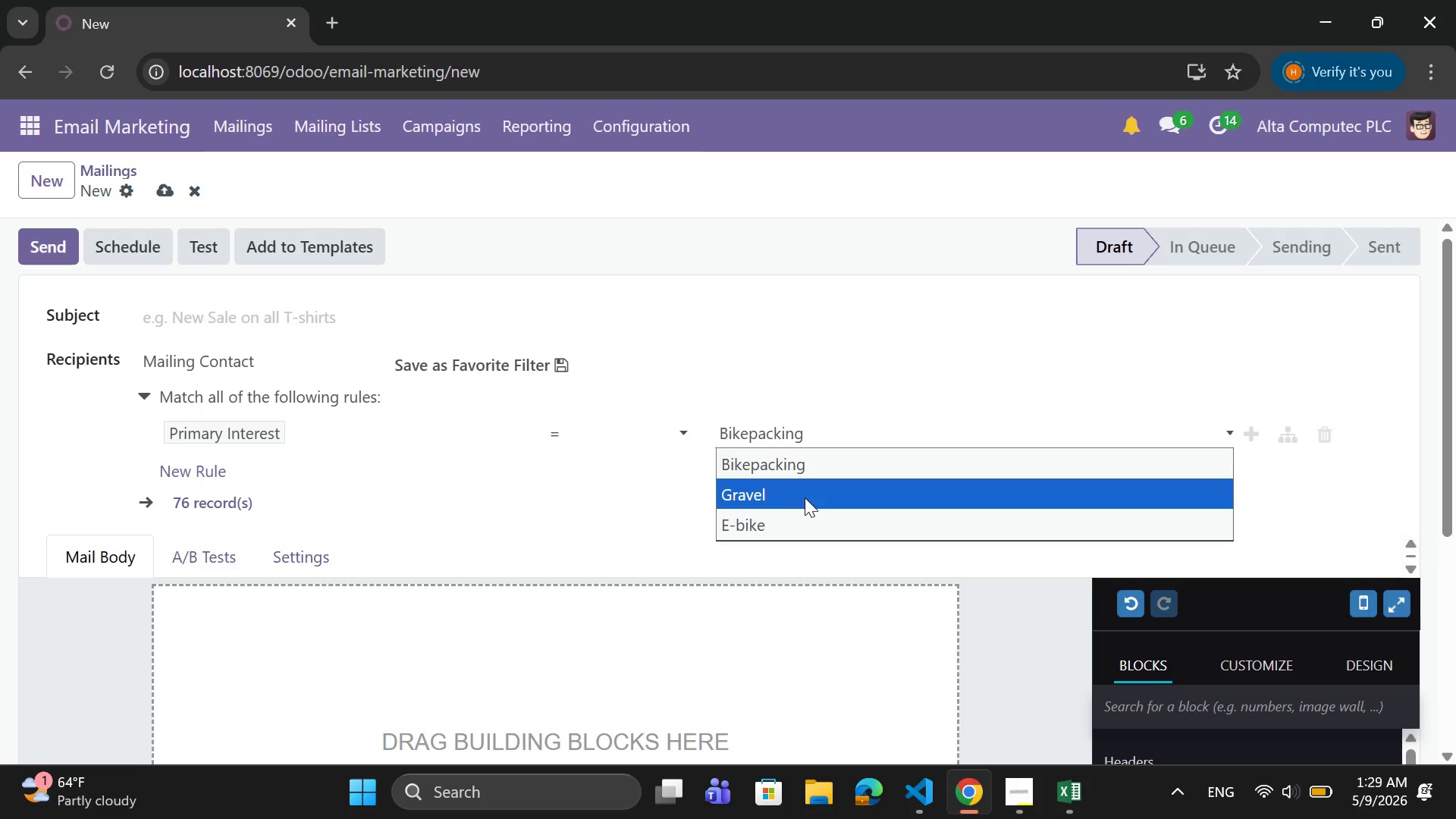 
left_click([808, 488])
 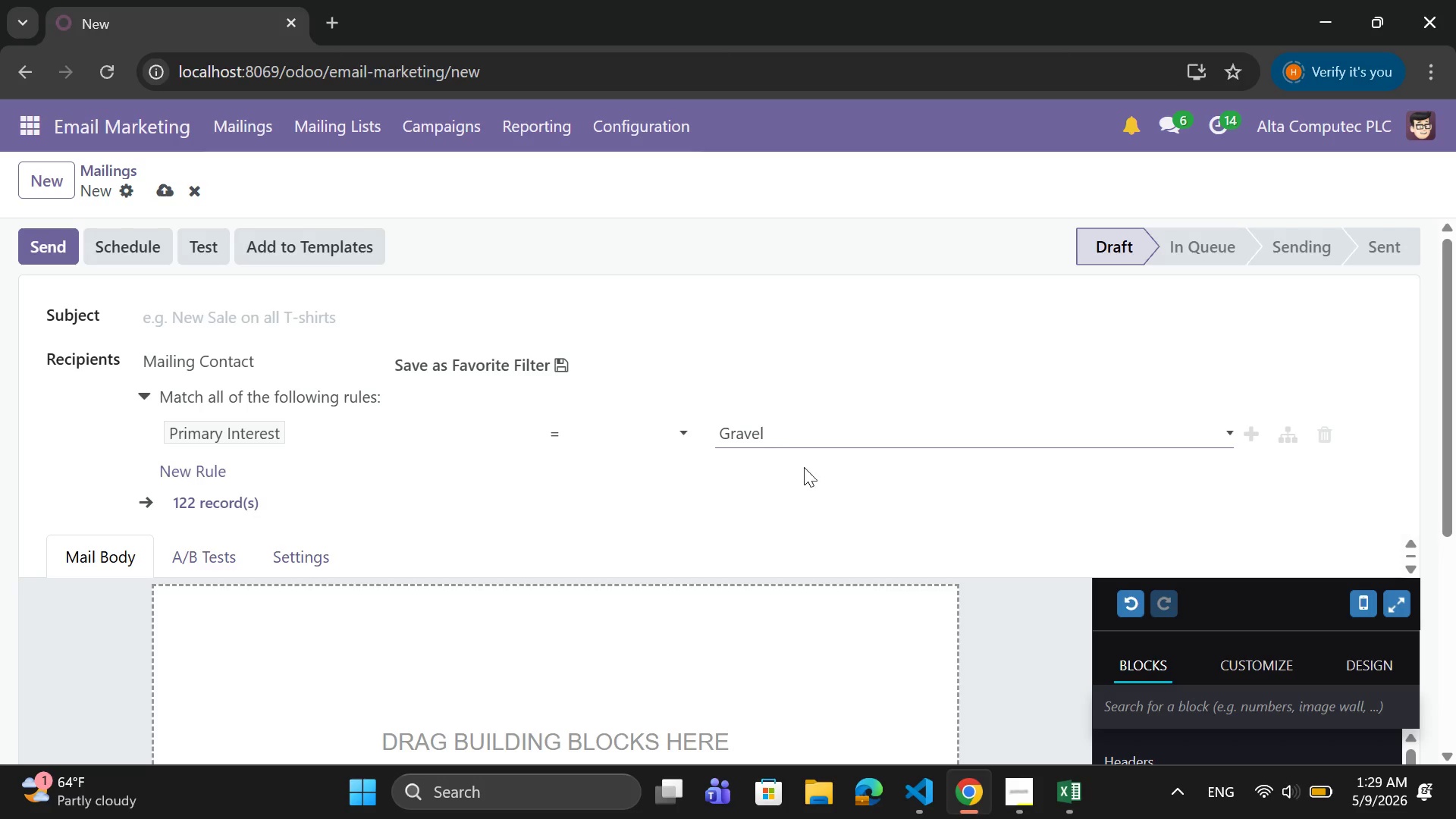 
wait(10.7)
 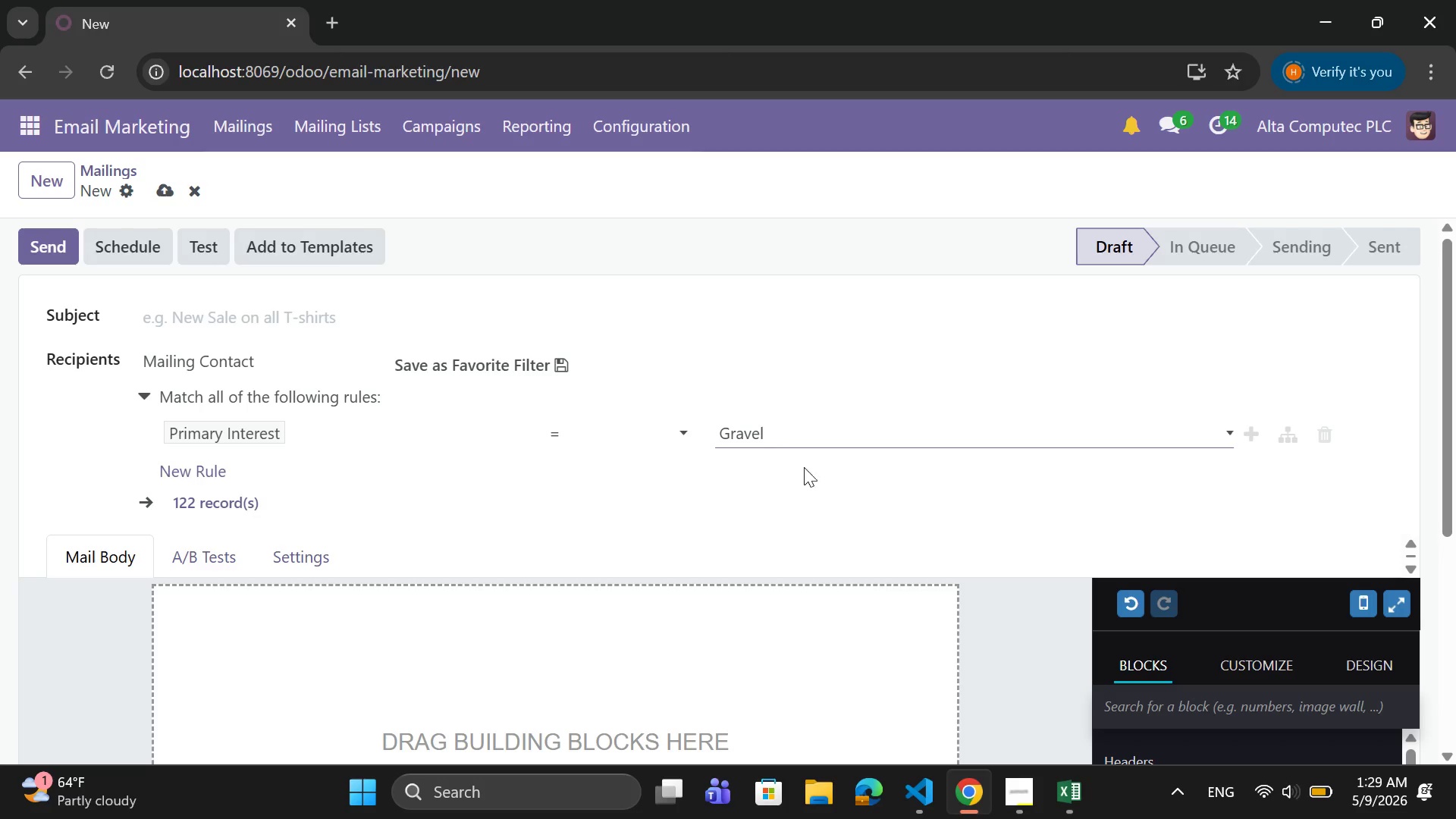 
left_click([322, 307])
 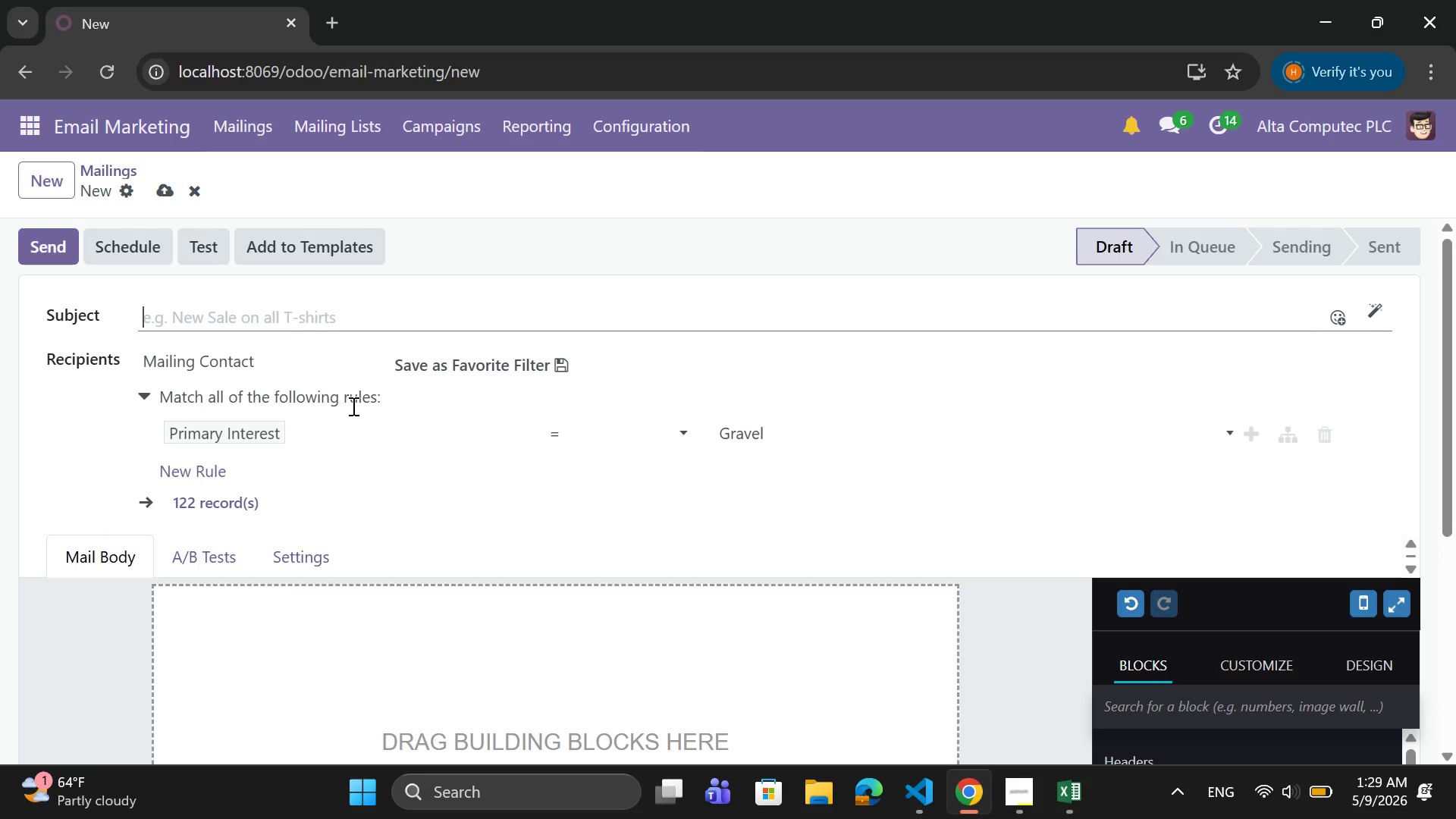 
wait(5.91)
 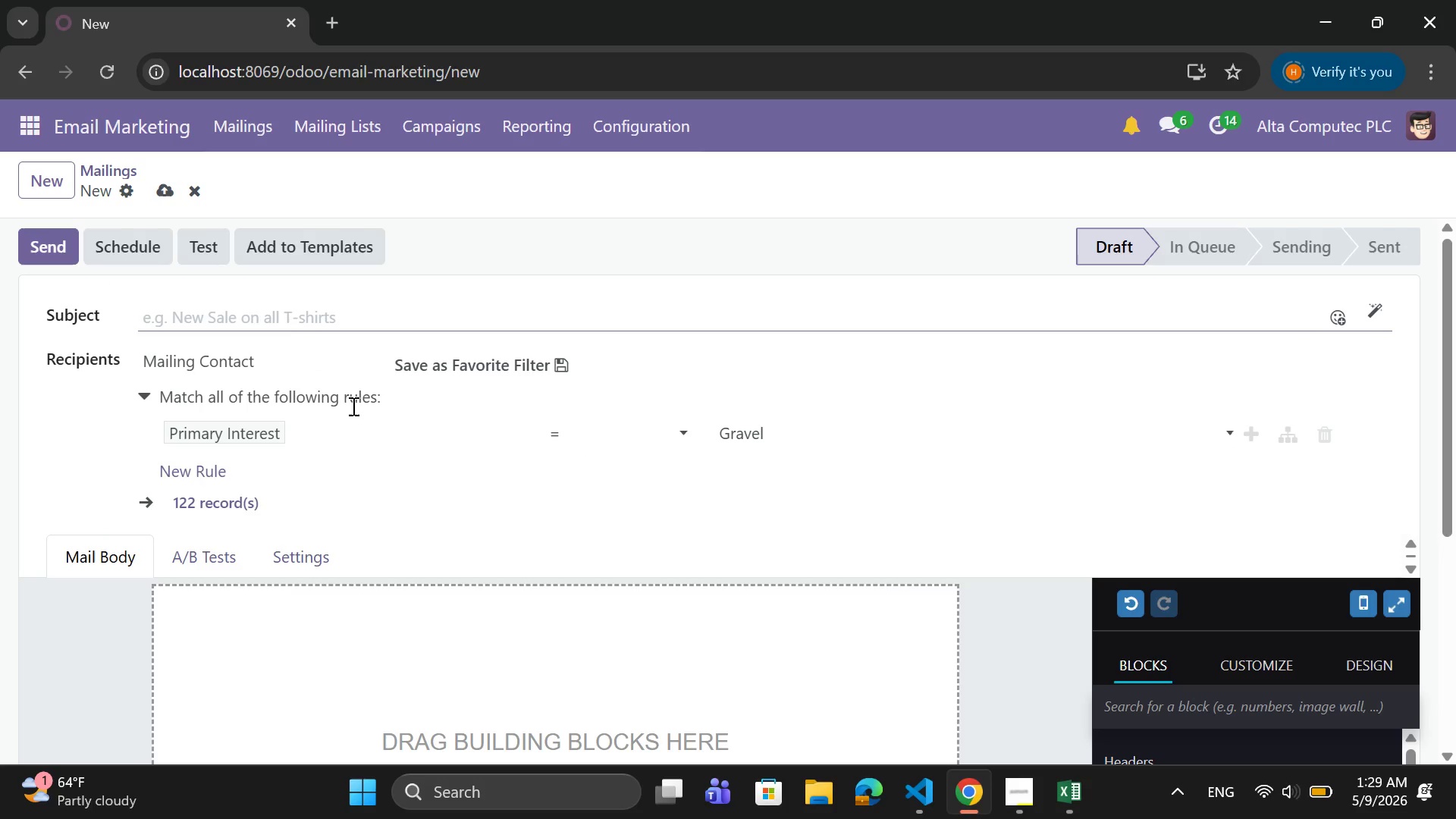 
type(Your Next Gravel Adventure)
 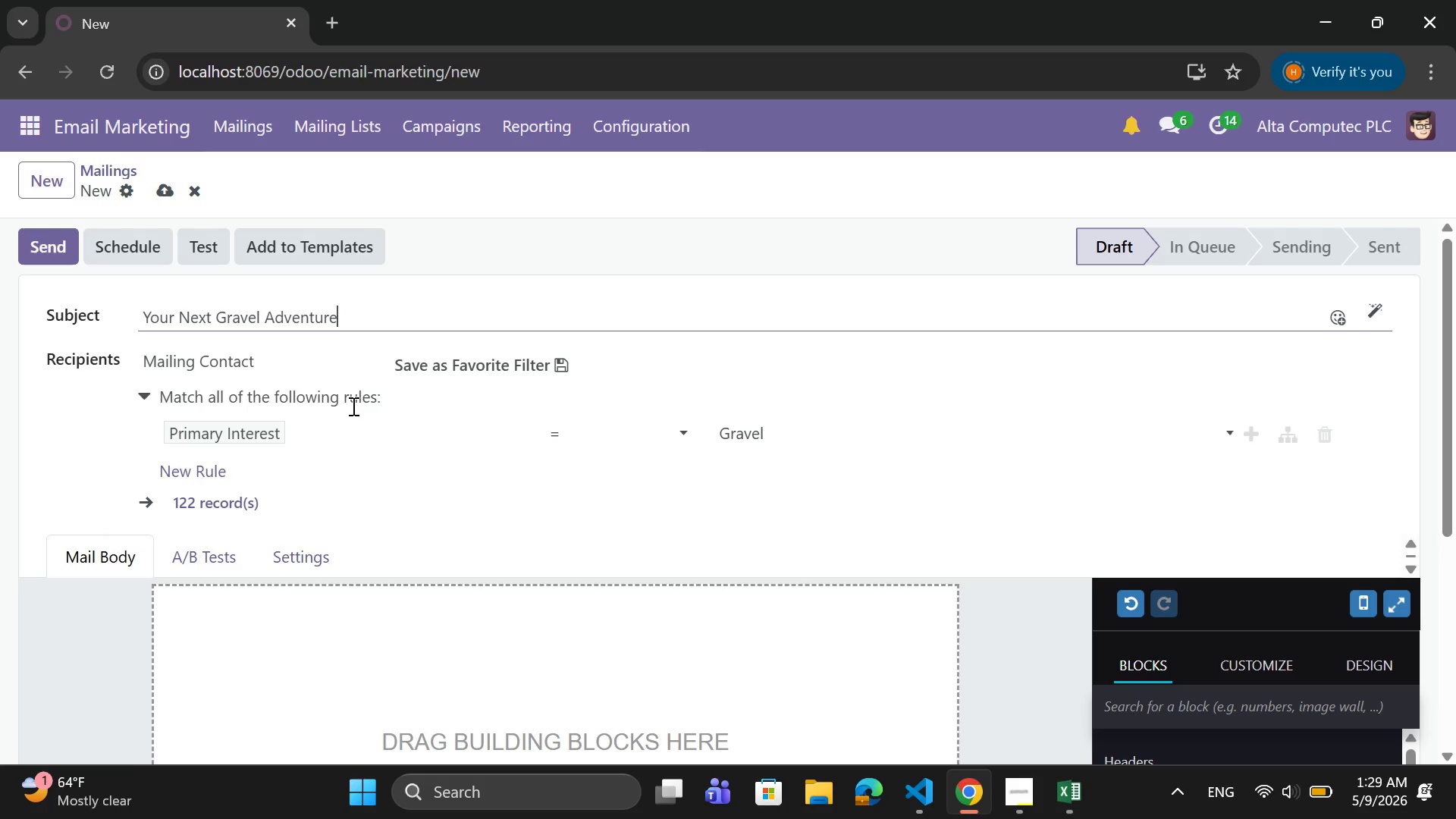 
key(Space)
 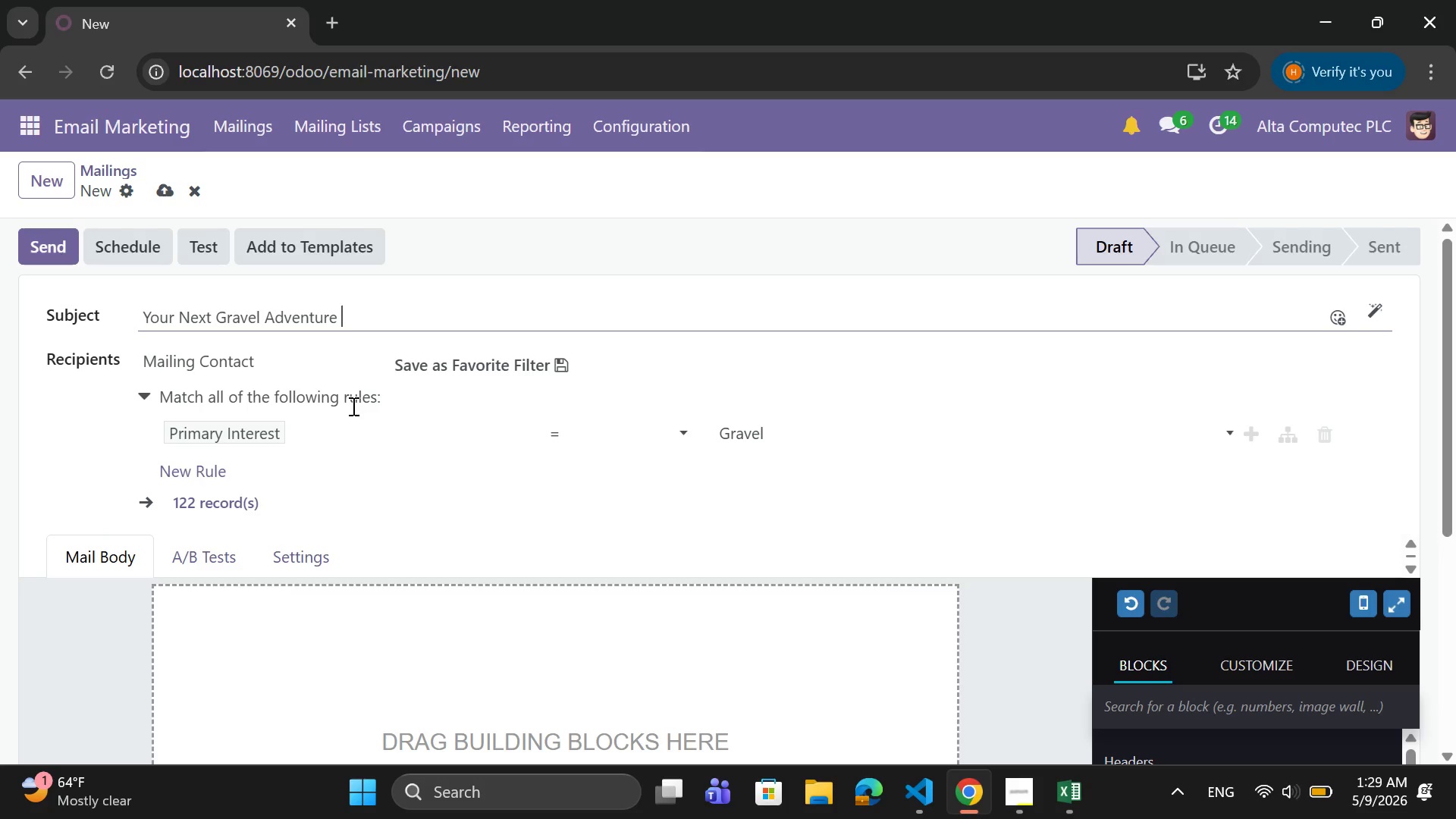 
type(Starts Here)
 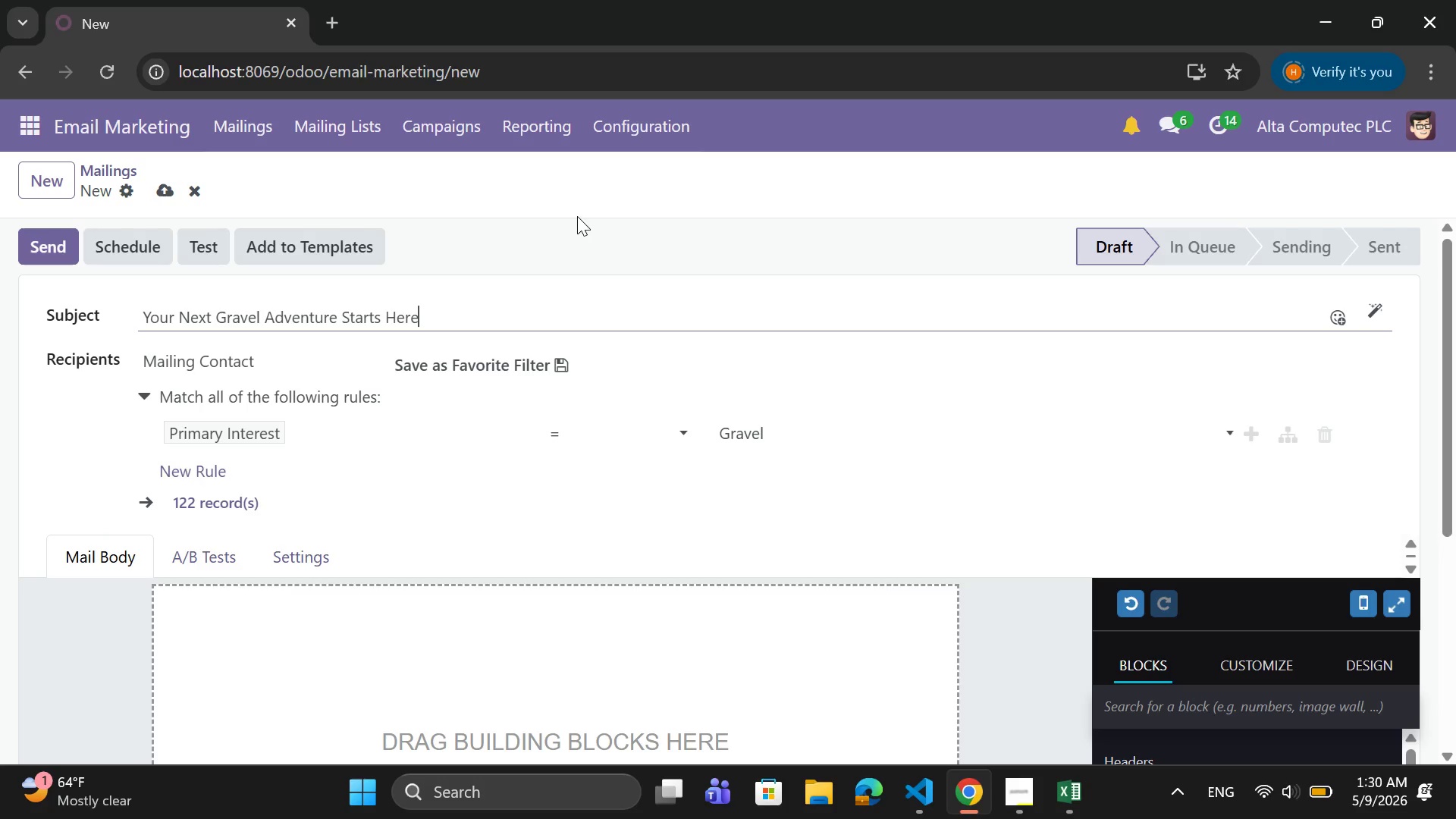 
wait(18.95)
 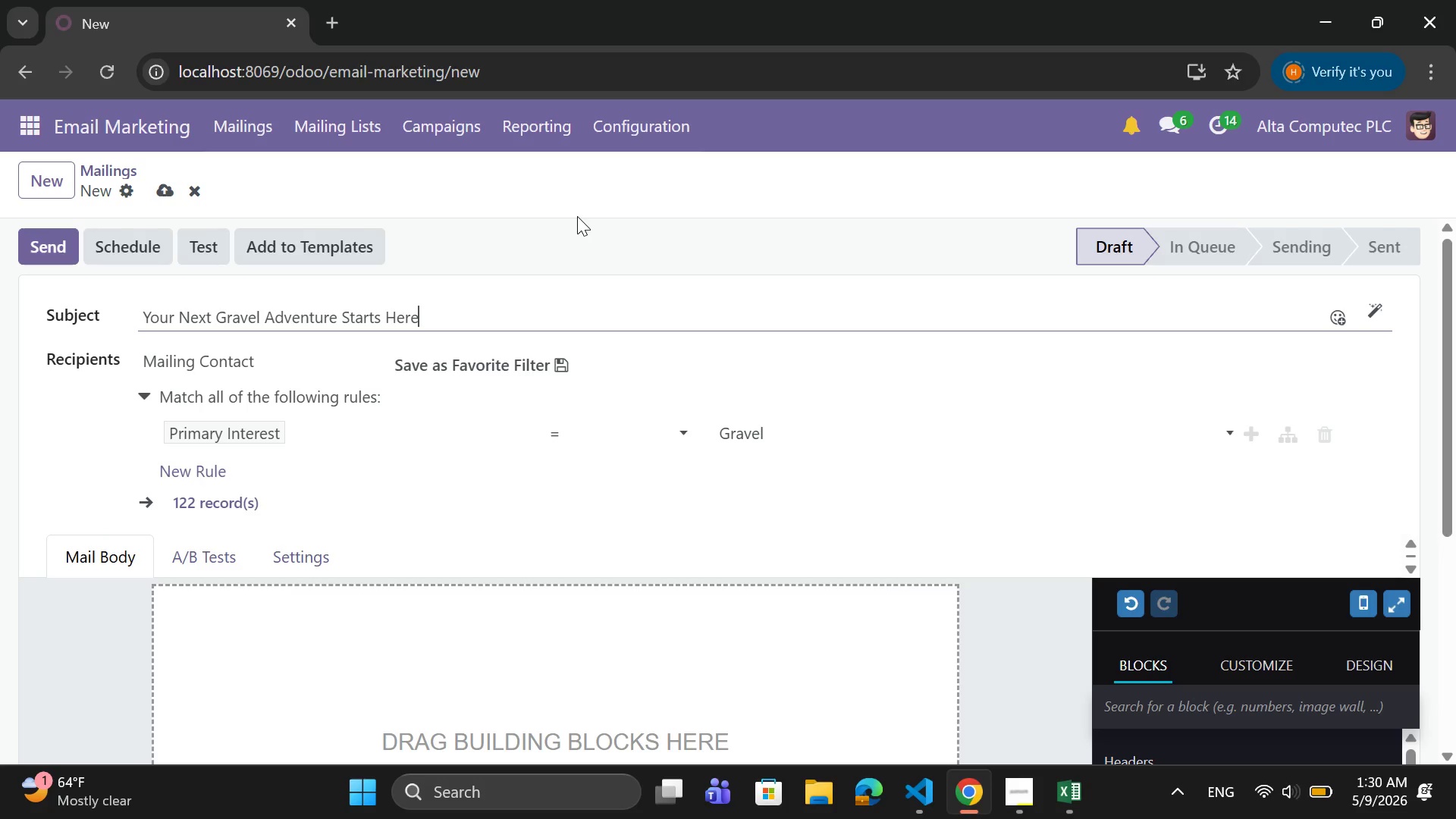 
scroll: coordinate [384, 441], scroll_direction: none, amount: 0.0
 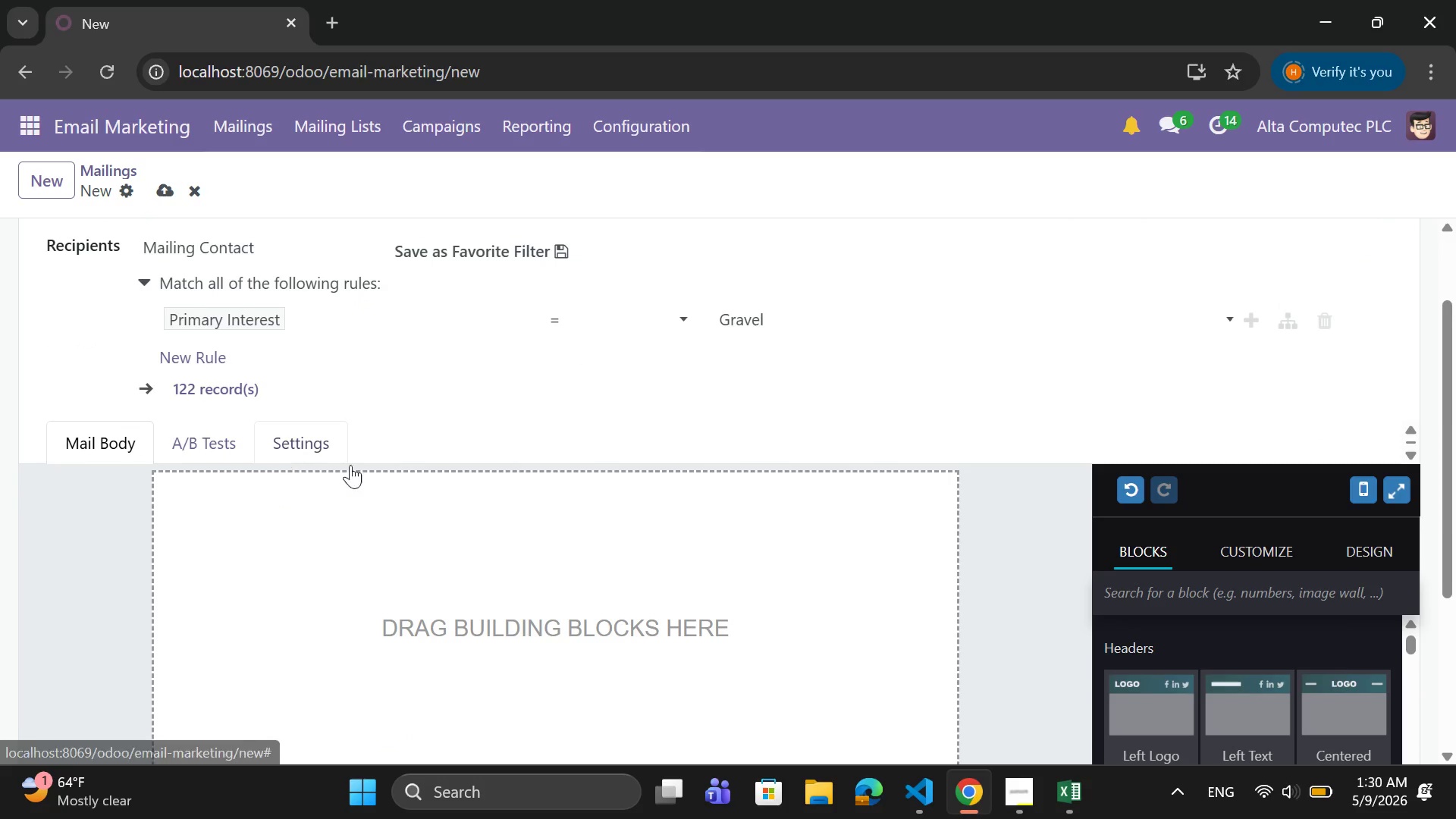 
scroll: coordinate [1185, 496], scroll_direction: down, amount: 2.0
 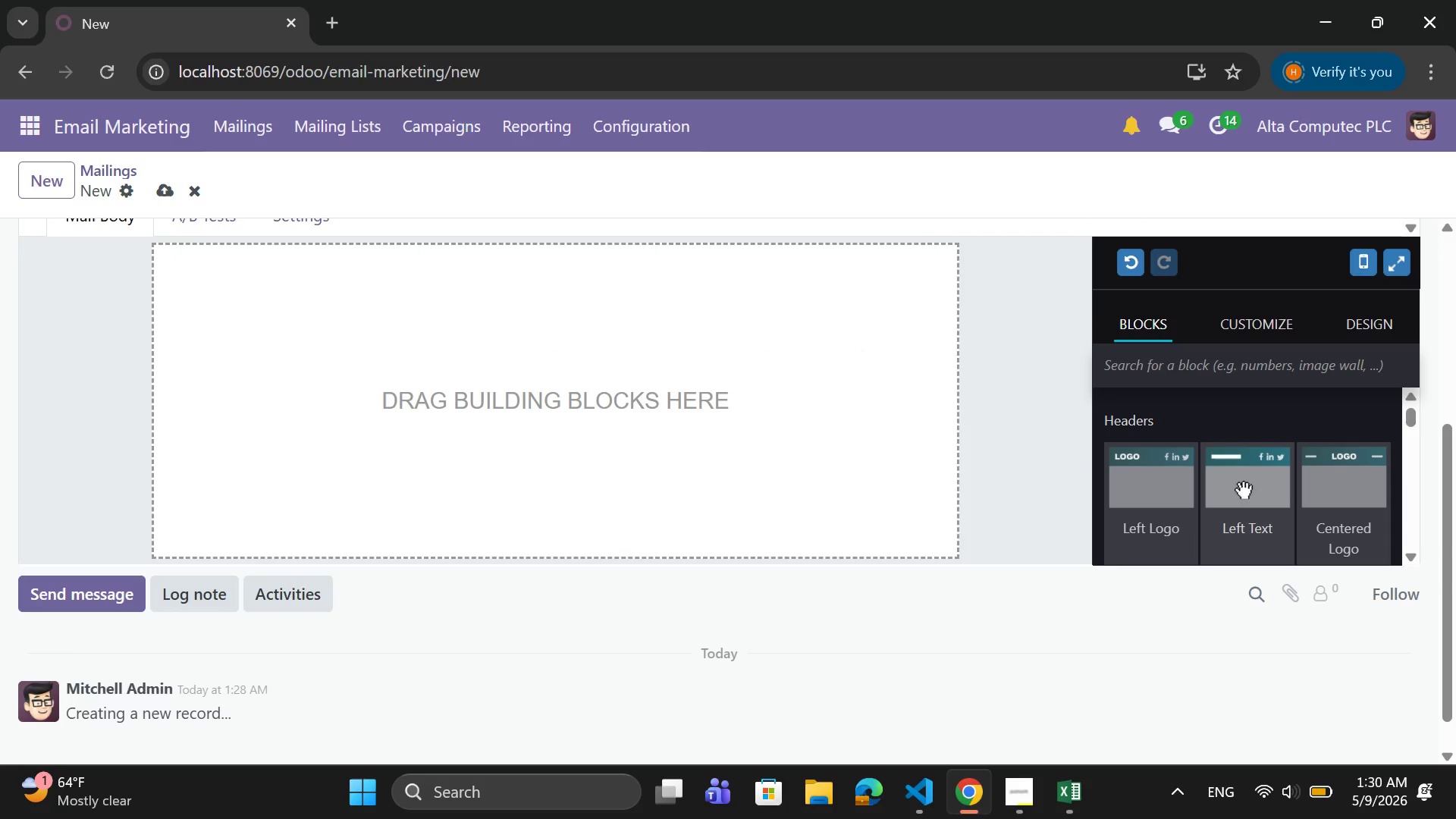 
left_click_drag(start_coordinate=[1242, 486], to_coordinate=[821, 312])
 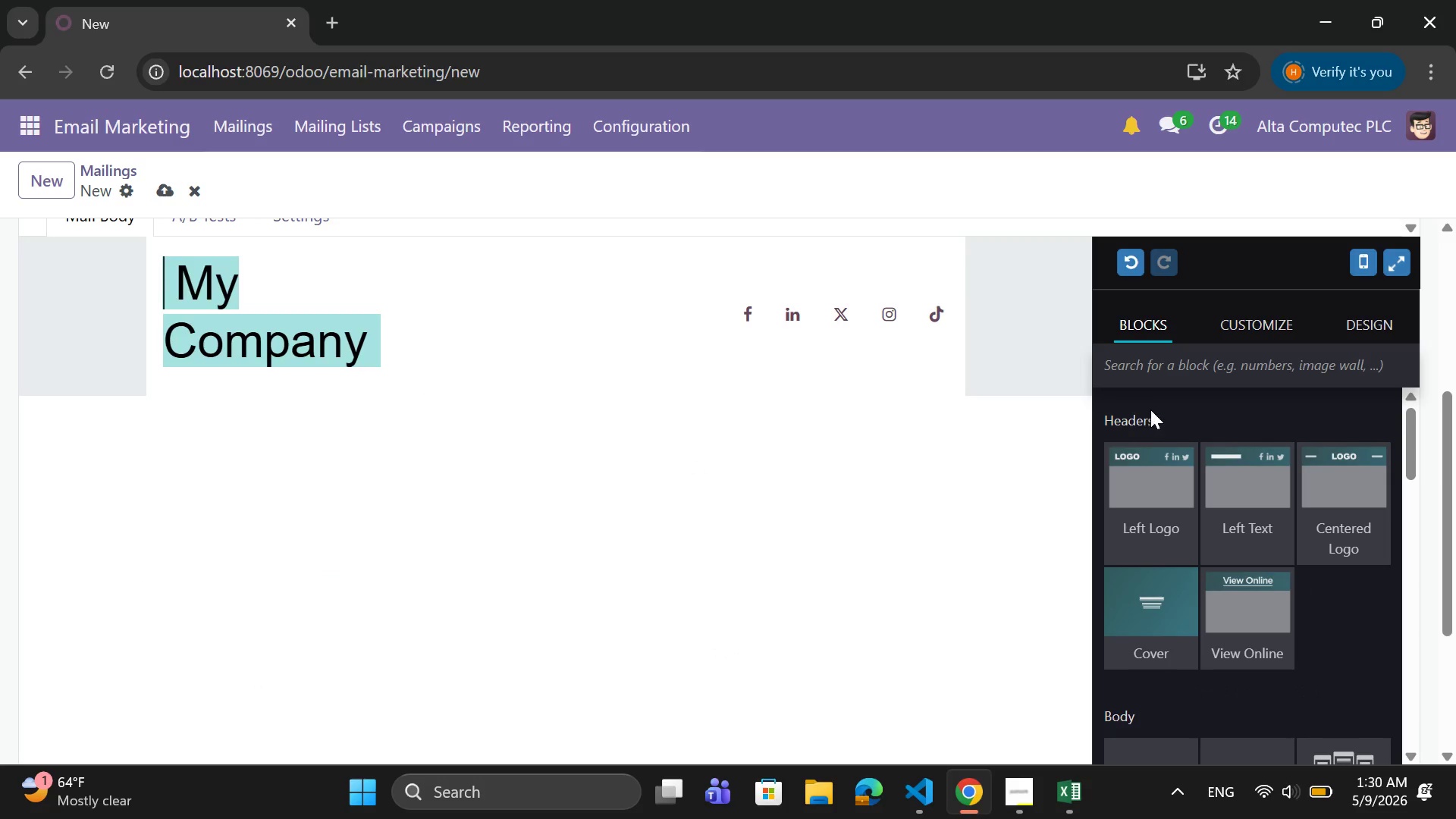 
scroll: coordinate [1179, 465], scroll_direction: down, amount: 4.0
 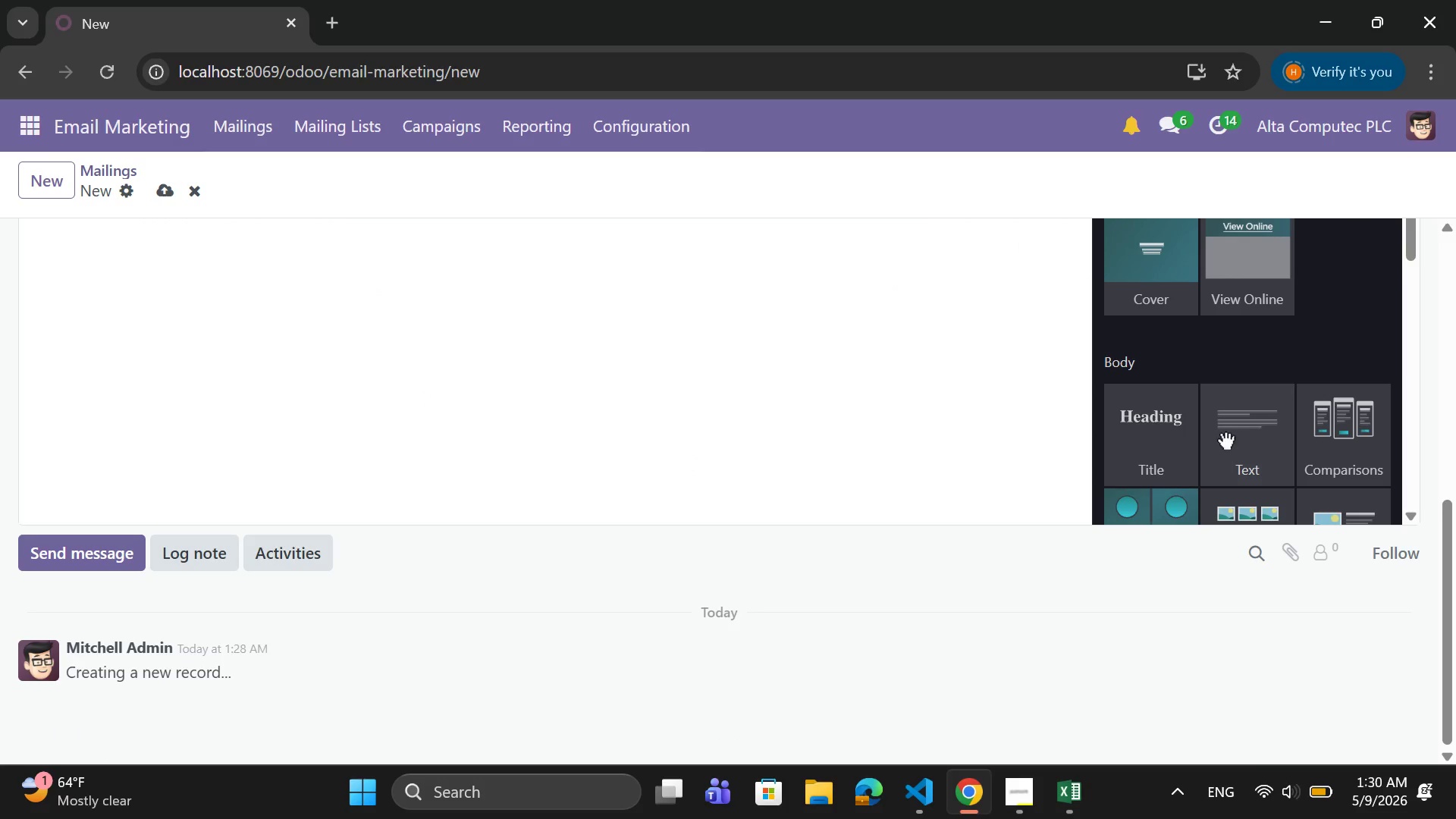 
left_click_drag(start_coordinate=[1233, 435], to_coordinate=[832, 381])
 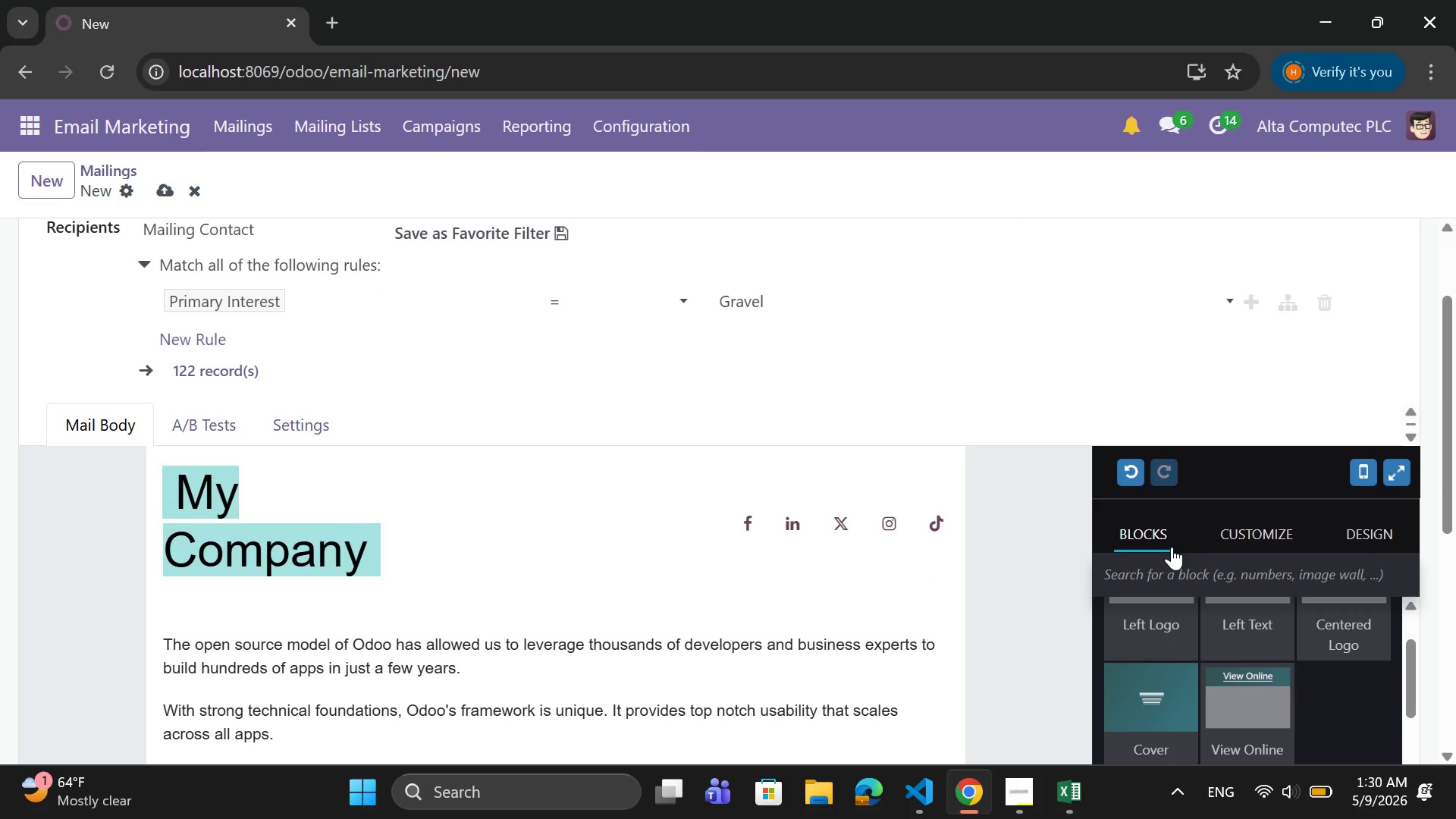 
scroll: coordinate [1235, 459], scroll_direction: down, amount: 6.0
 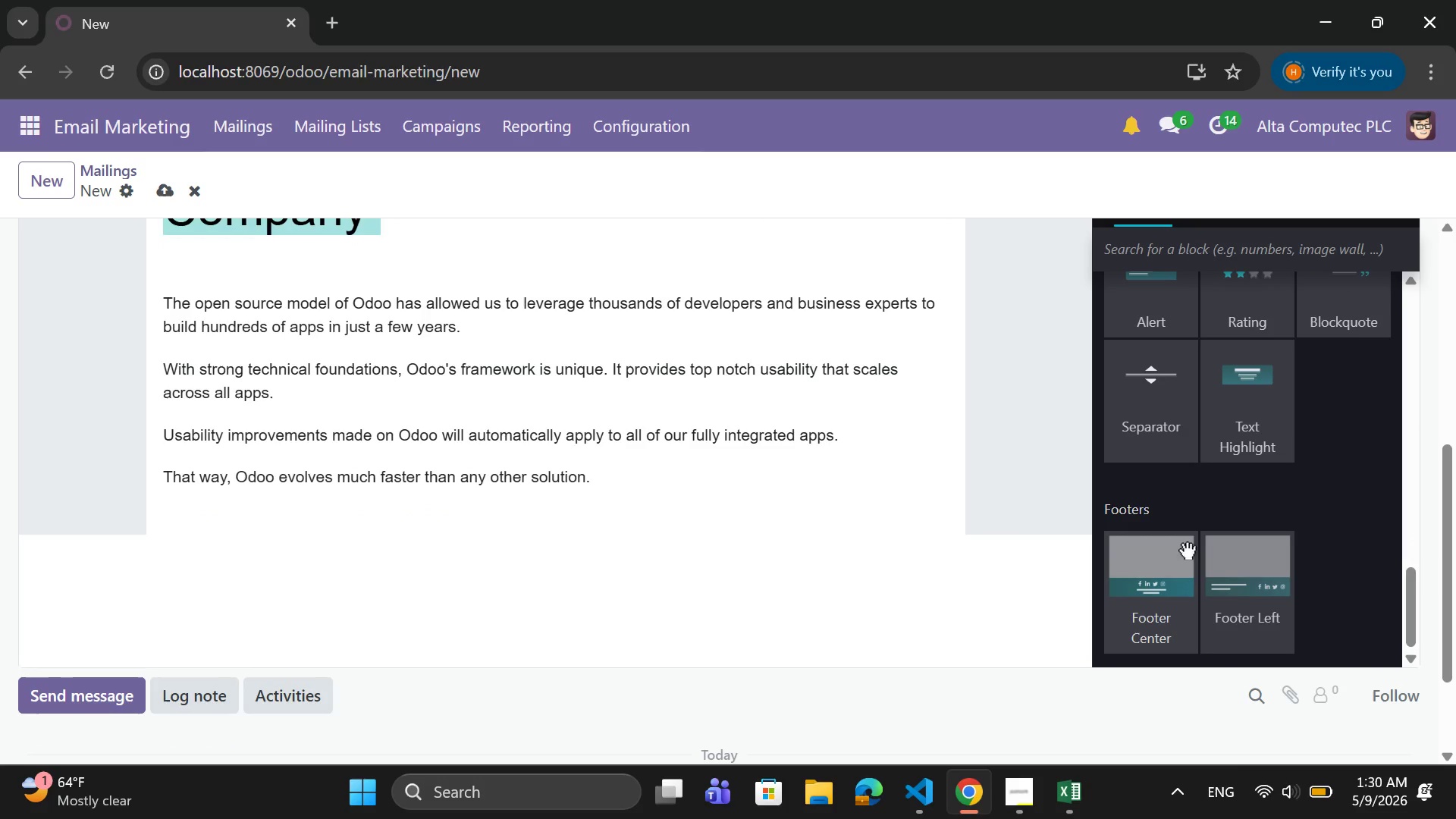 
left_click_drag(start_coordinate=[1156, 558], to_coordinate=[684, 579])
 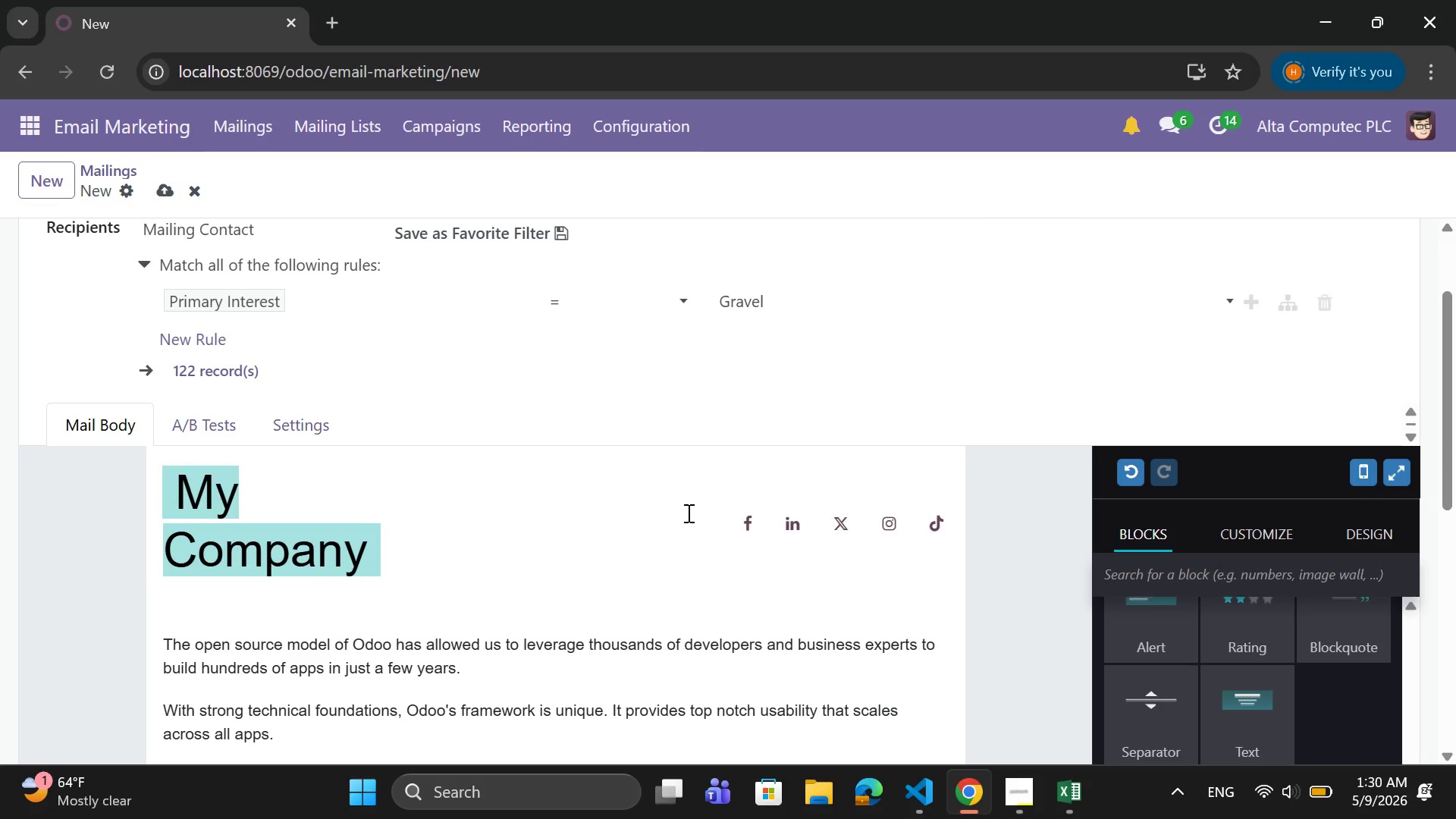 
scroll: coordinate [550, 560], scroll_direction: down, amount: 3.0
 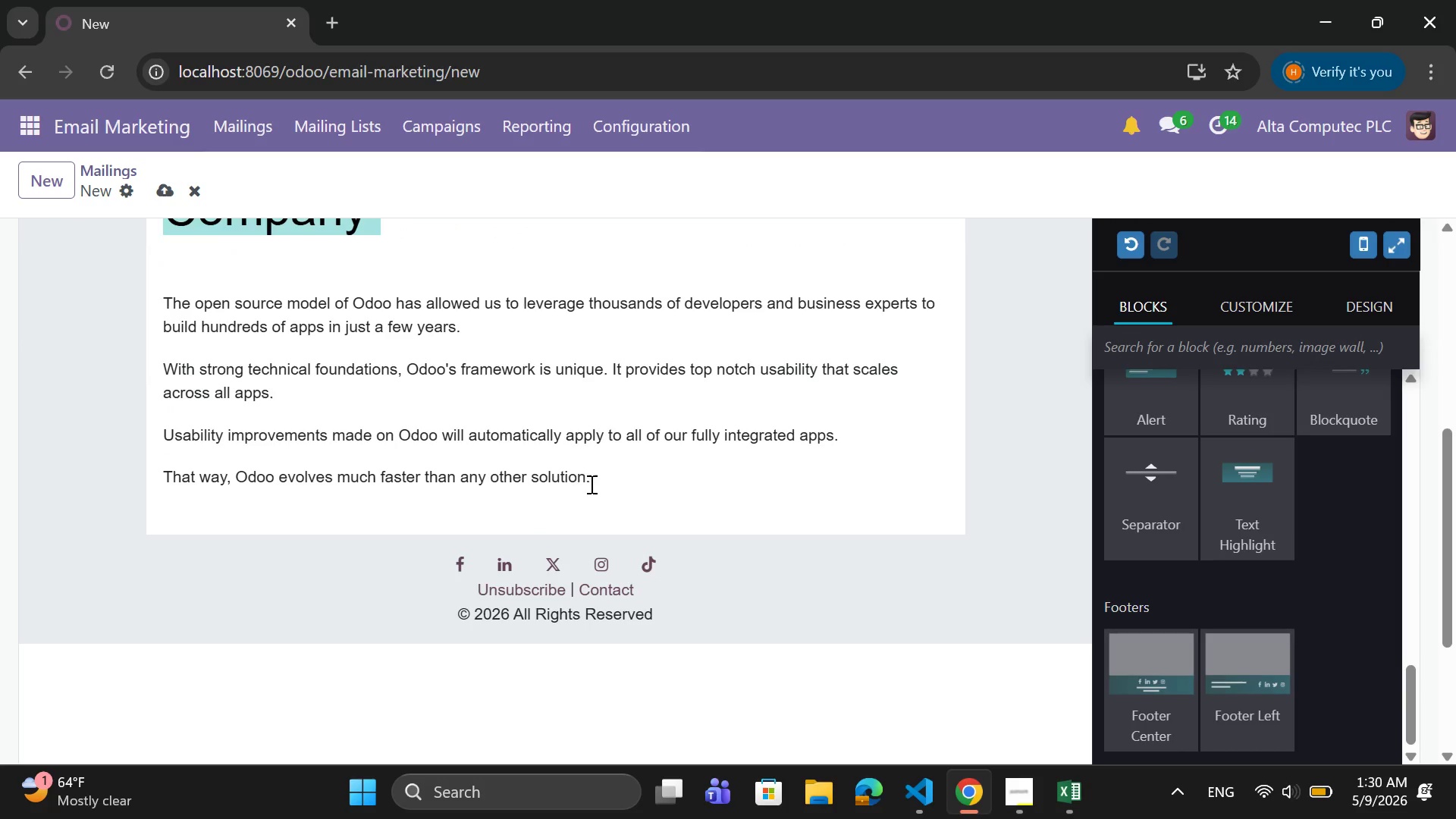 
left_click_drag(start_coordinate=[592, 482], to_coordinate=[160, 305])
 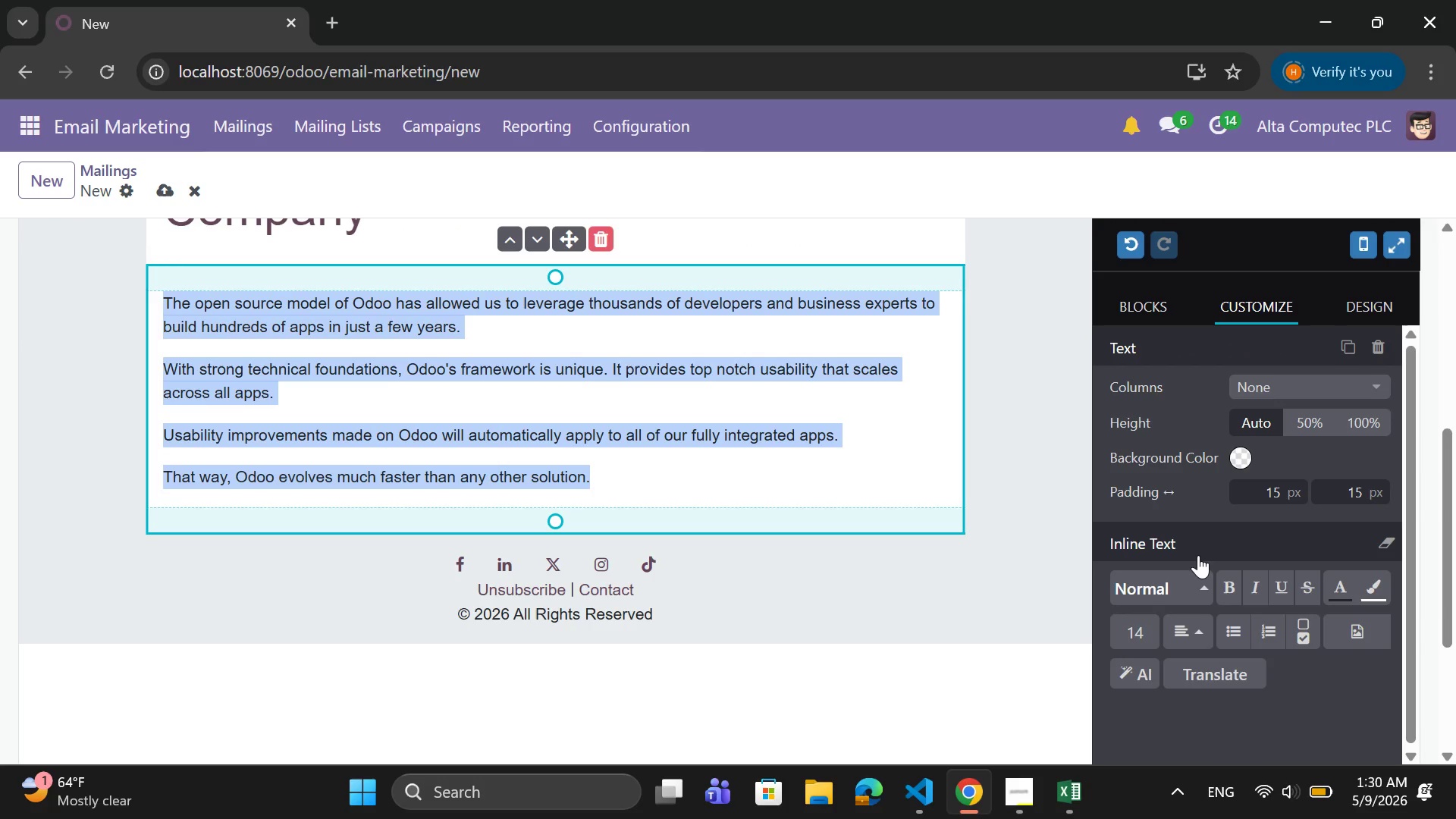 
key(Backspace)
type(Hi {{Name}},)
 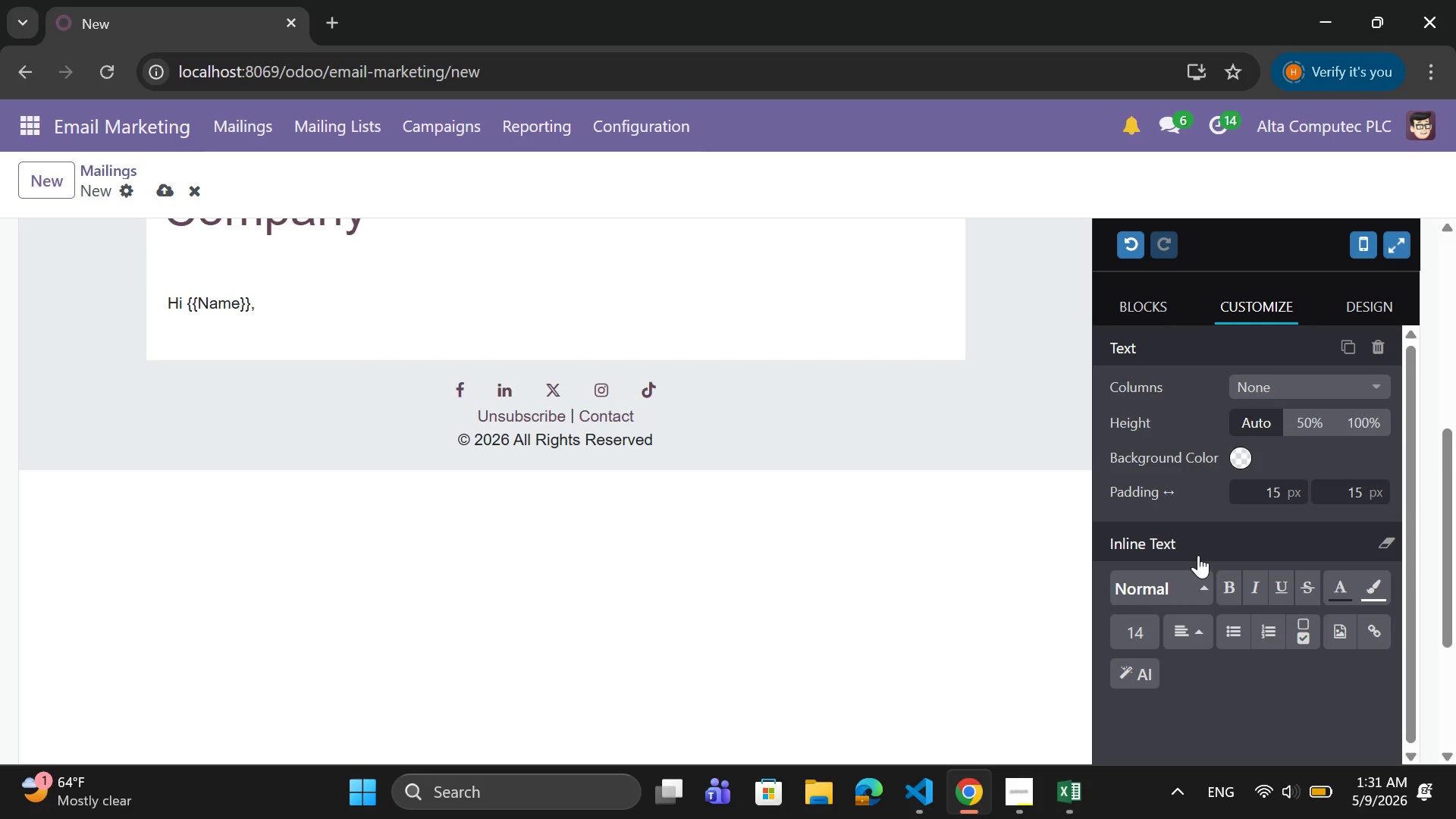 
key(Enter)
 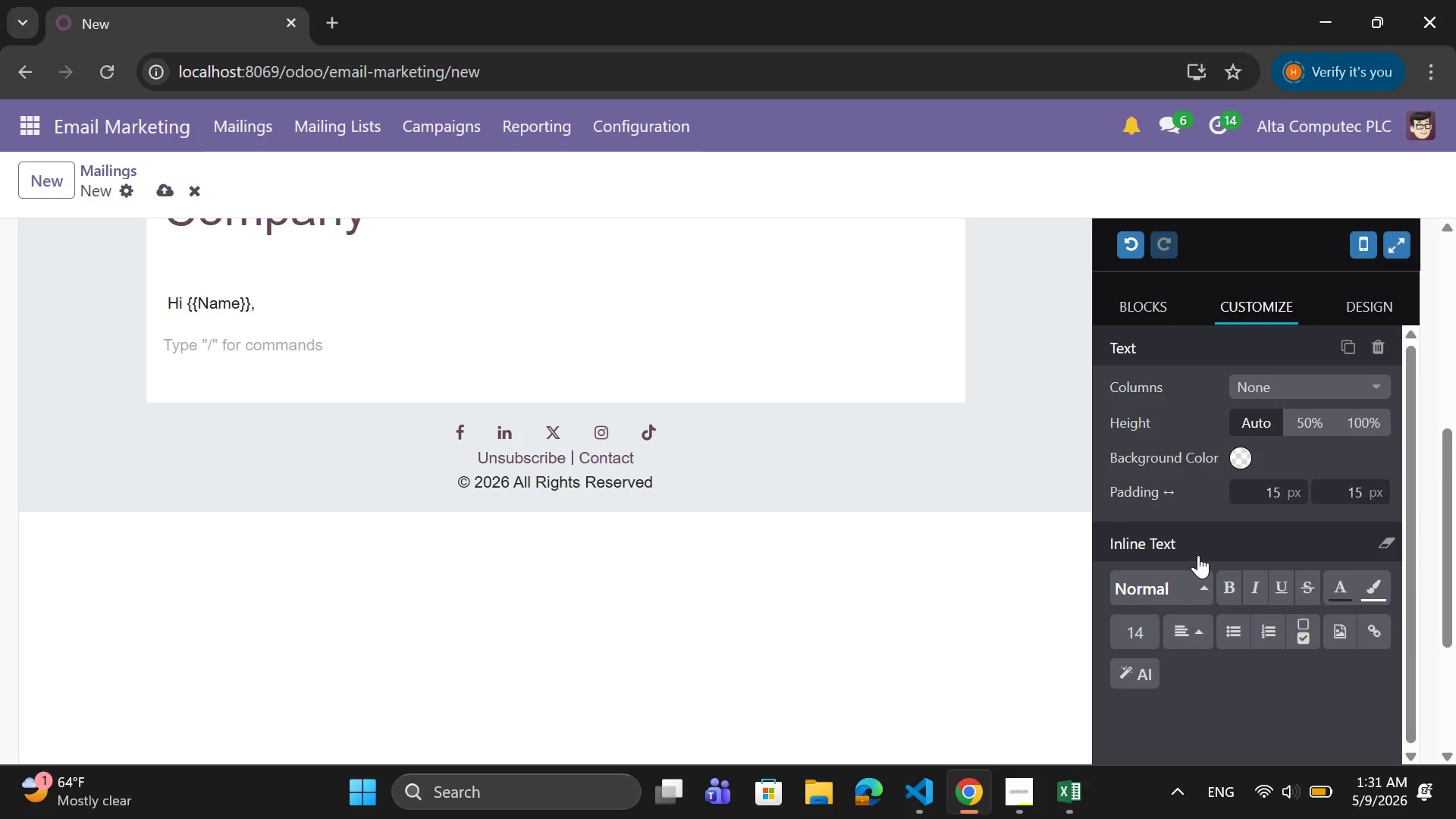 
type(Gravel riding is about)
 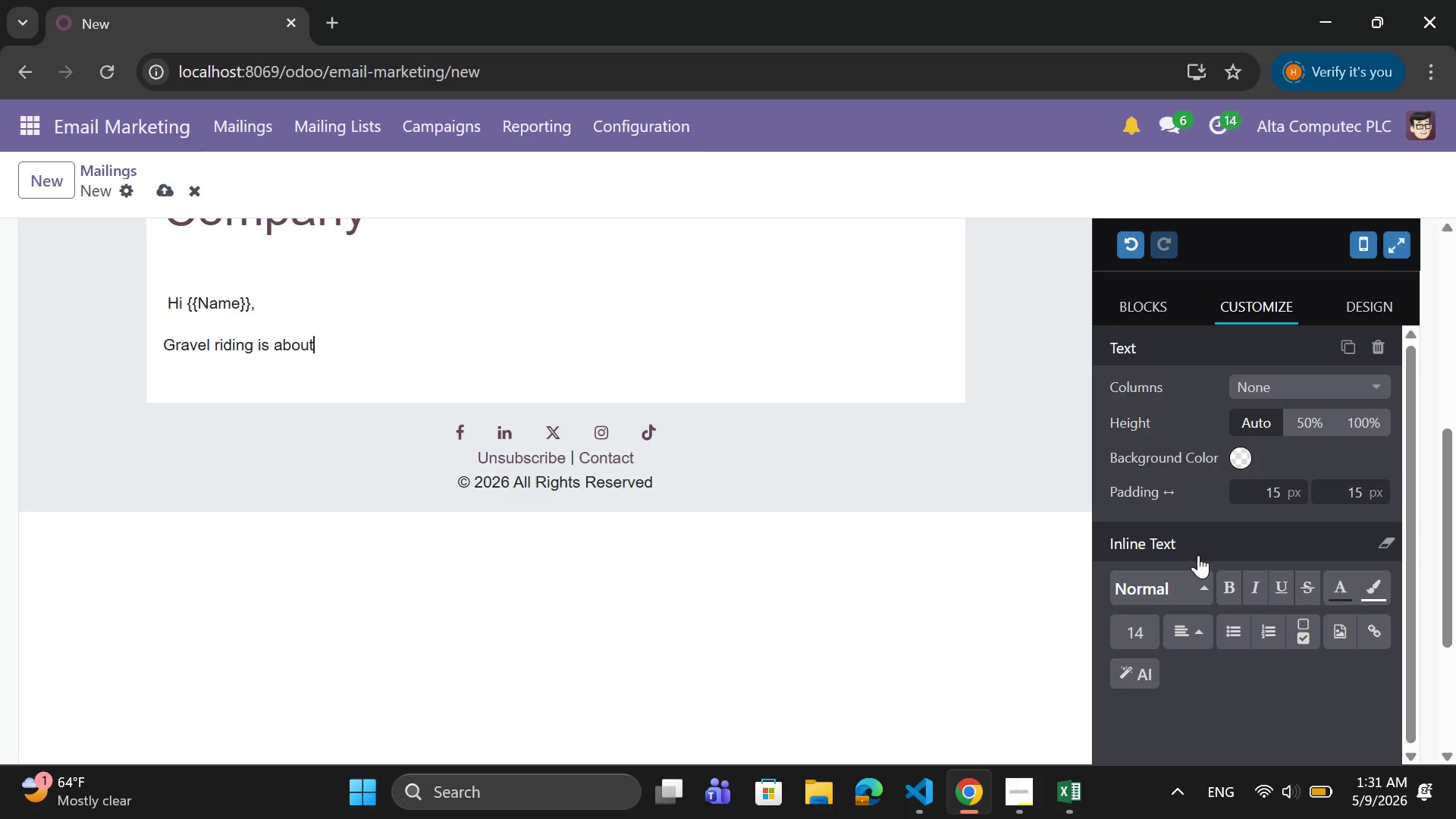 
wait(9.28)
 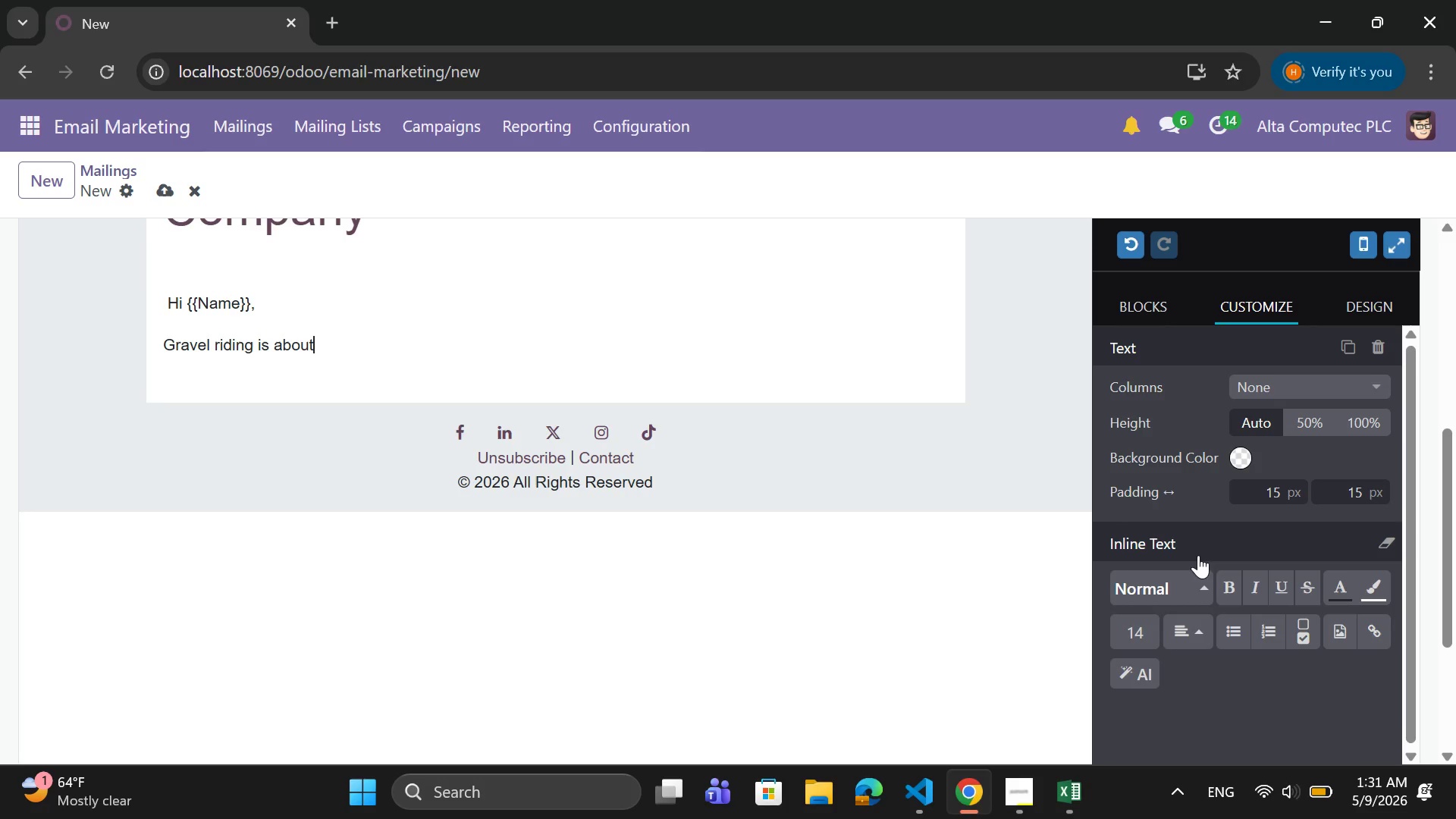 
type( freedom, exploration)
 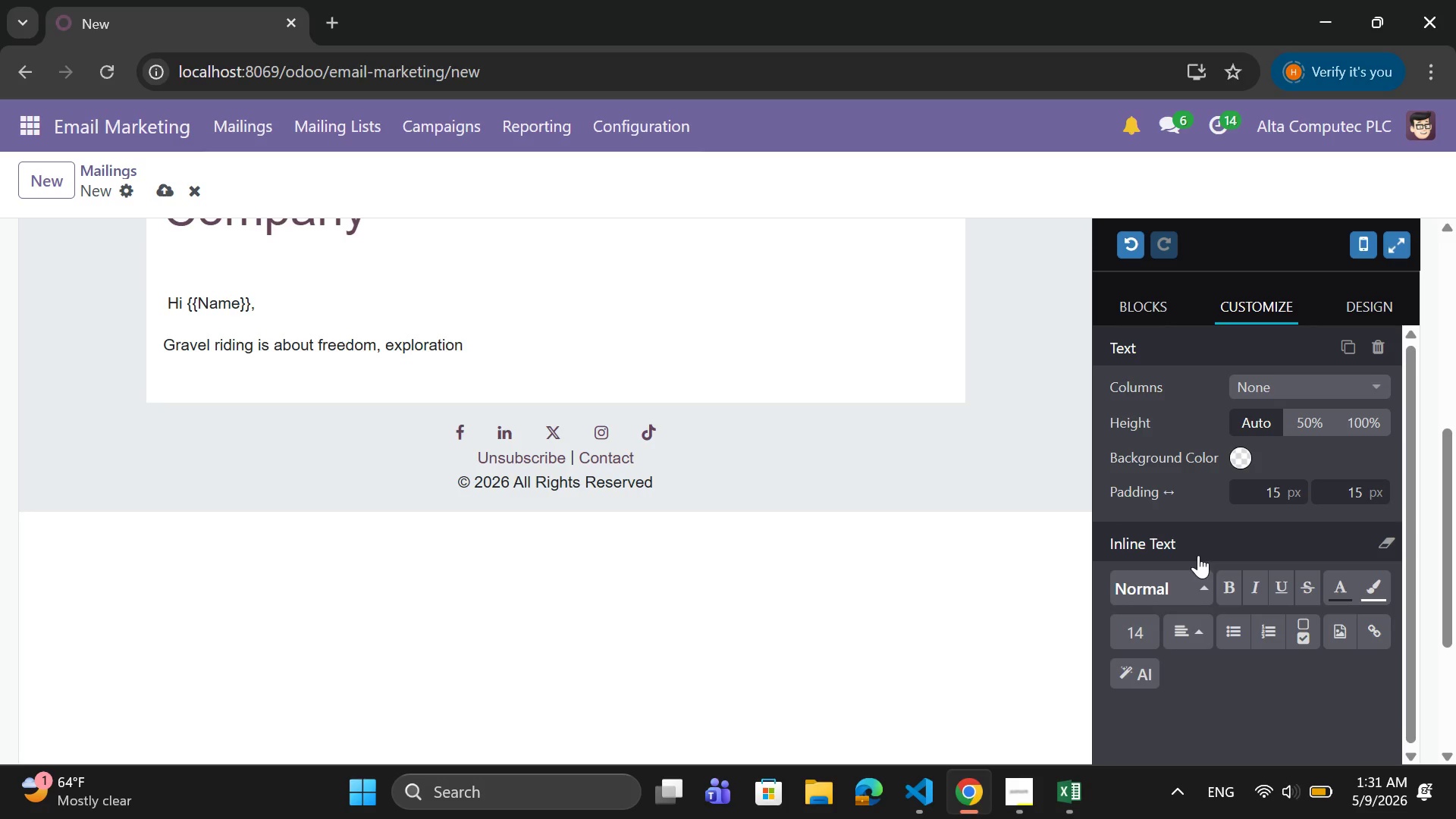 
key(Comma)
 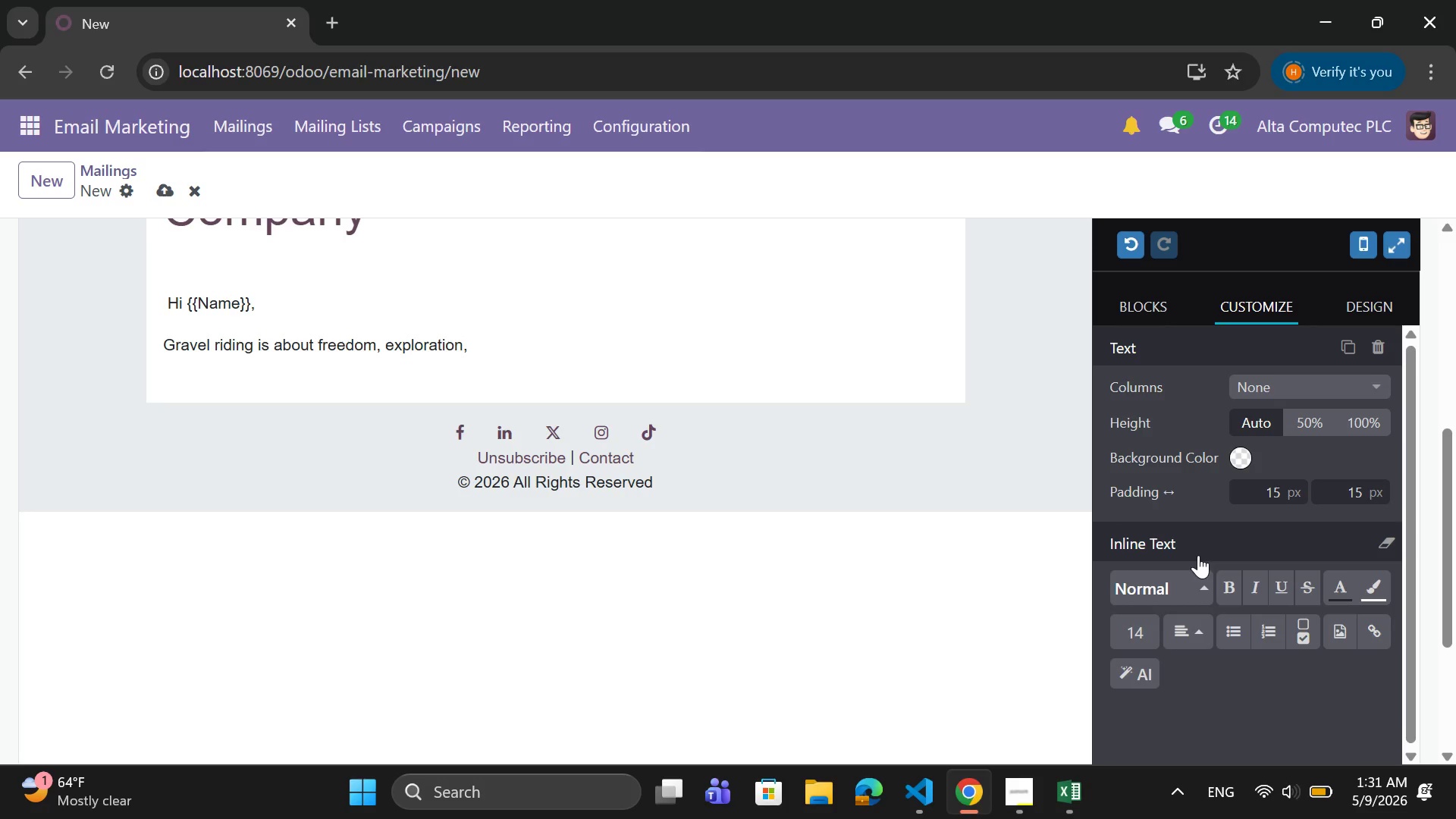 
wait(5.23)
 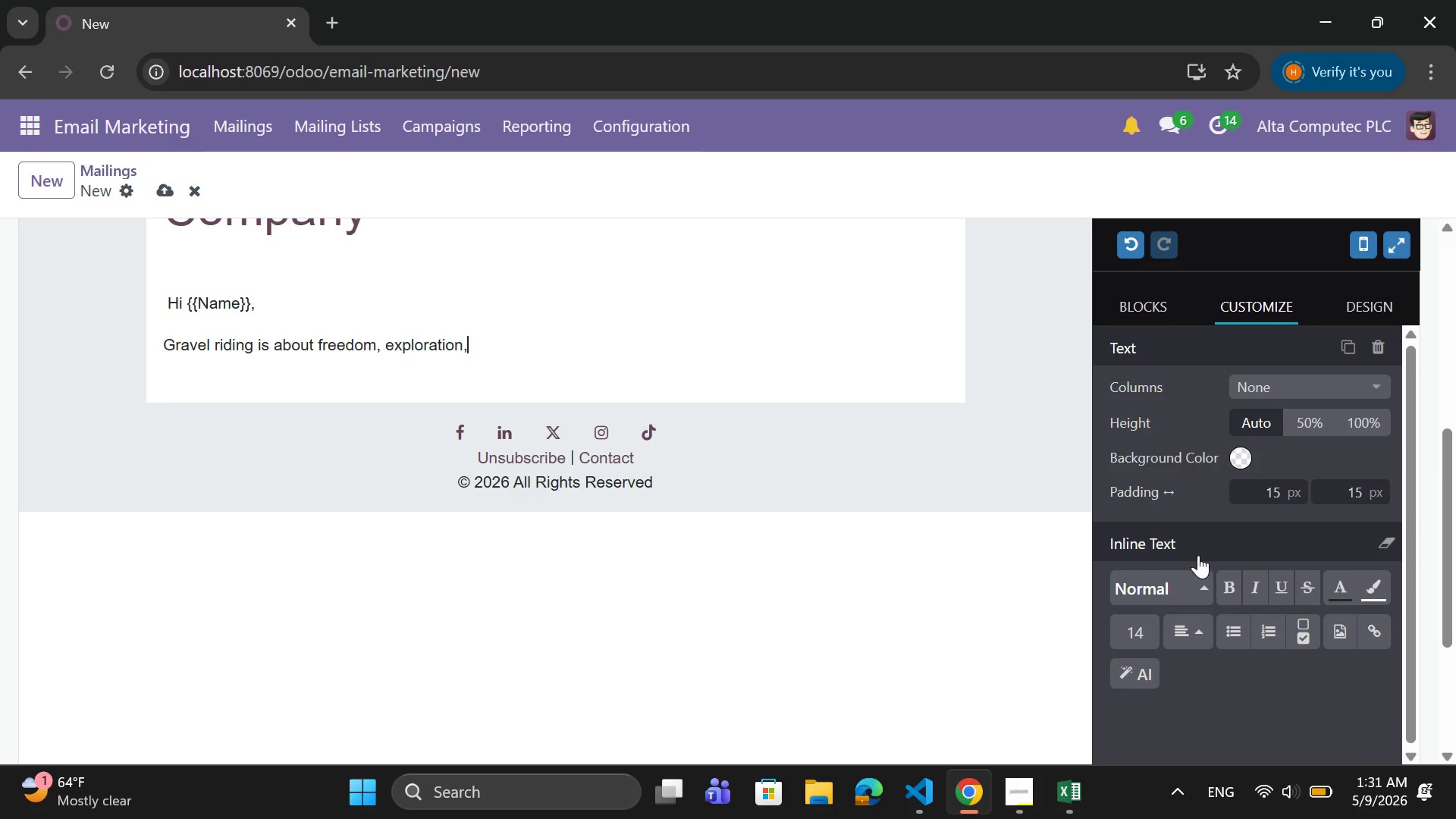 
type( and pushing limits.)
 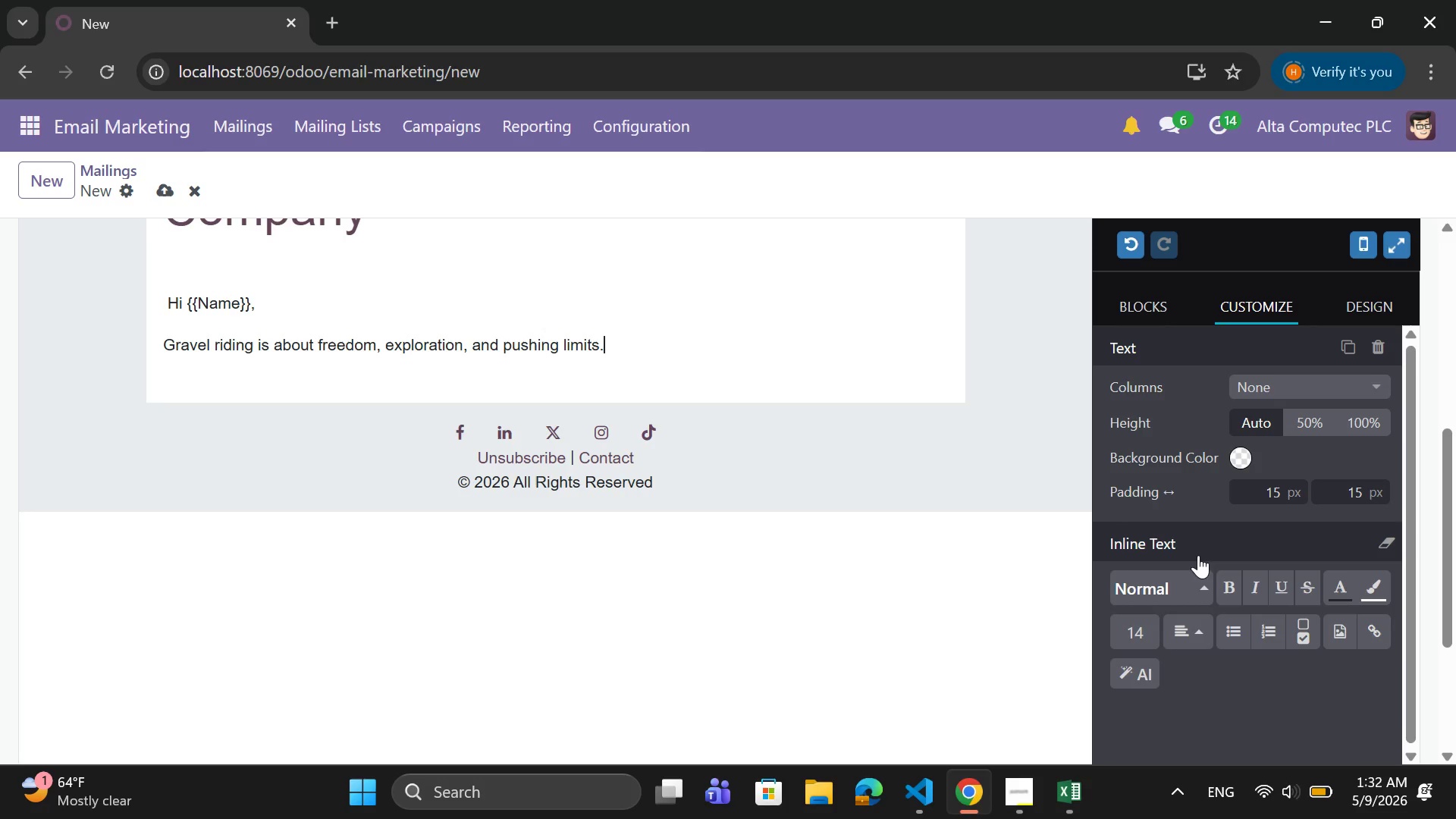 
key(Enter)
 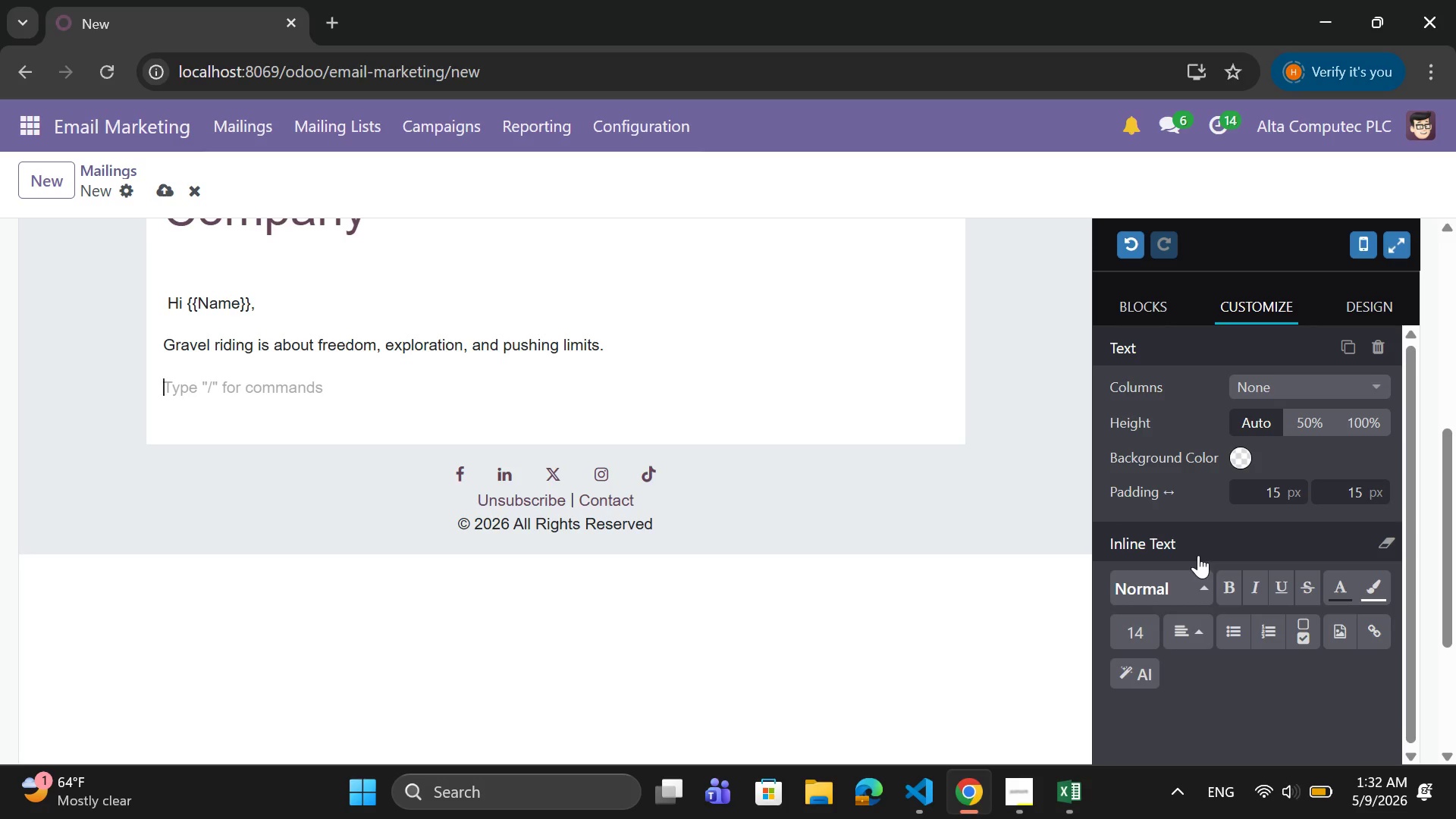 
wait(5.62)
 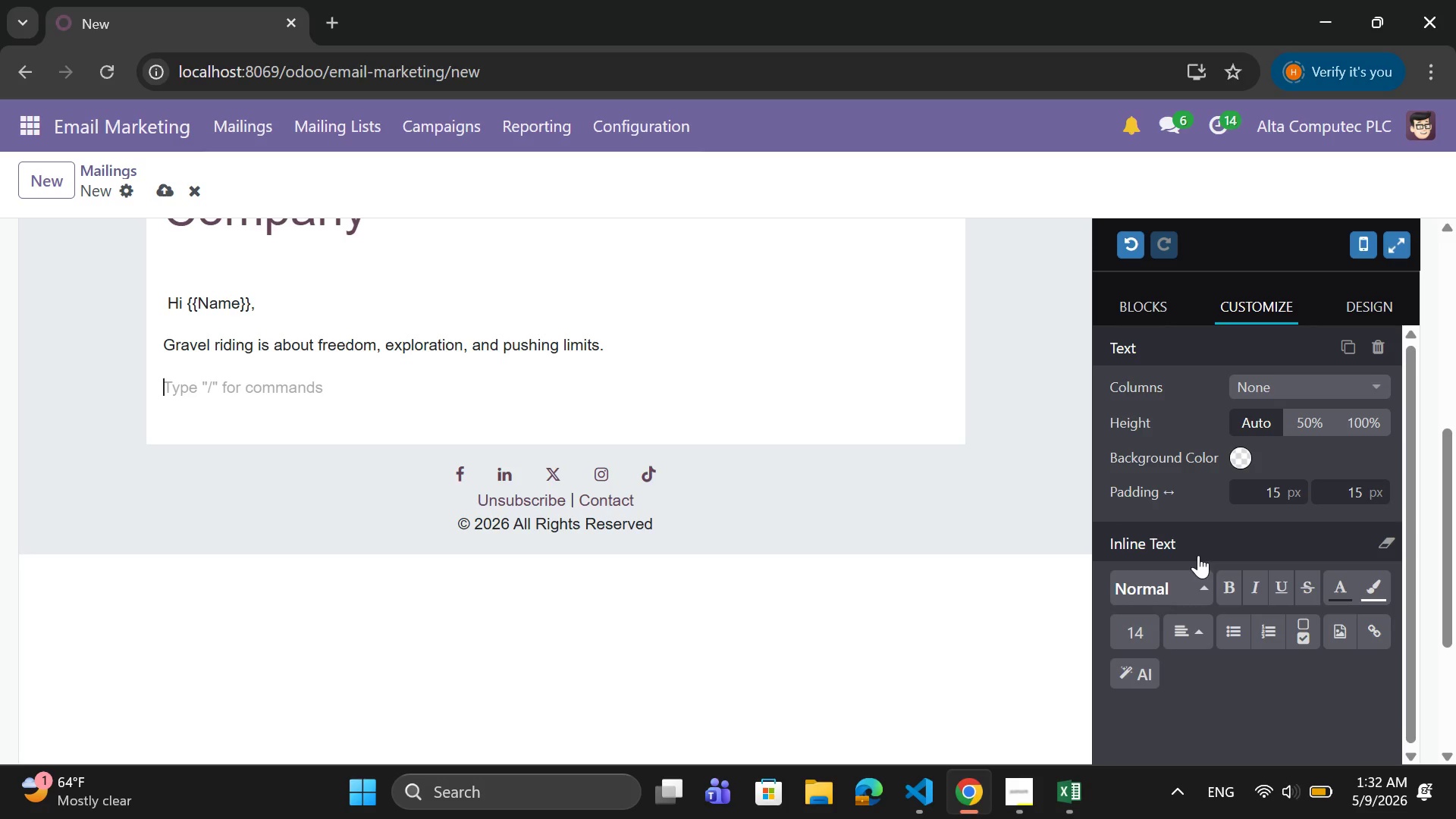 
type(We've curated the)
 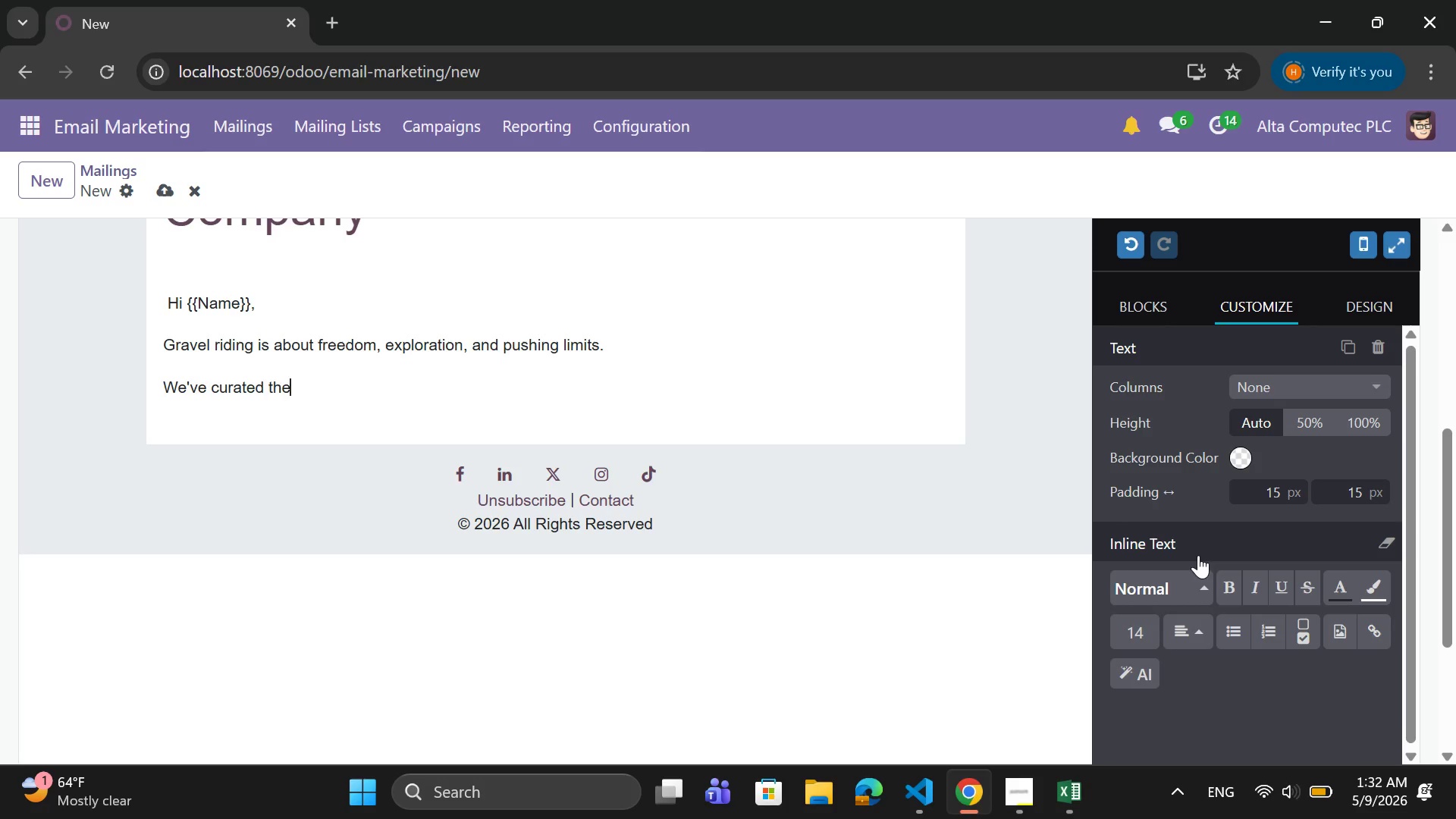 
wait(5.97)
 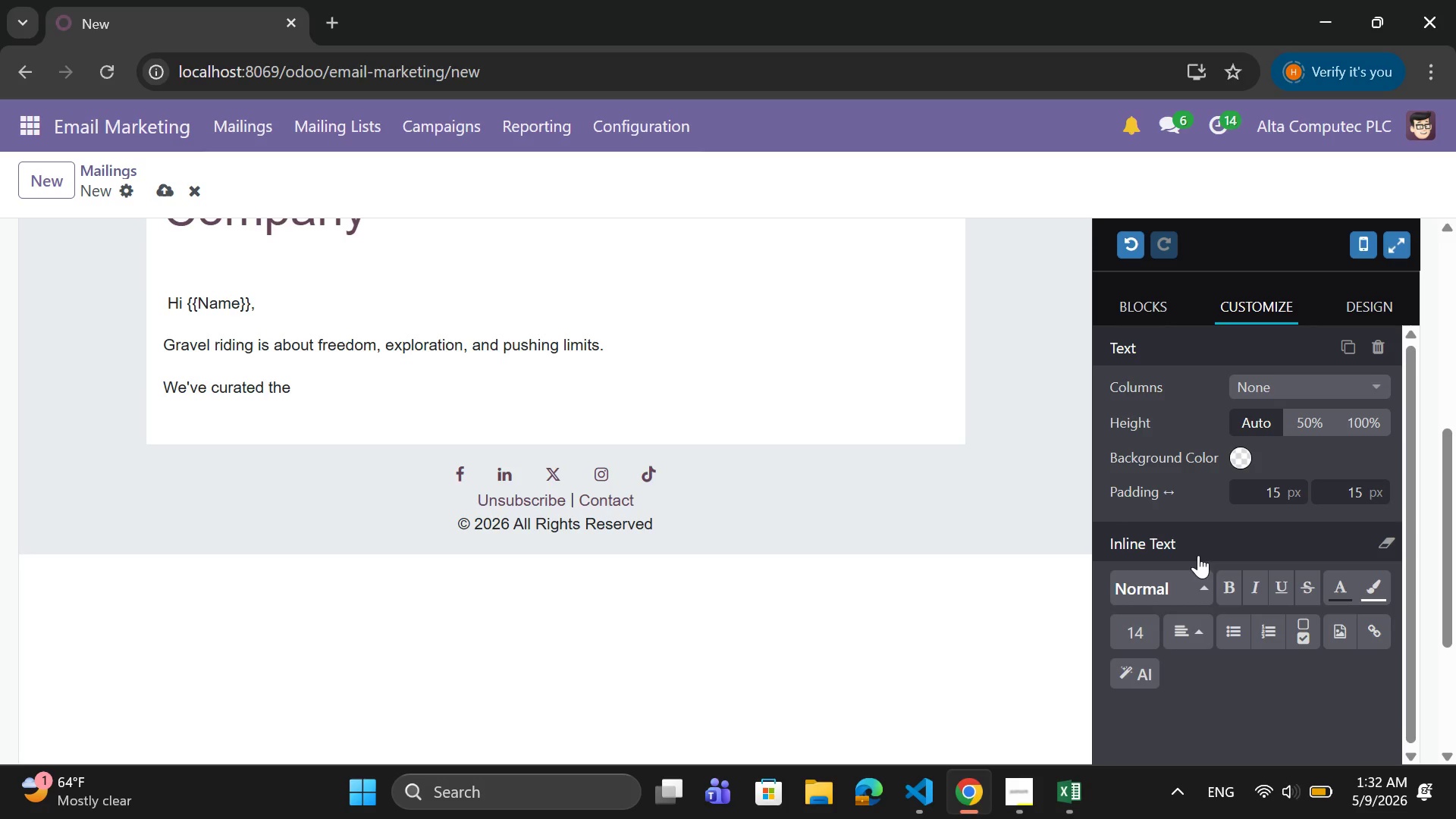 
type( best resources for you:)
 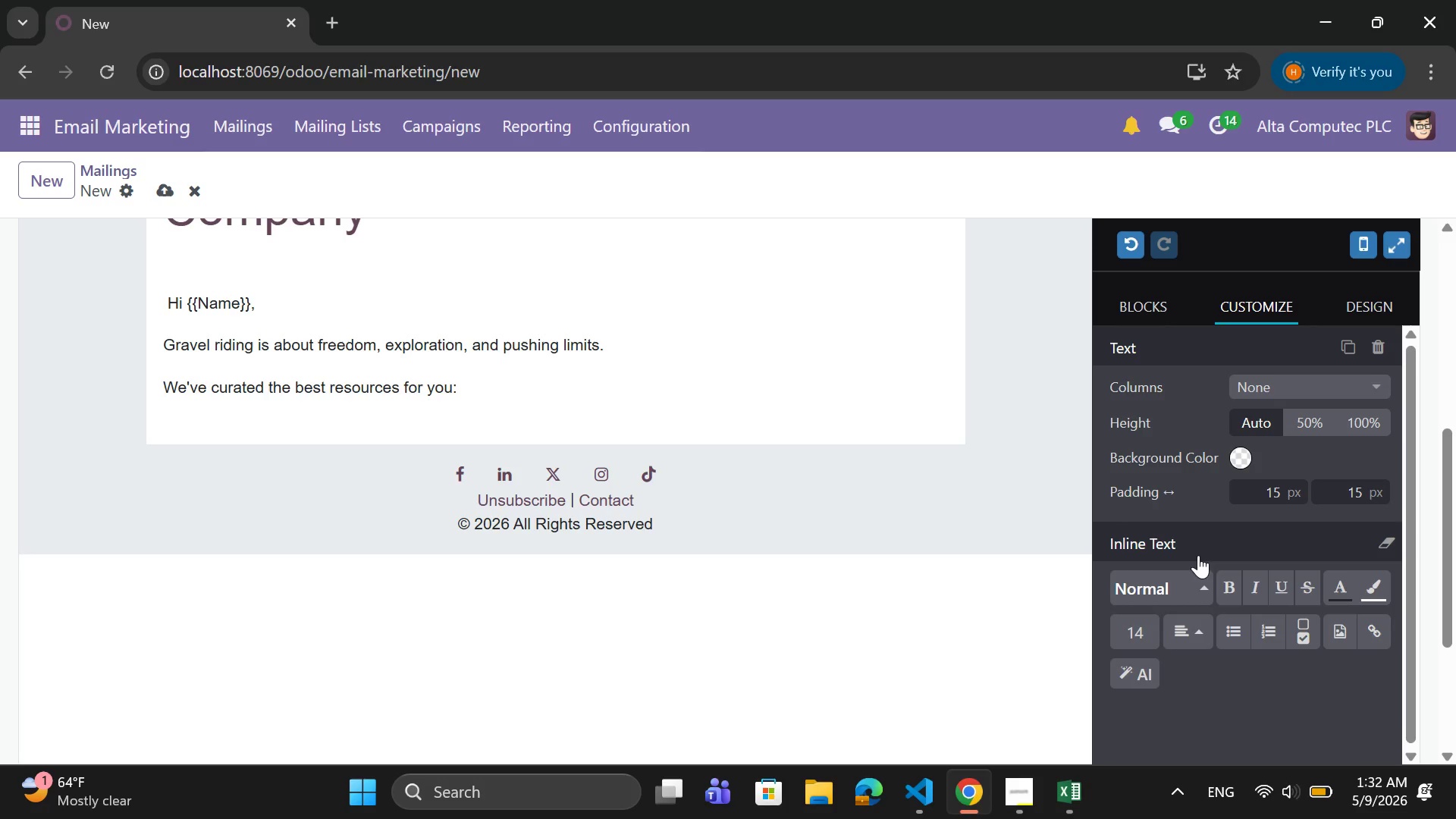 
key(Enter)
 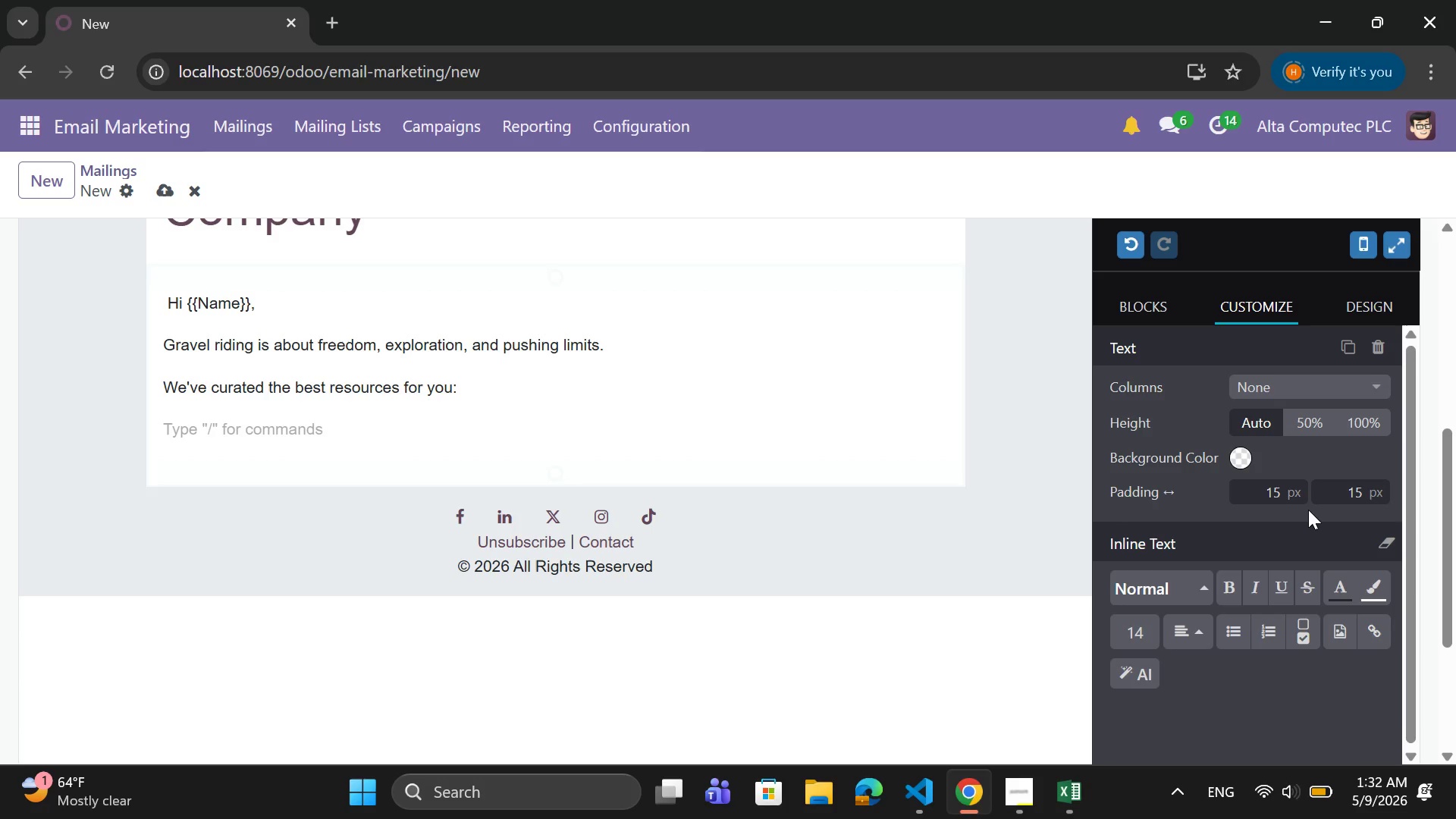 
left_click([1238, 640])
 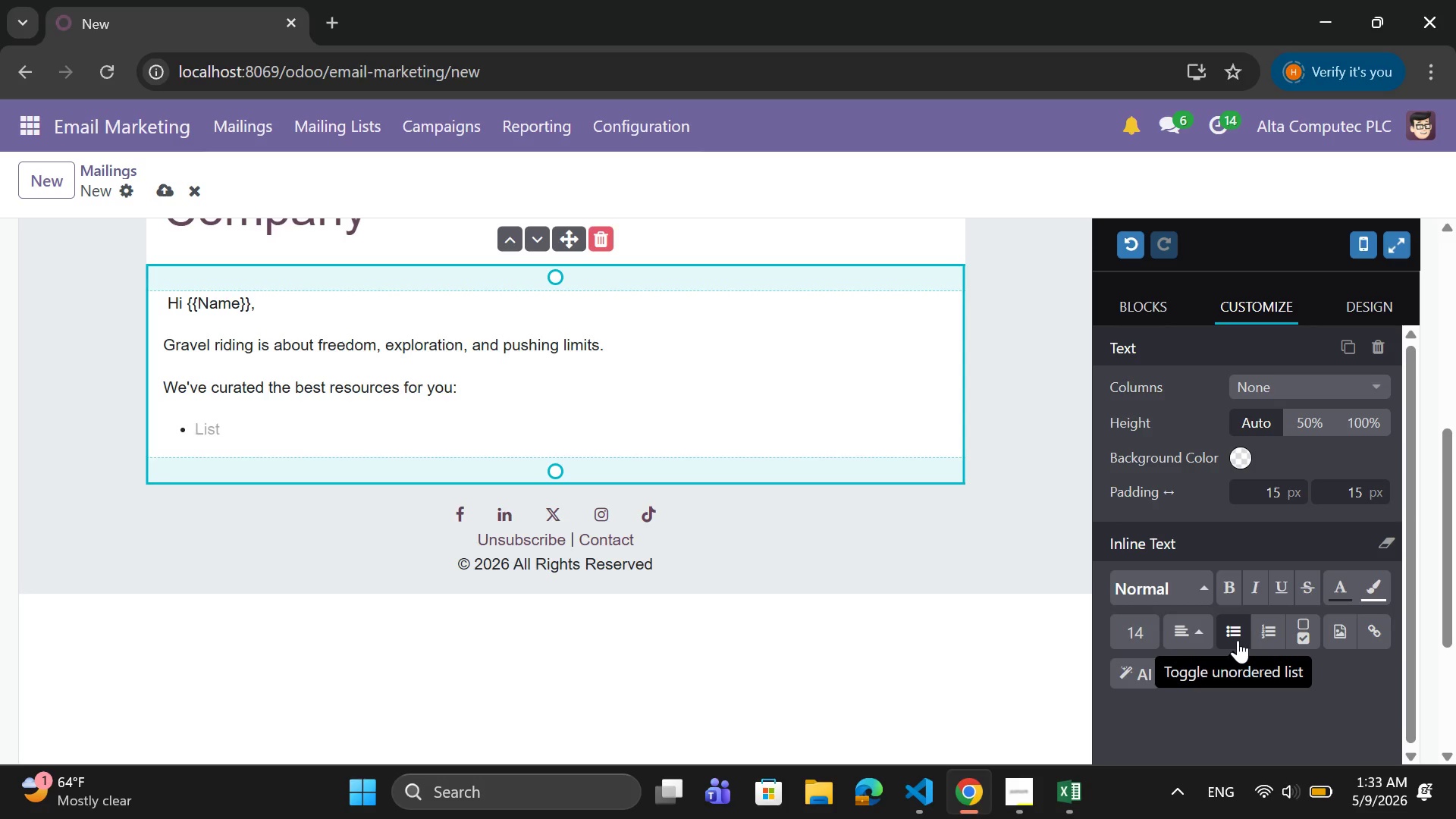 
wait(24.58)
 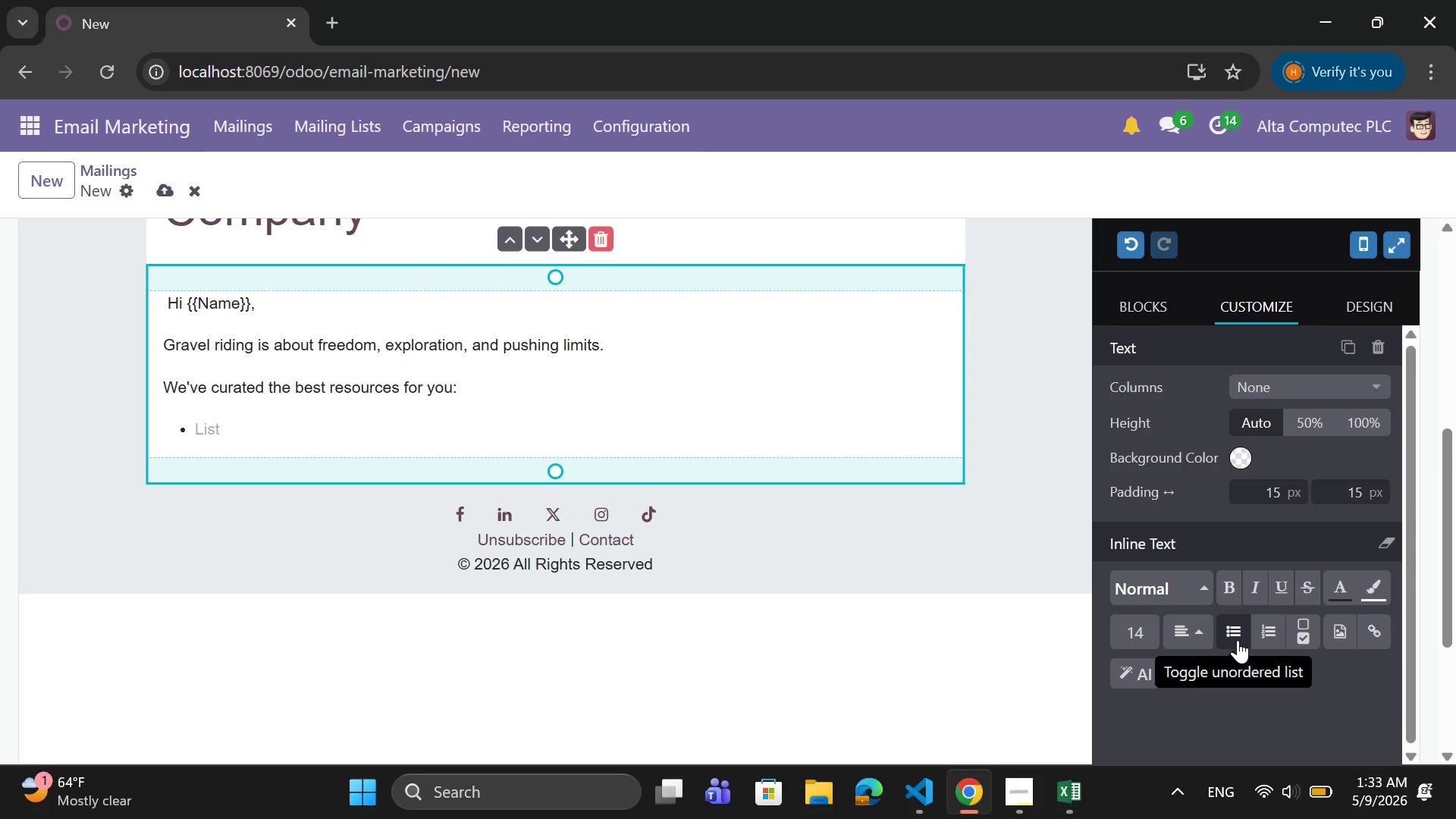 
type(Gravel bike setup guide)
 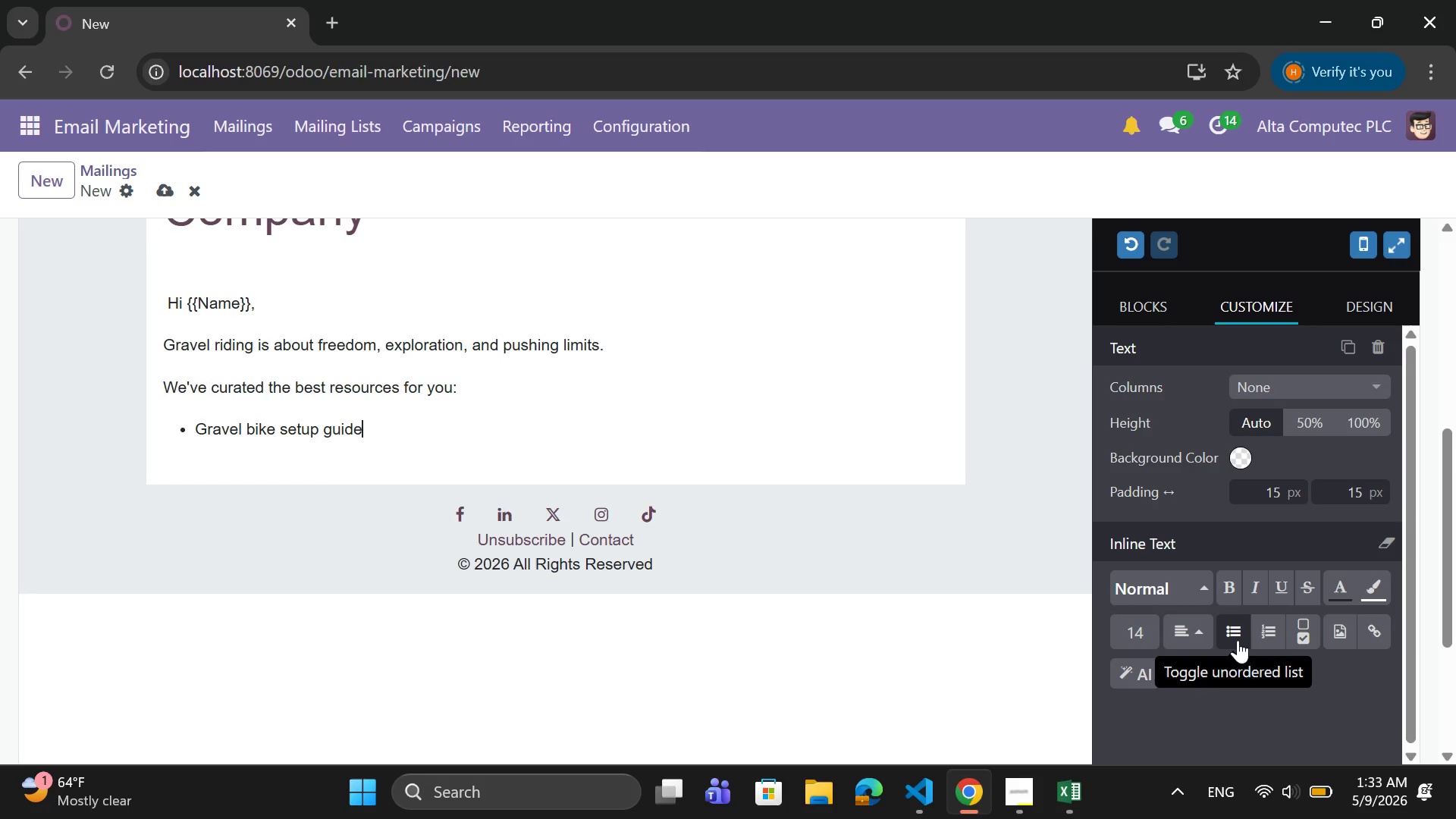 
key(Enter)
 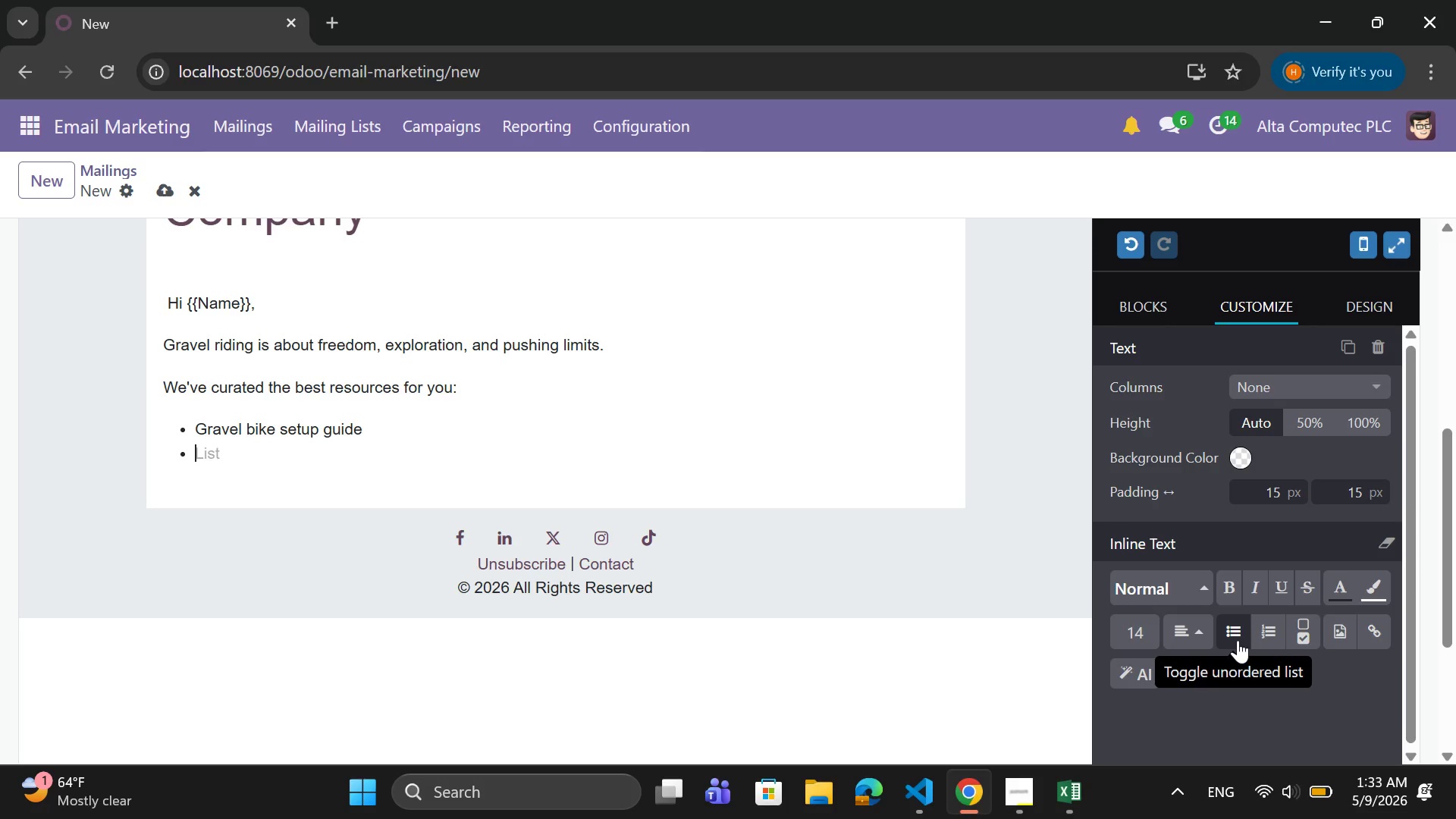 
type(Top )
 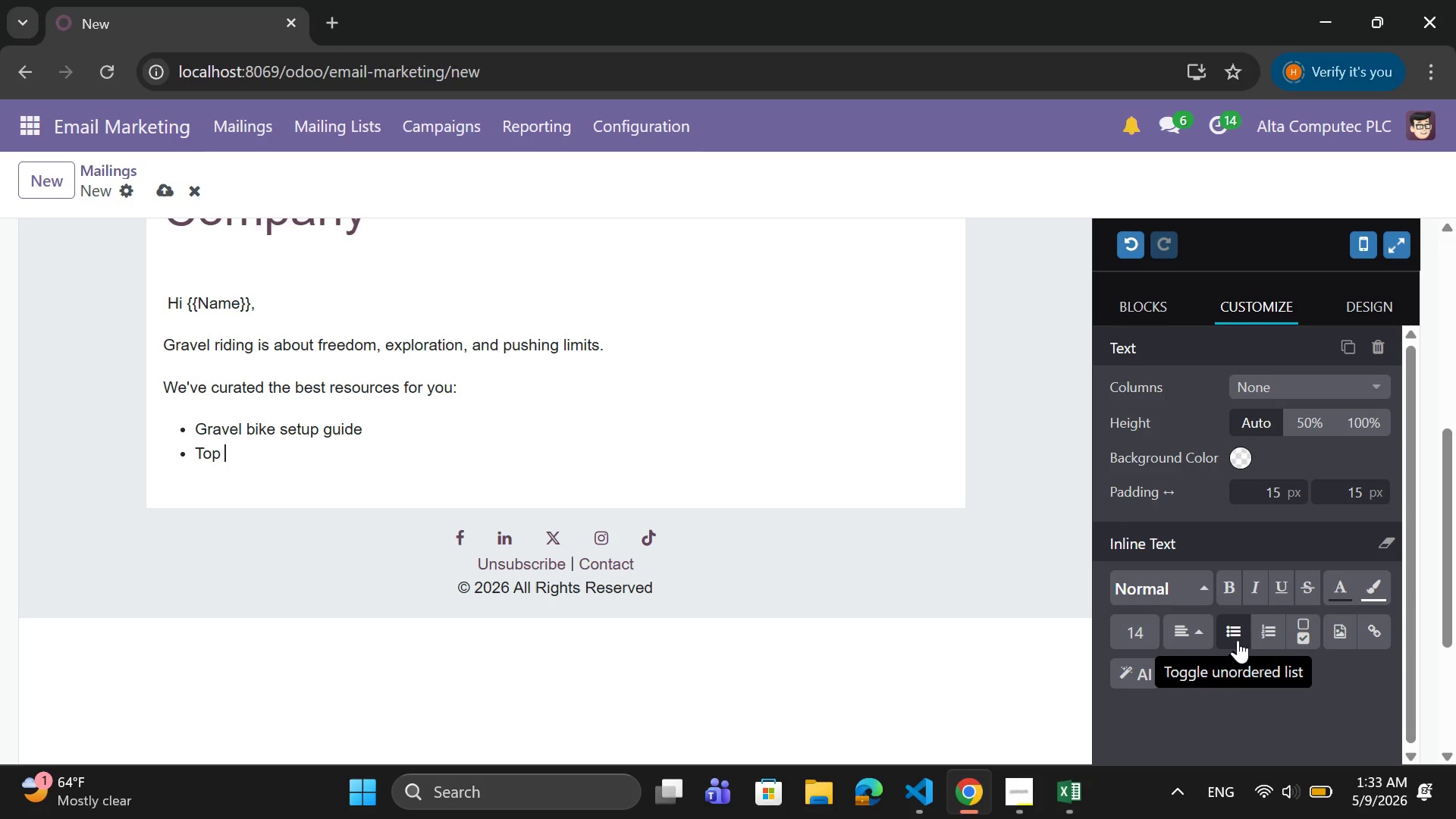 
wait(9.58)
 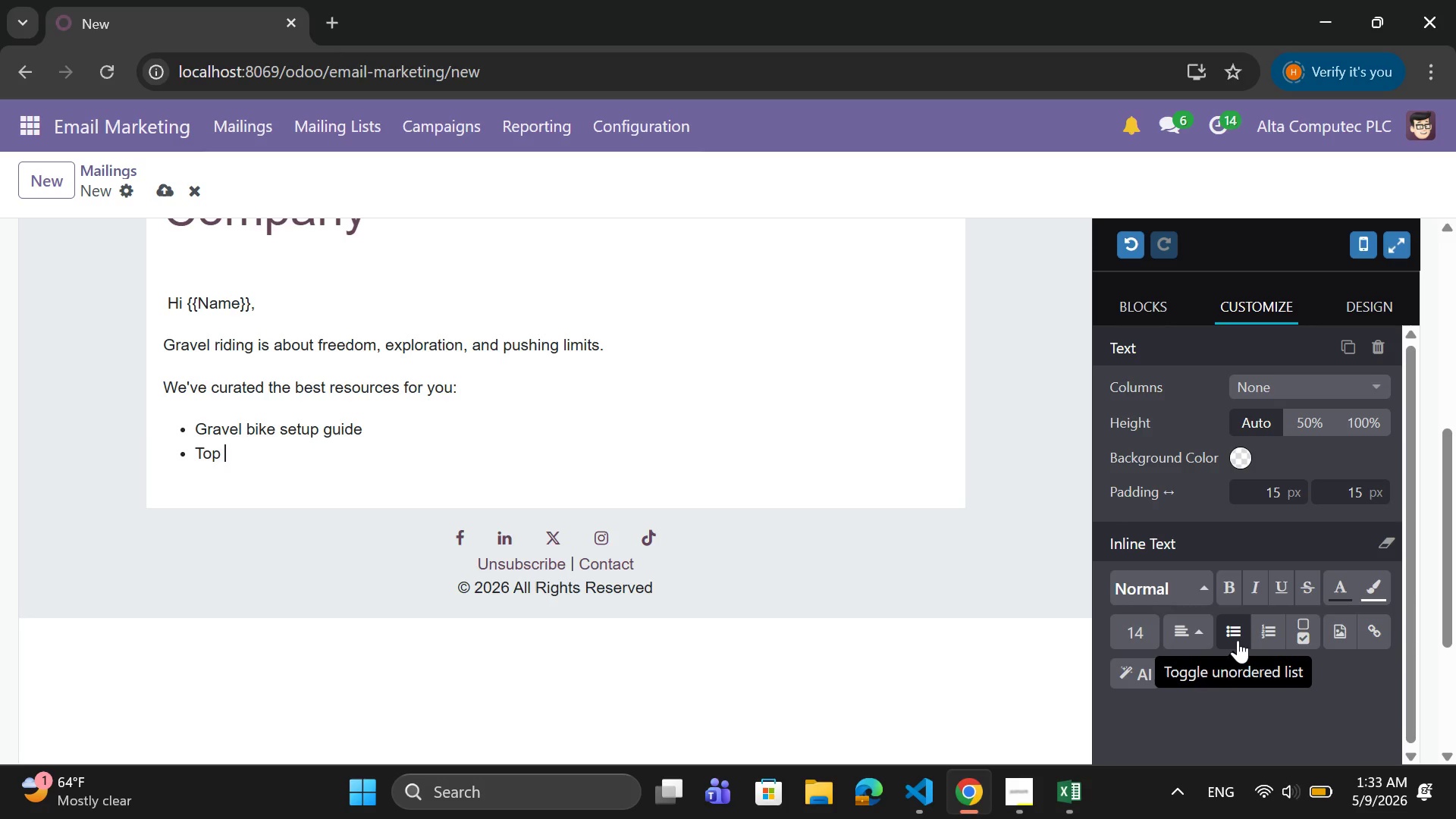 
type( )
key(Backspace)
type(riding routes)
 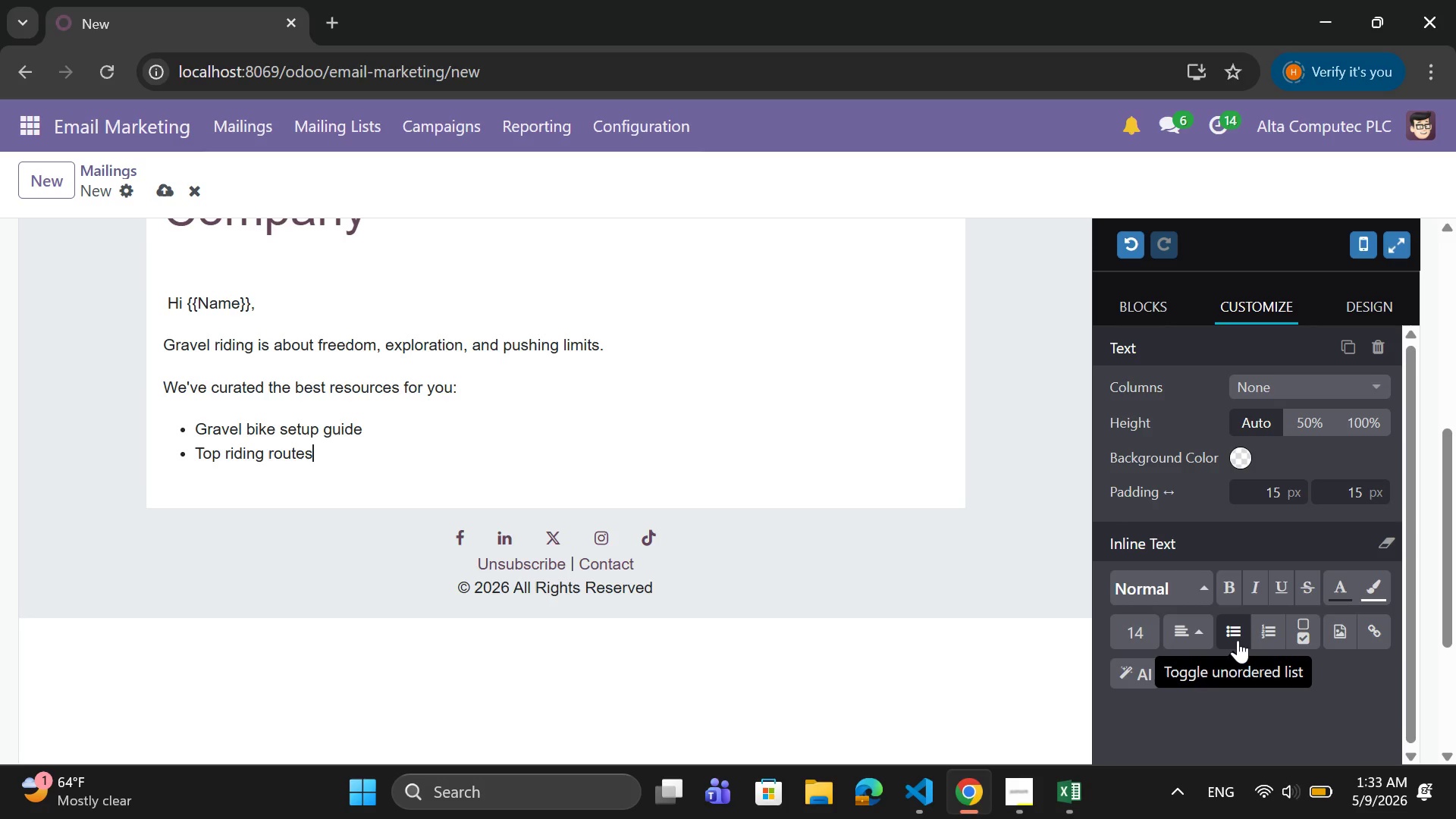 
key(Enter)
 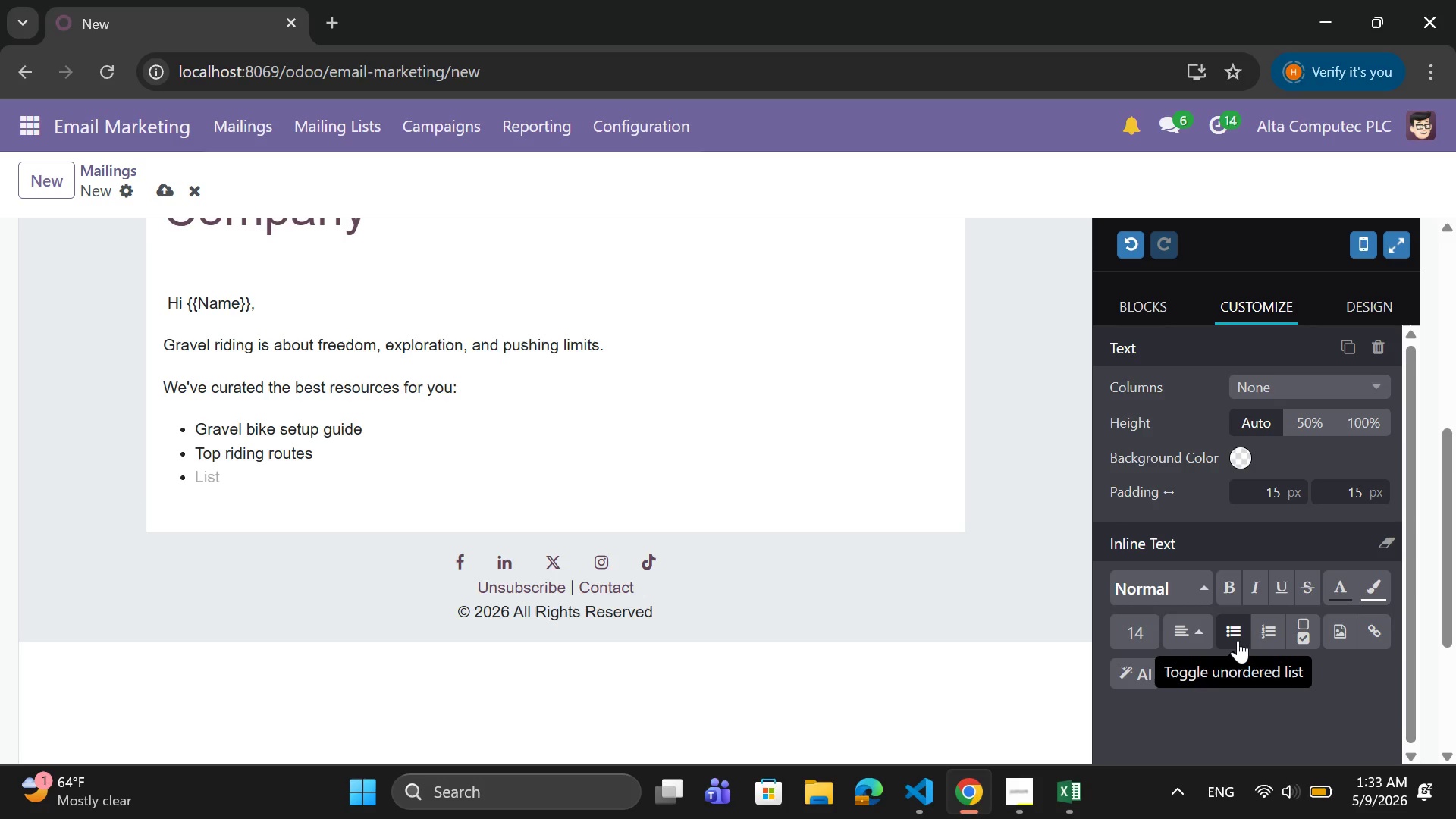 
type(Upcomming)
key(Backspace)
key(Backspace)
key(Backspace)
key(Backspace)
type(ing gravel)
 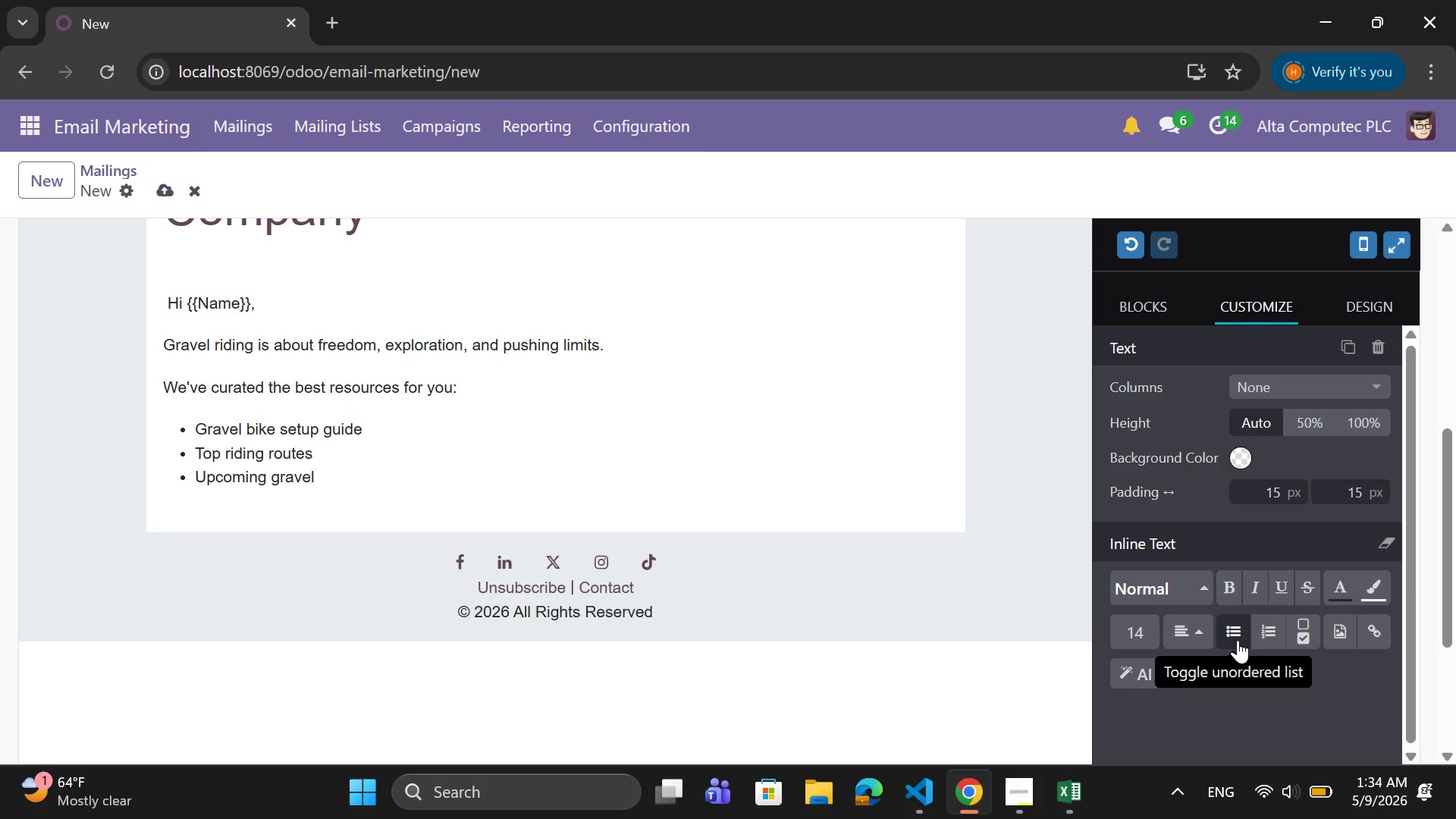 
key(Enter)
 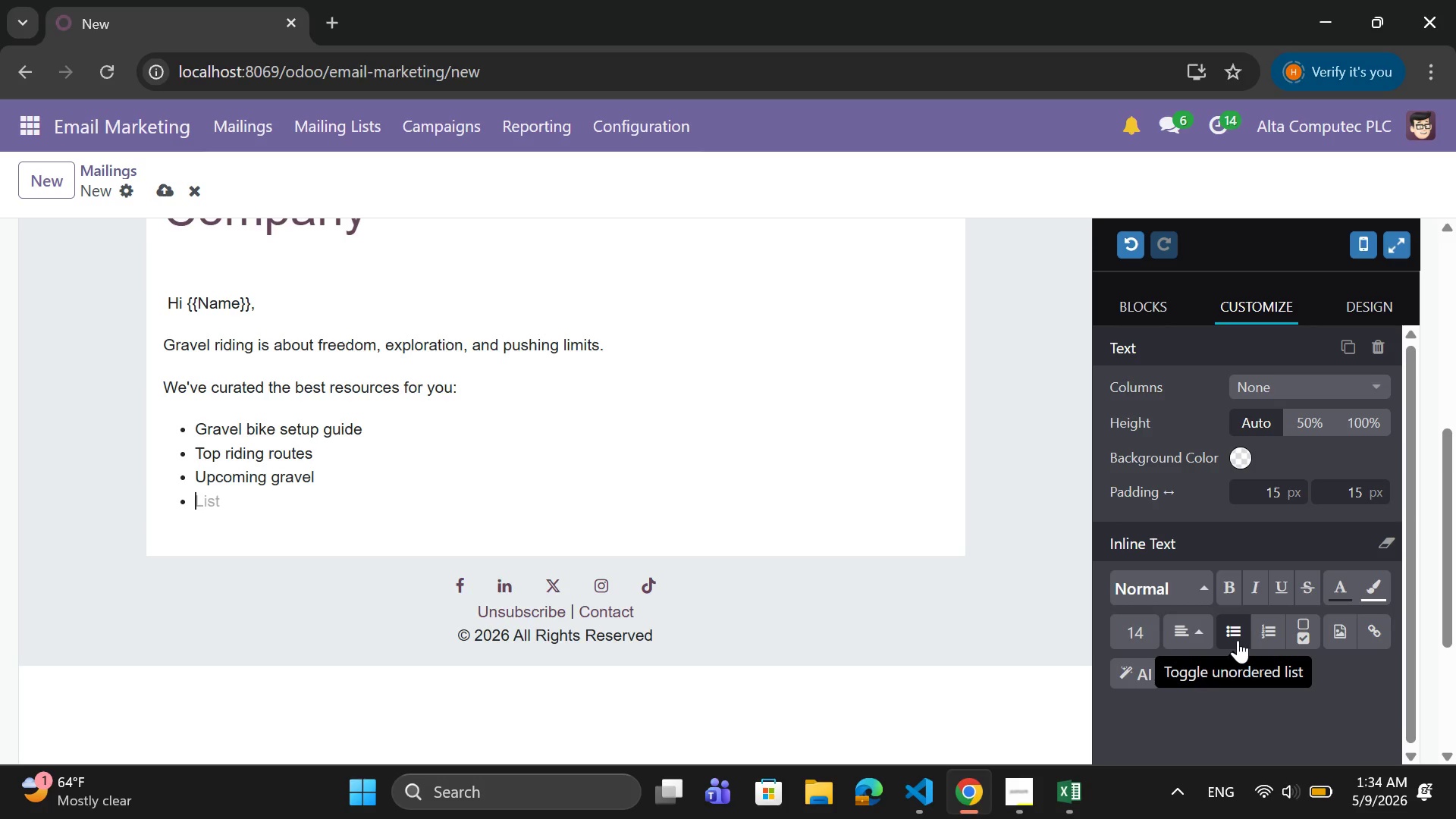 
key(Backspace)
type(Explore Gravel CONTE)
key(Backspace)
key(Backspace)
key(Backspace)
key(Backspace)
key(Backspace)
type(Content)
 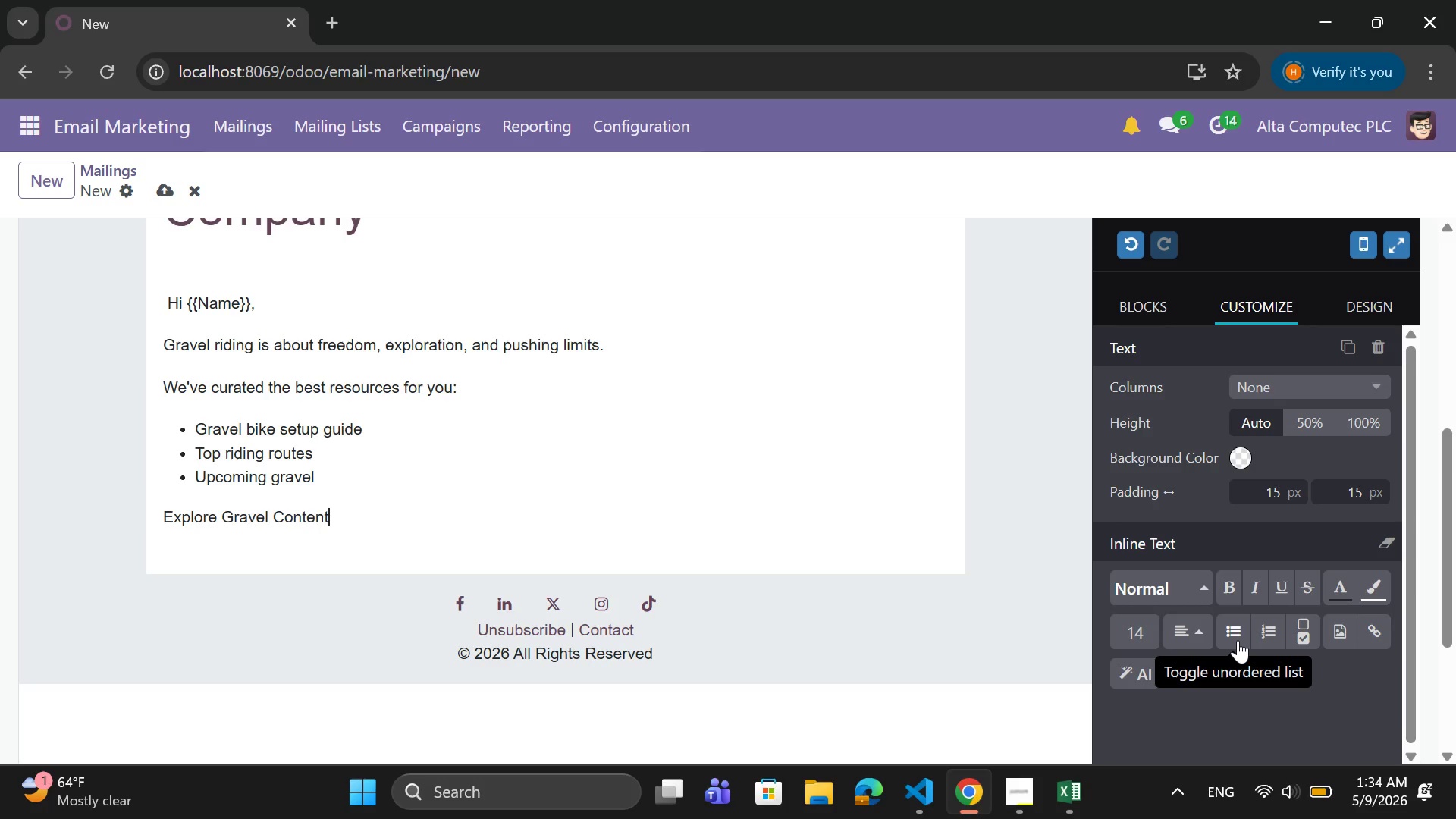 
key(Enter)
 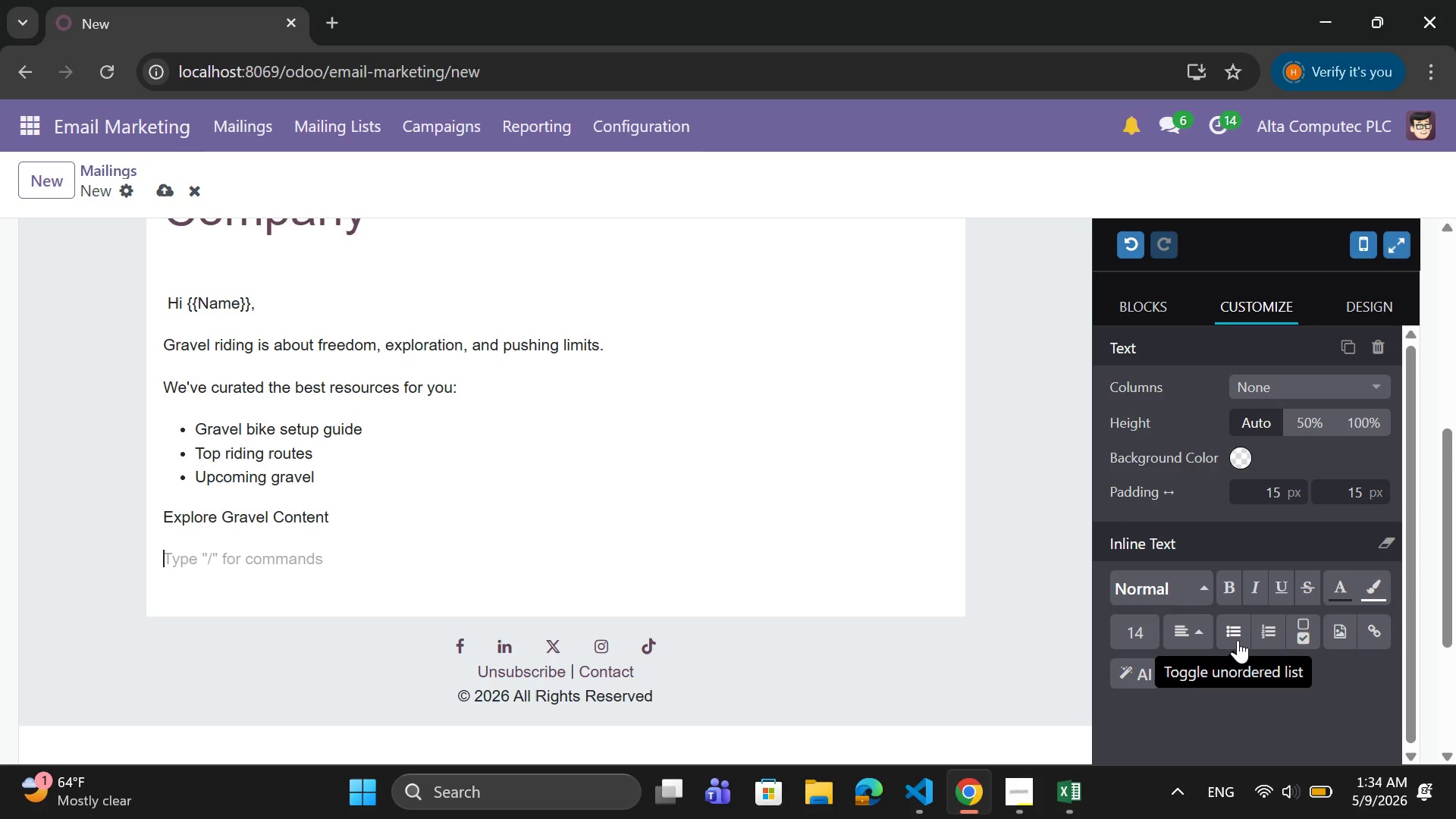 
wait(16.78)
 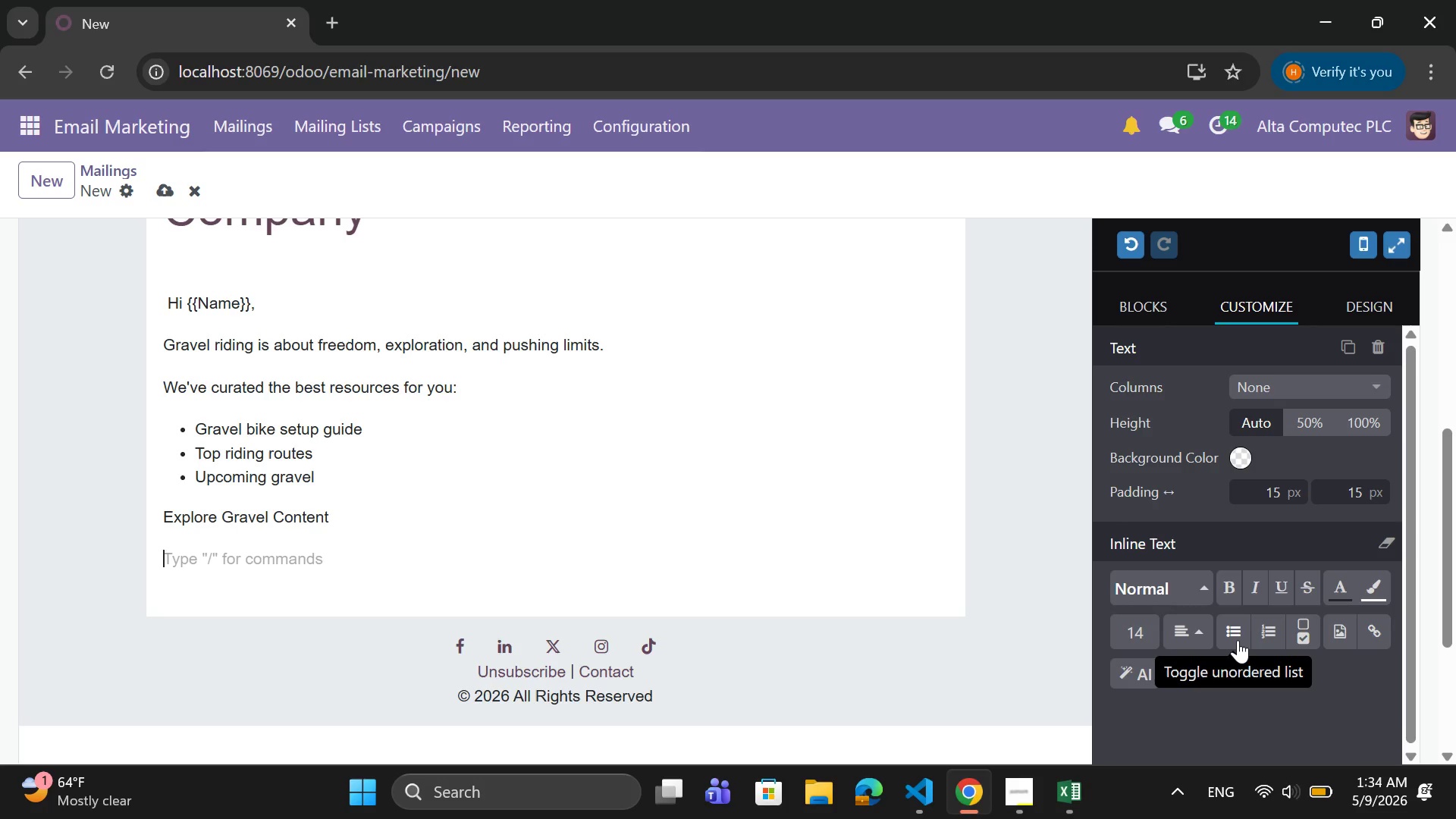 
left_click([1360, 626])
 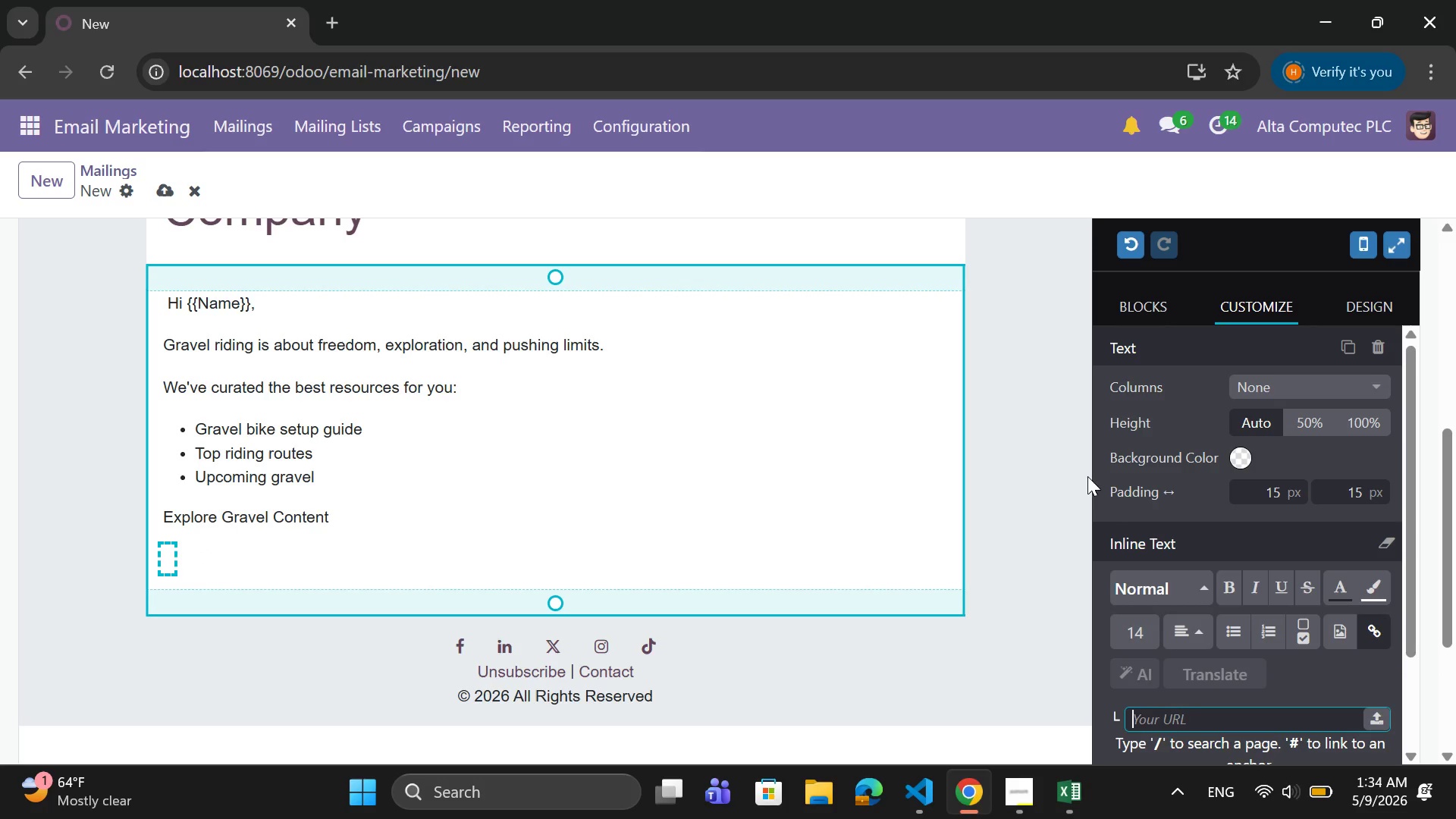 
scroll: coordinate [1260, 500], scroll_direction: down, amount: 4.0
 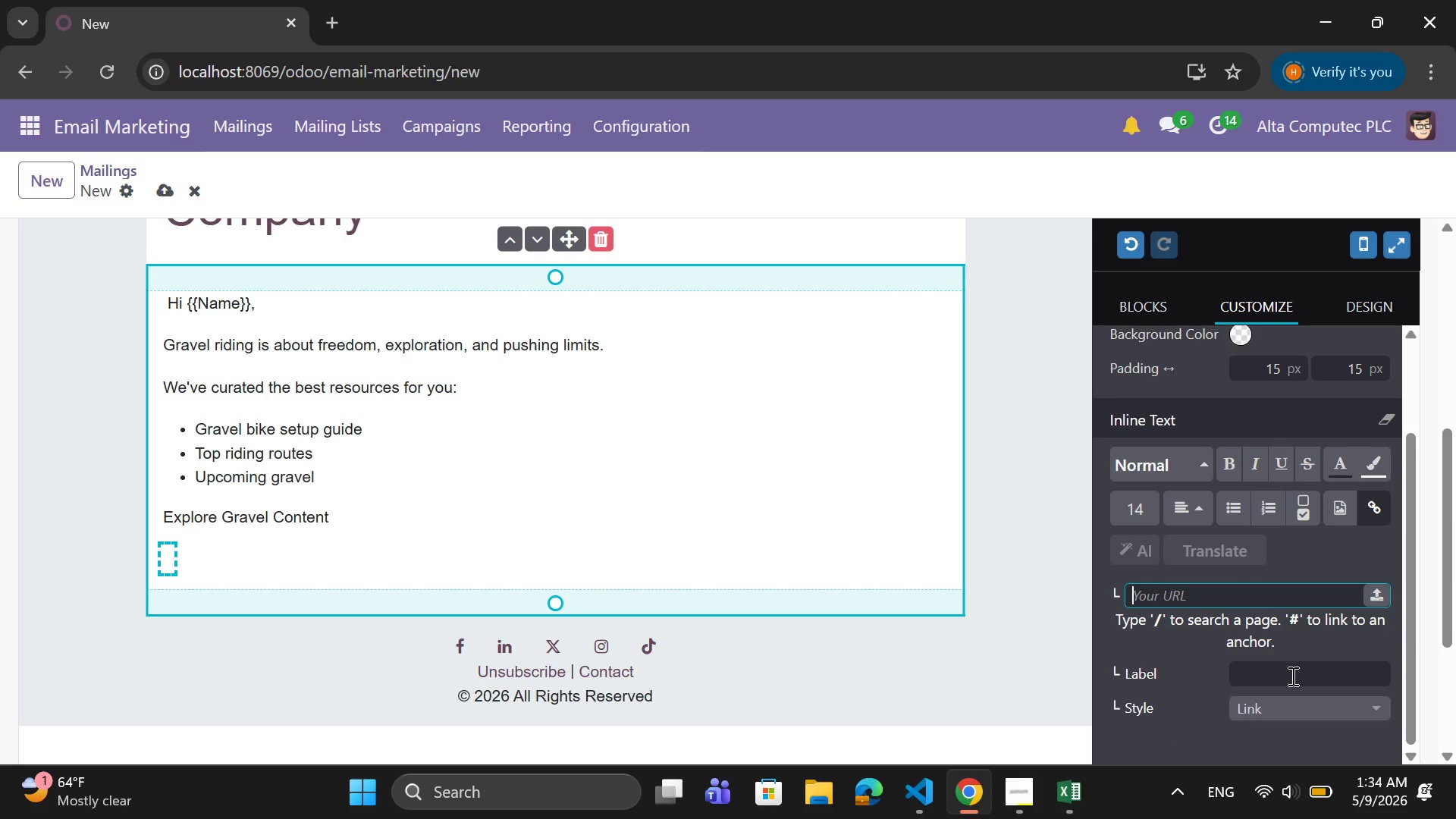 
left_click([1291, 676])
 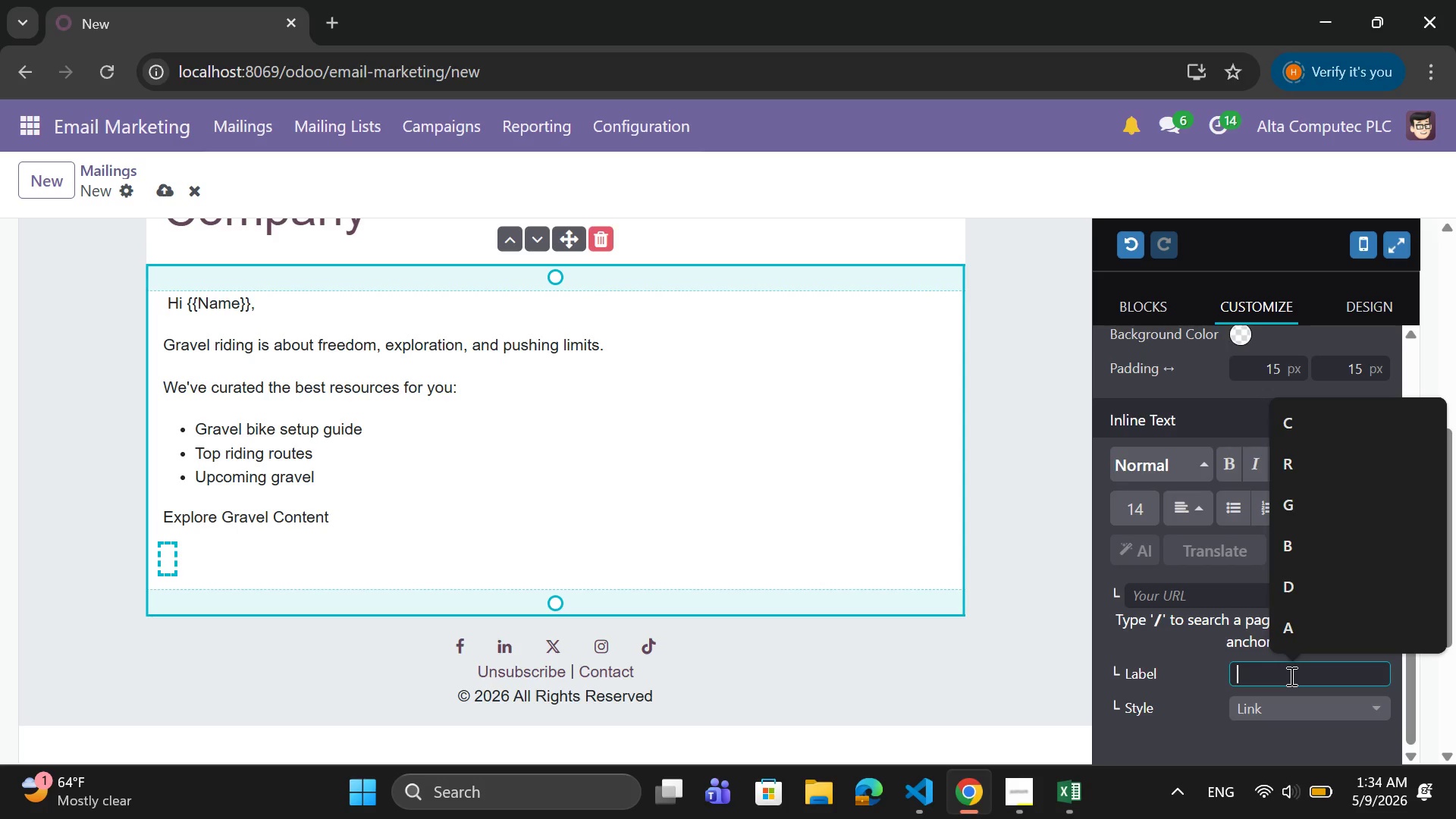 
type(Read Blog)
 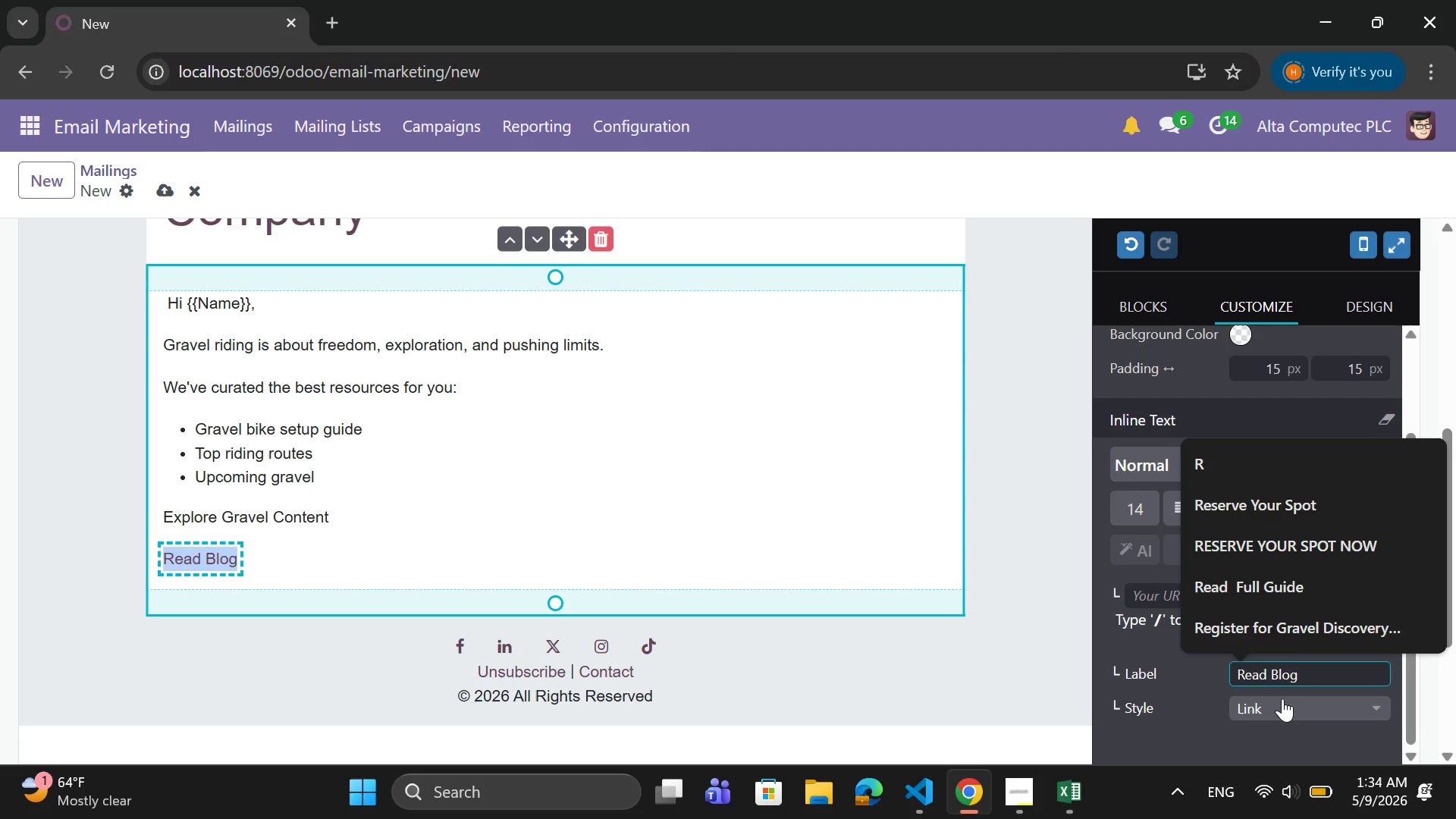 
left_click([1282, 705])
 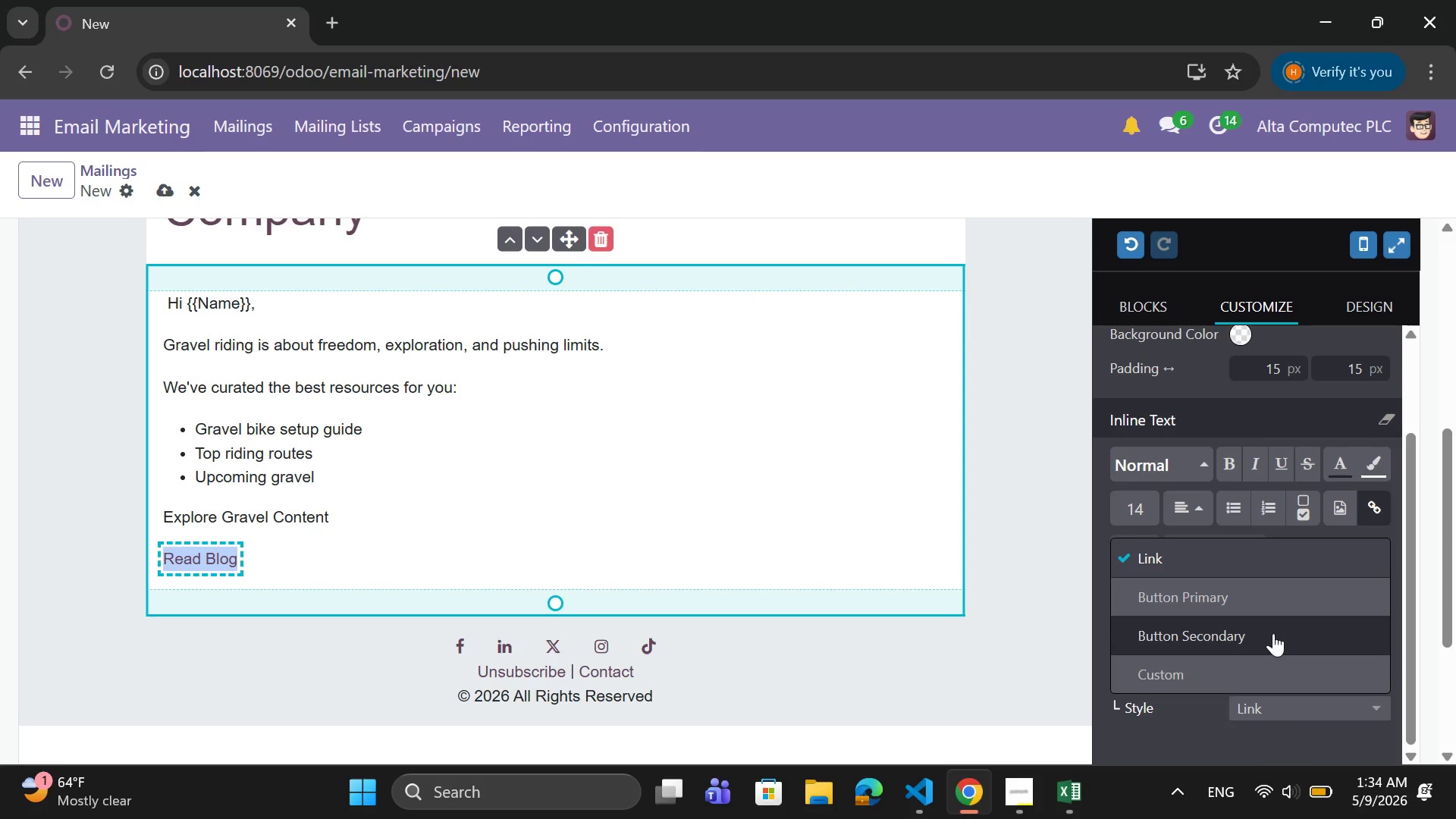 
left_click([1272, 635])
 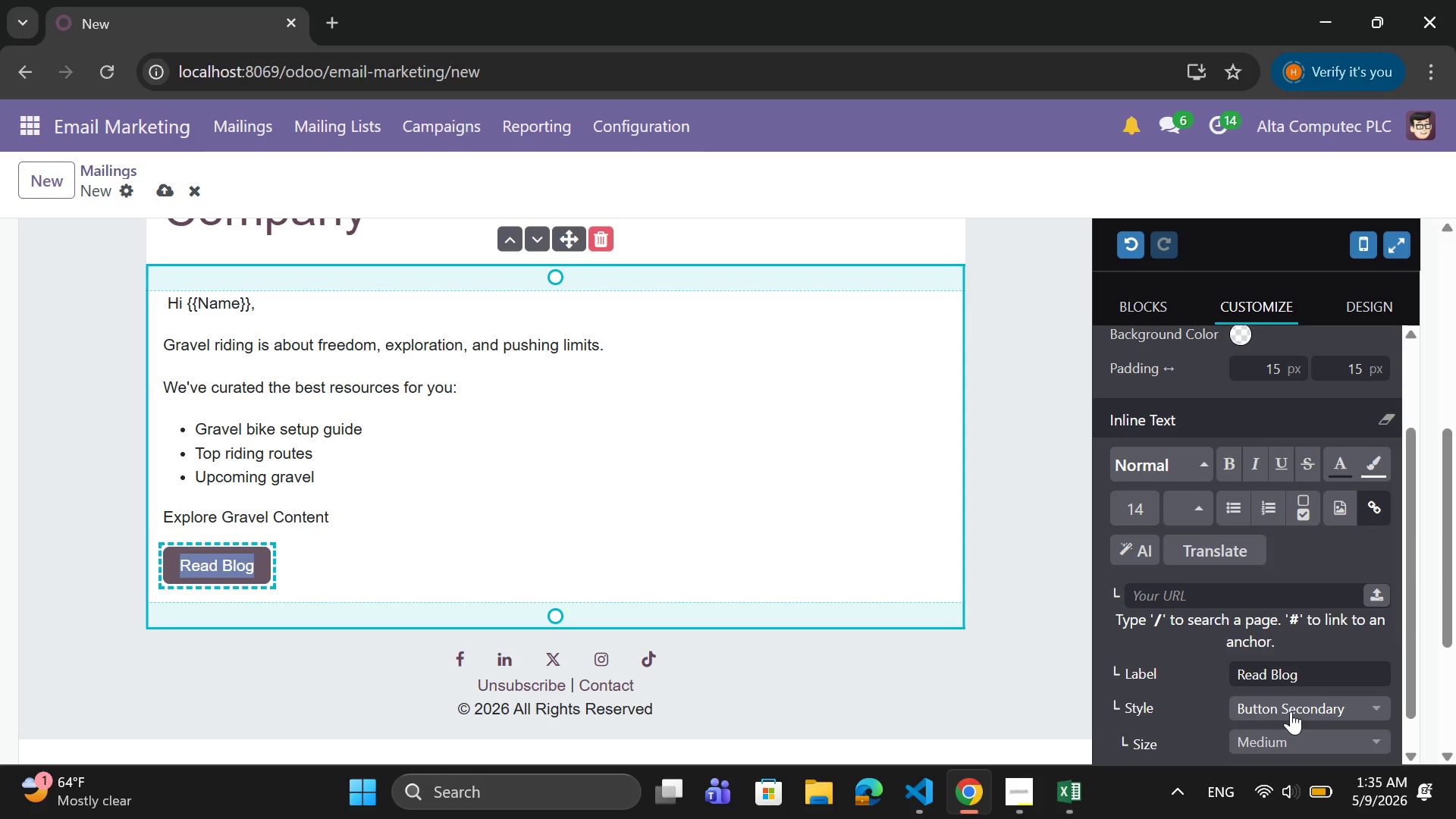 
left_click([1291, 711])
 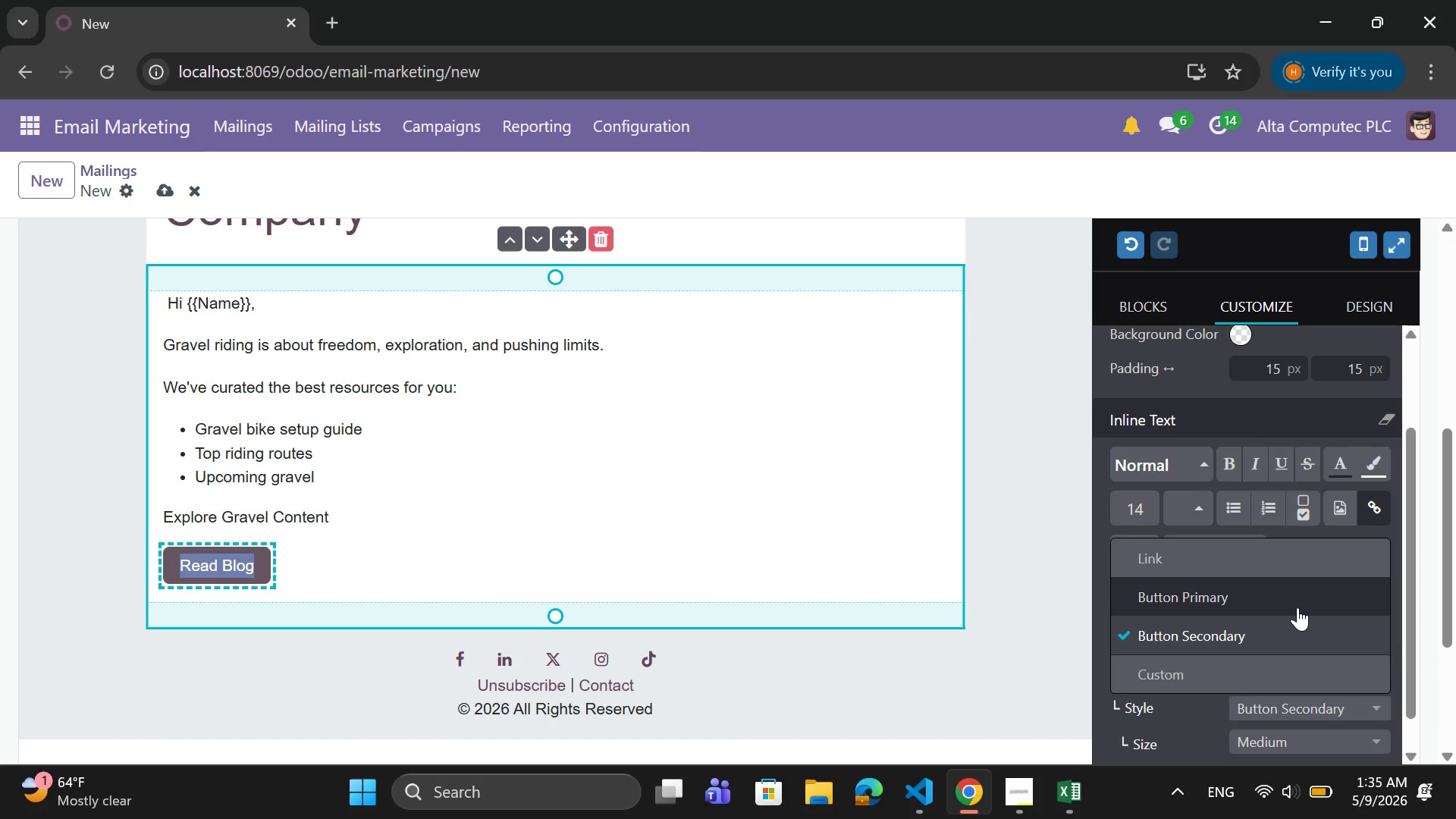 
left_click([1298, 607])
 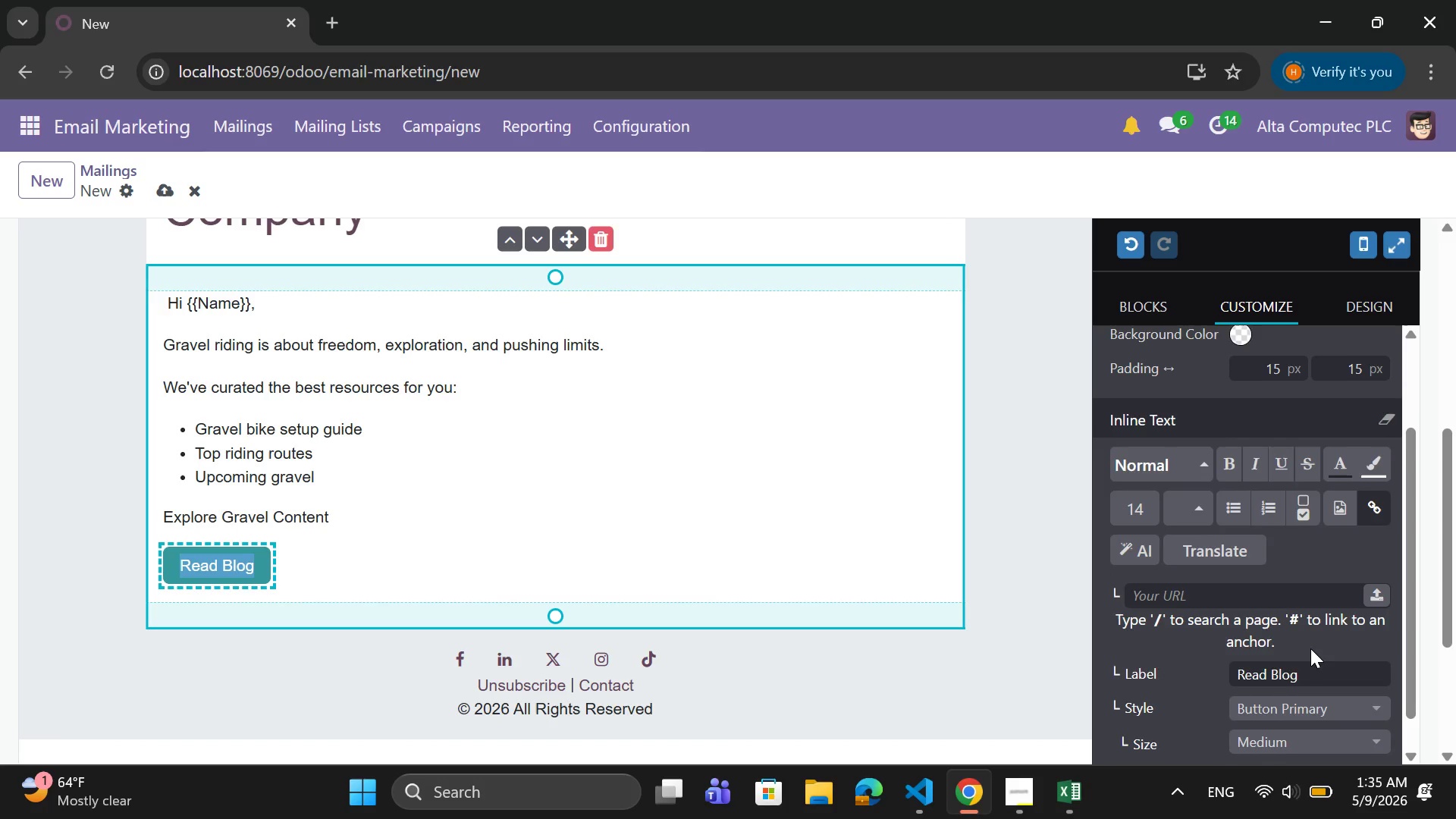 
scroll: coordinate [1310, 648], scroll_direction: down, amount: 2.0
 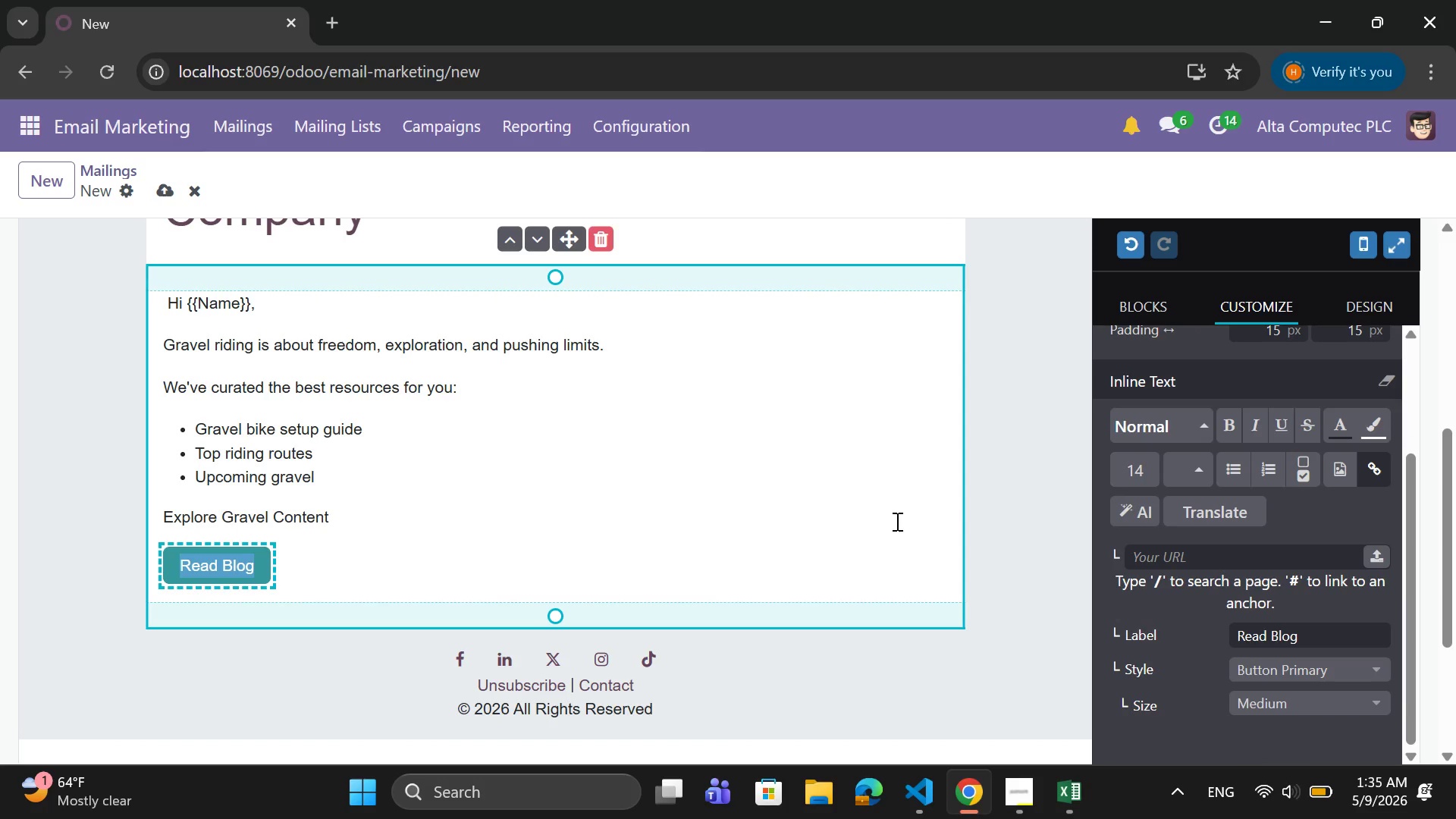 
left_click([891, 520])
 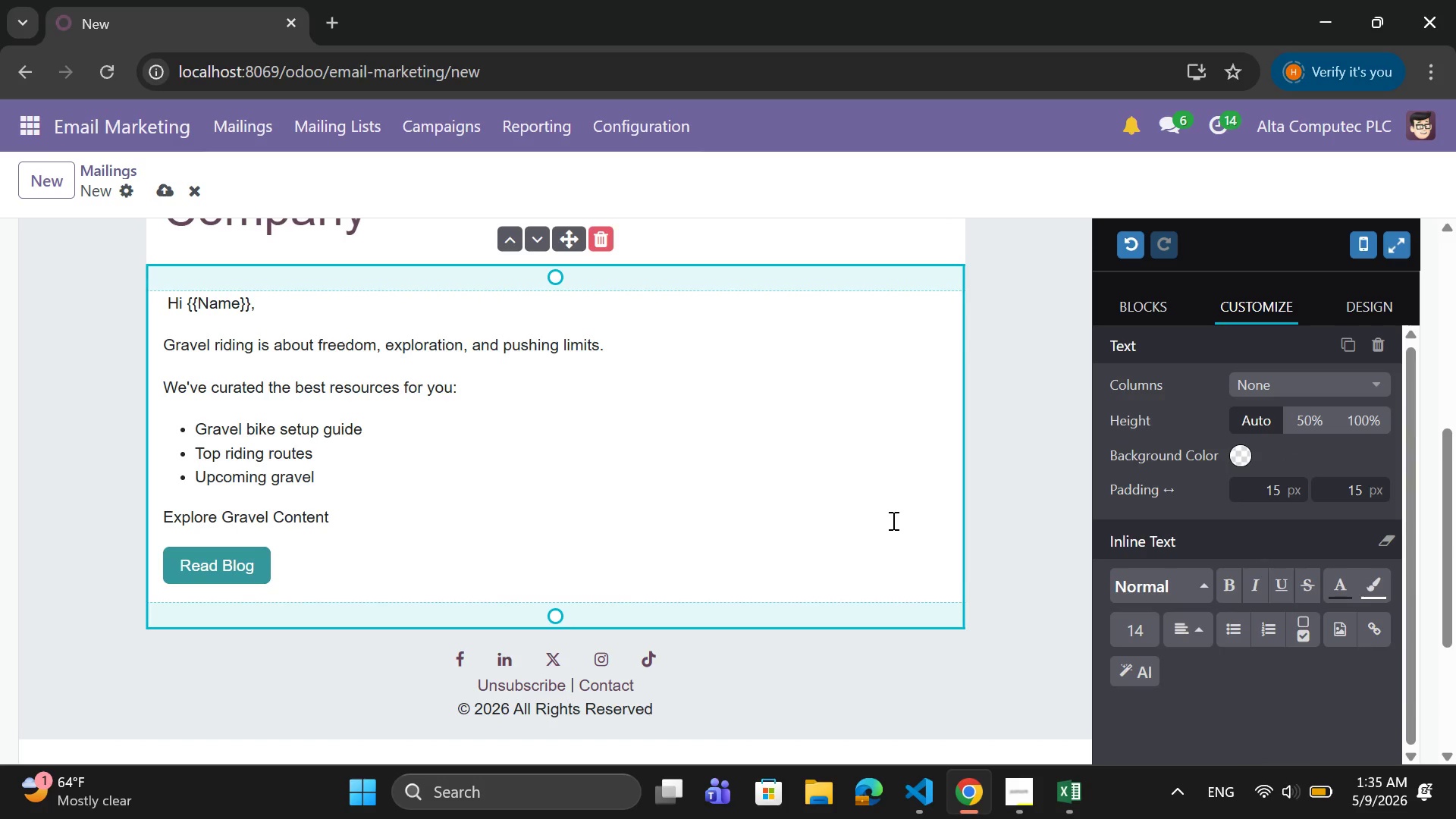 
key(ArrowDown)
 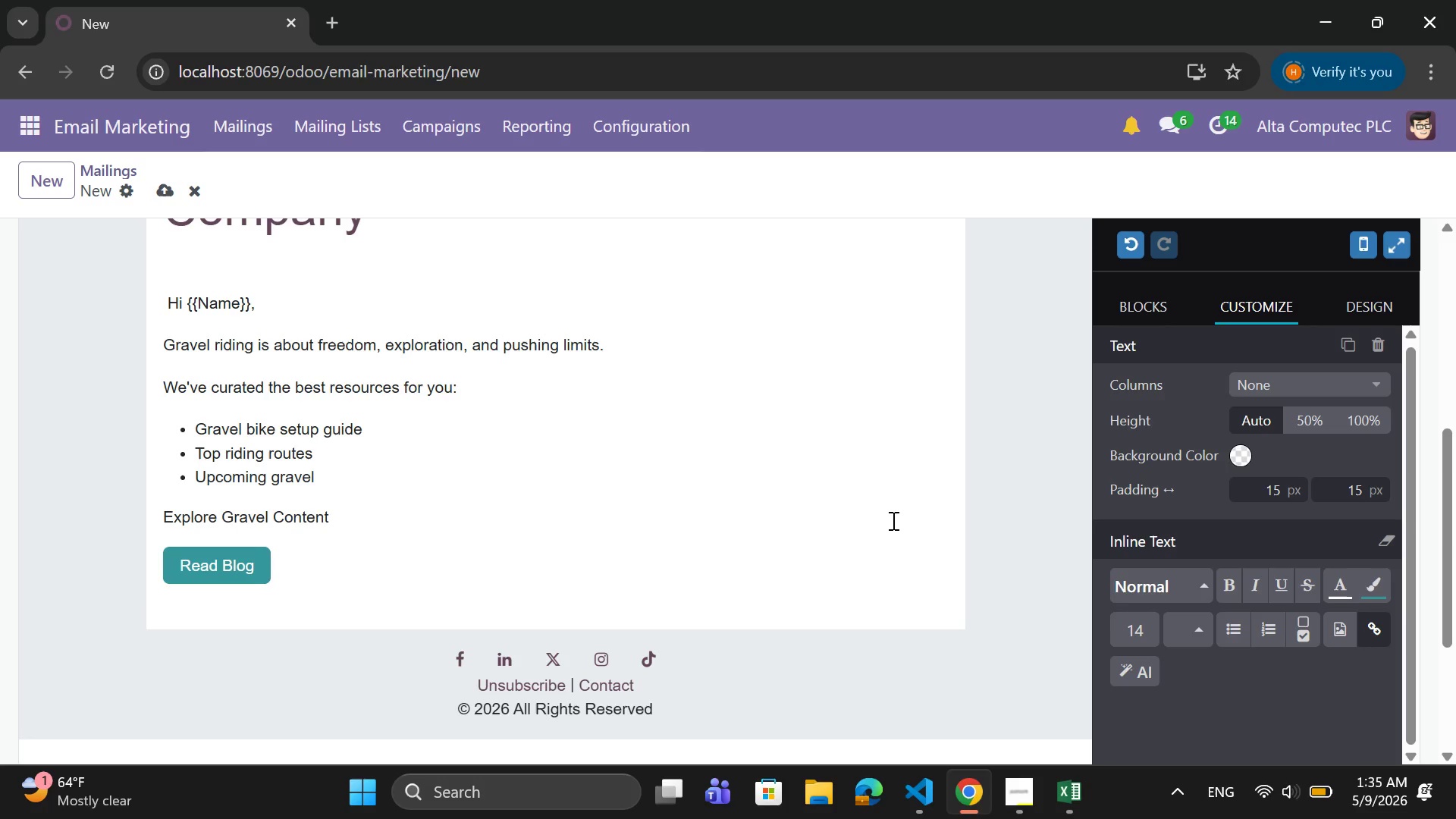 
key(ArrowLeft)
 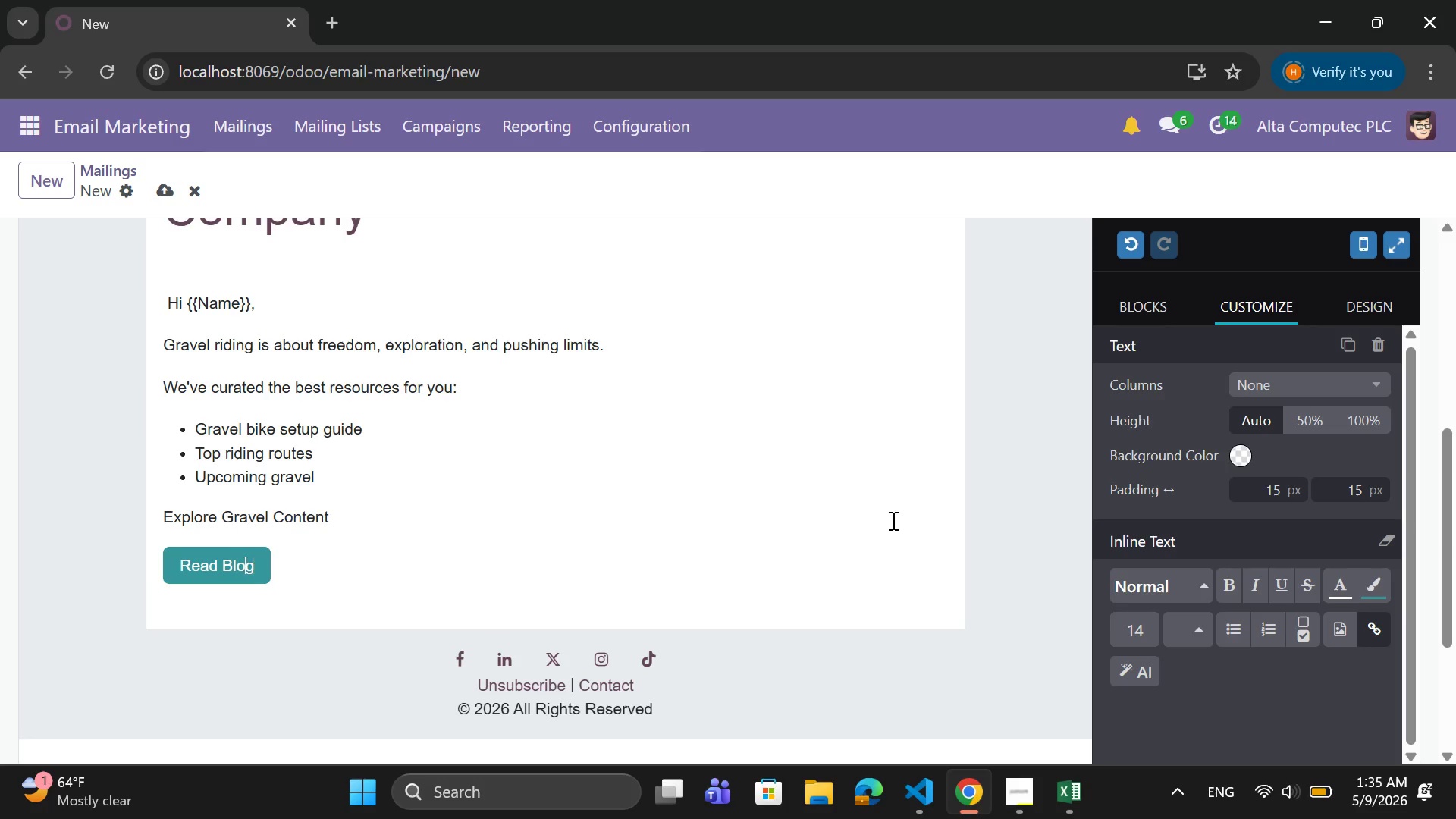 
key(ArrowLeft)
 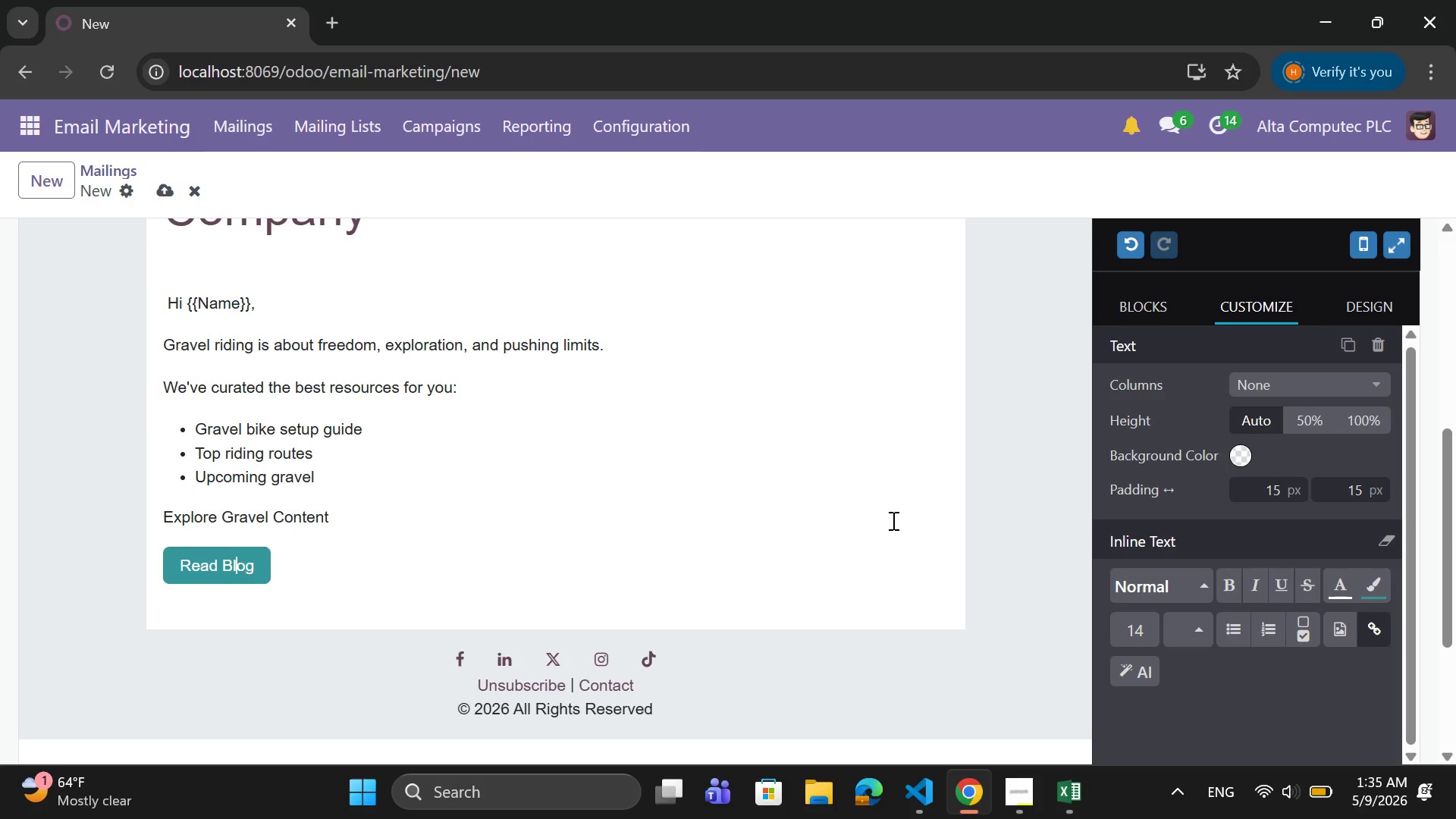 
key(ArrowLeft)
 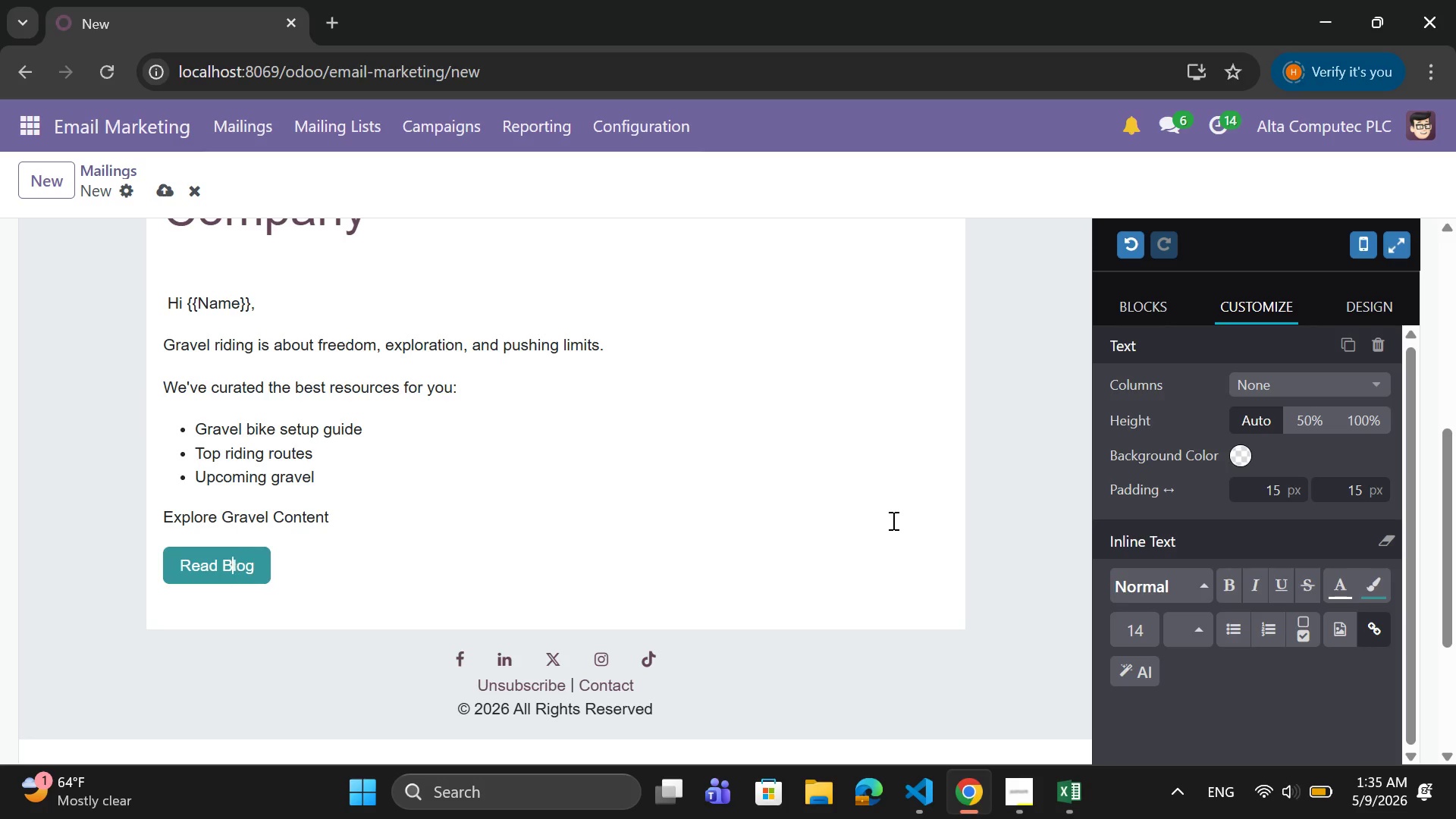 
key(ArrowLeft)
 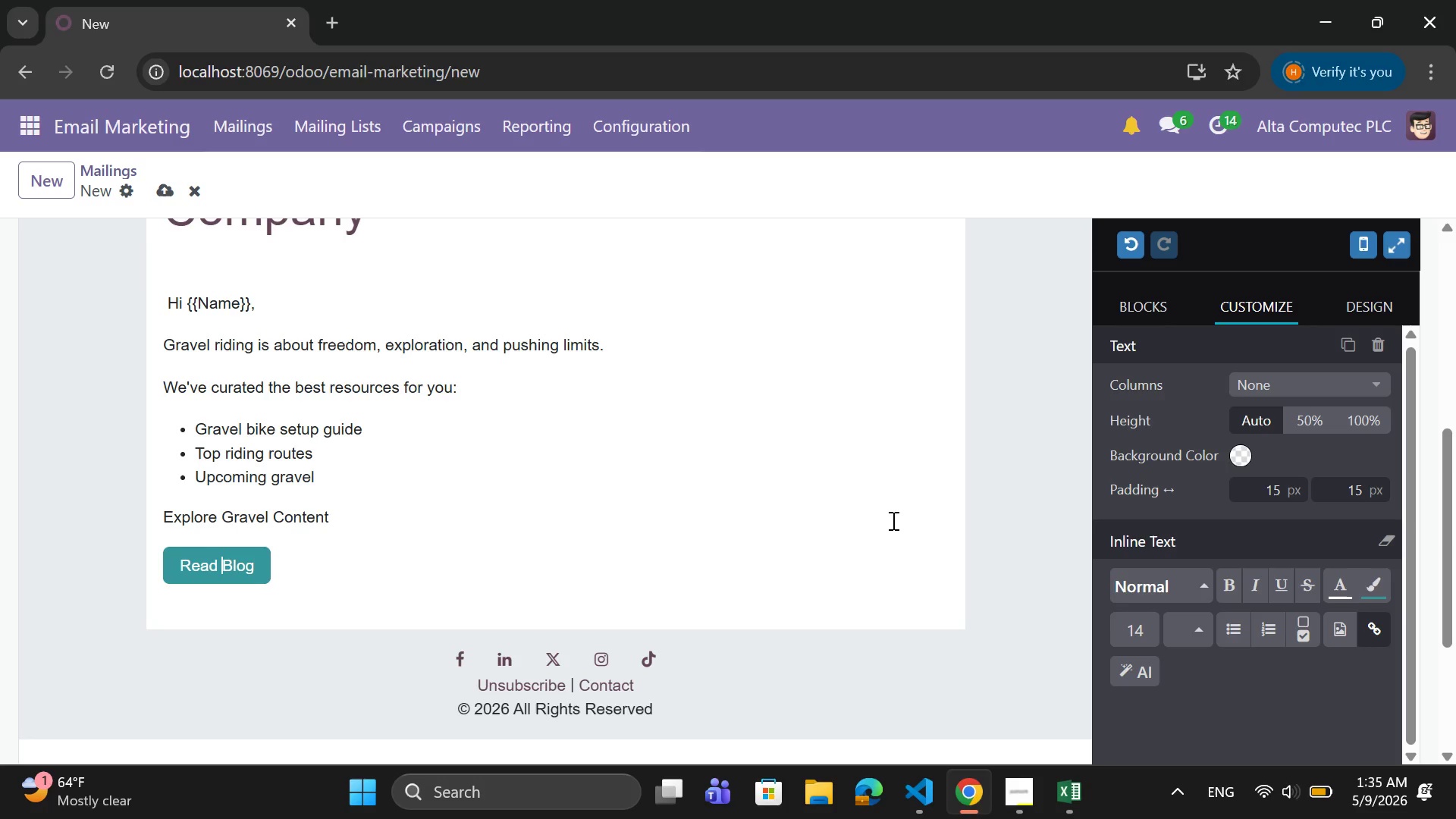 
key(ArrowLeft)
 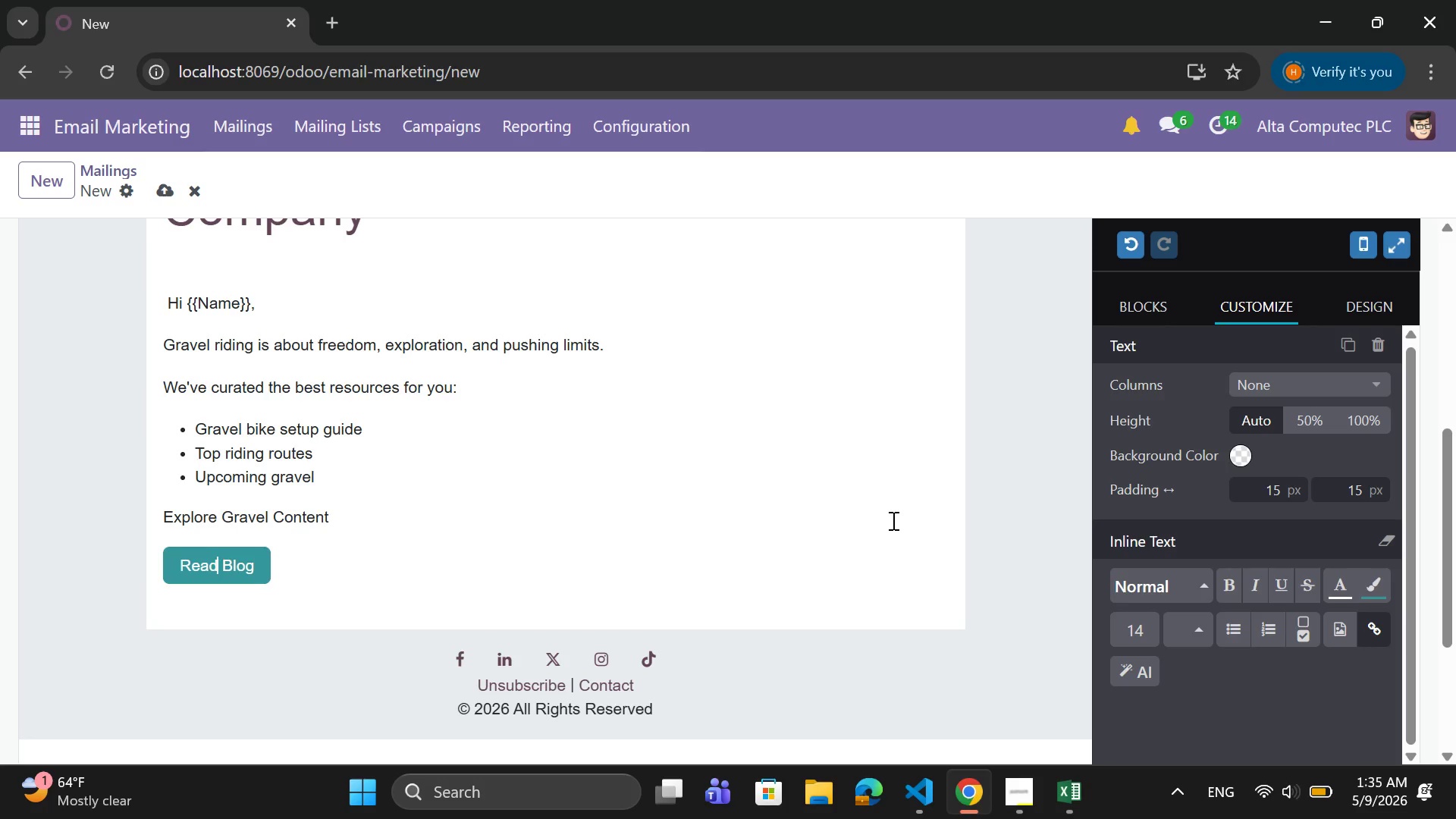 
key(ArrowLeft)
 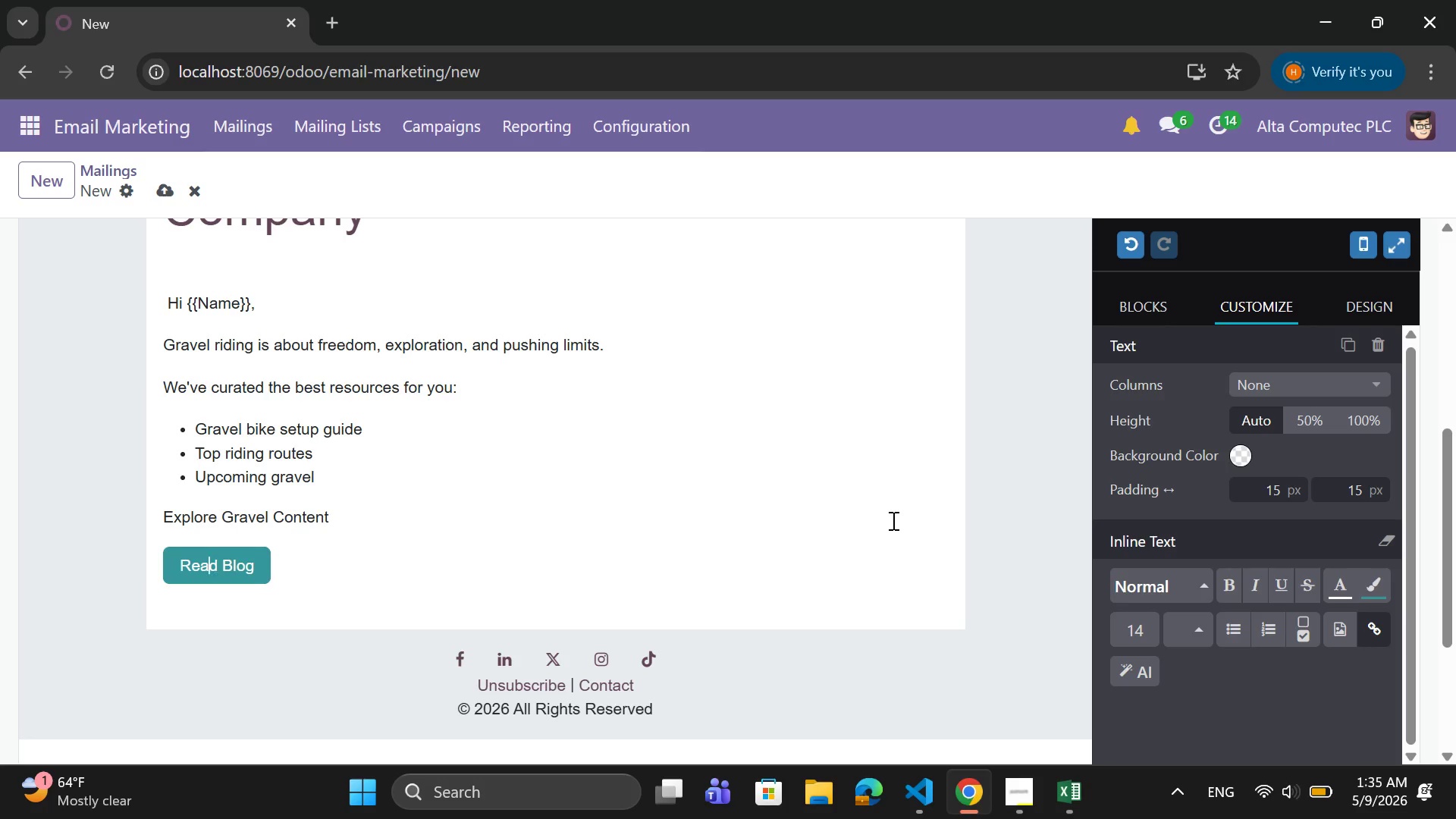 
key(ArrowLeft)
 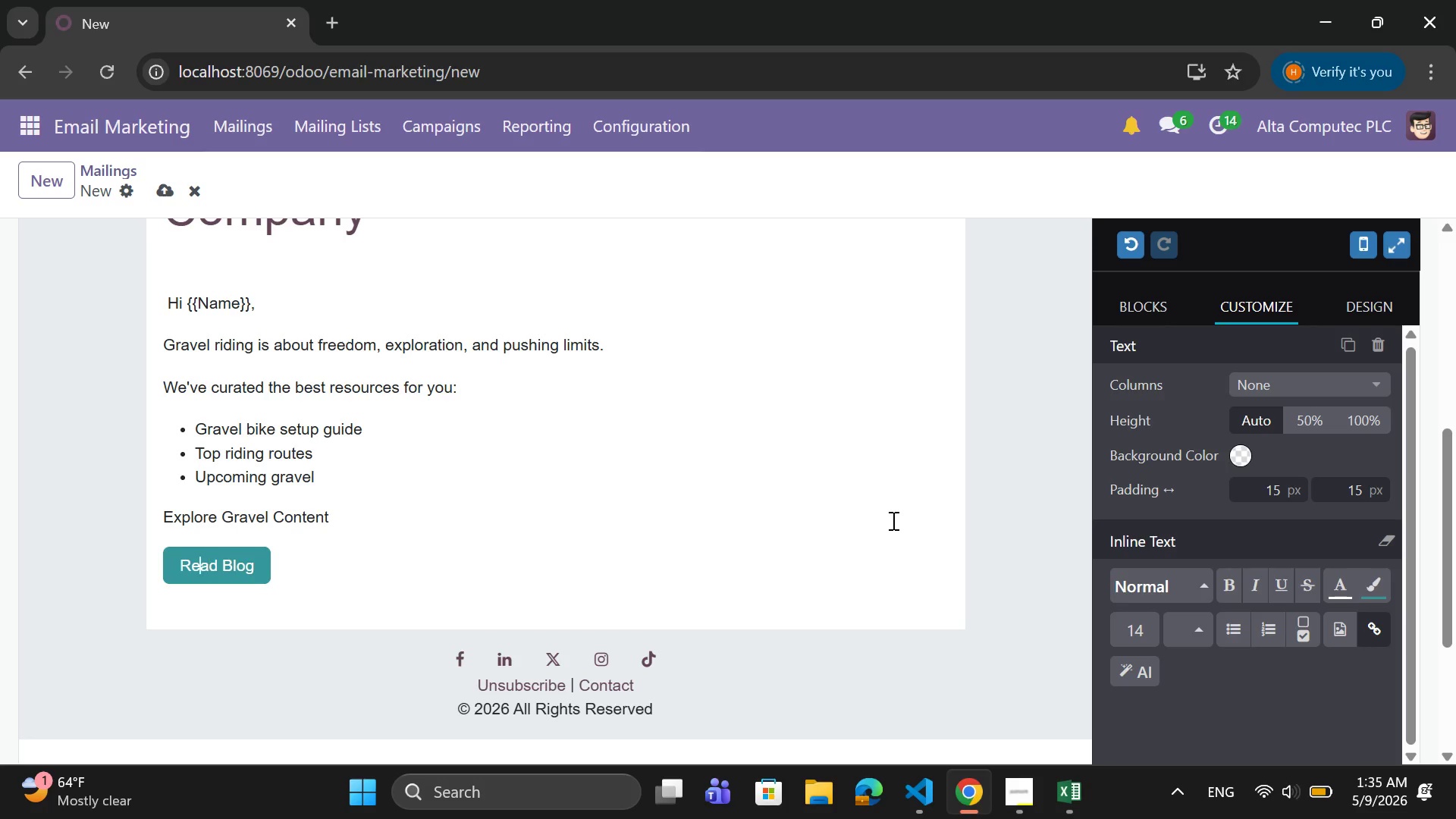 
key(ArrowLeft)
 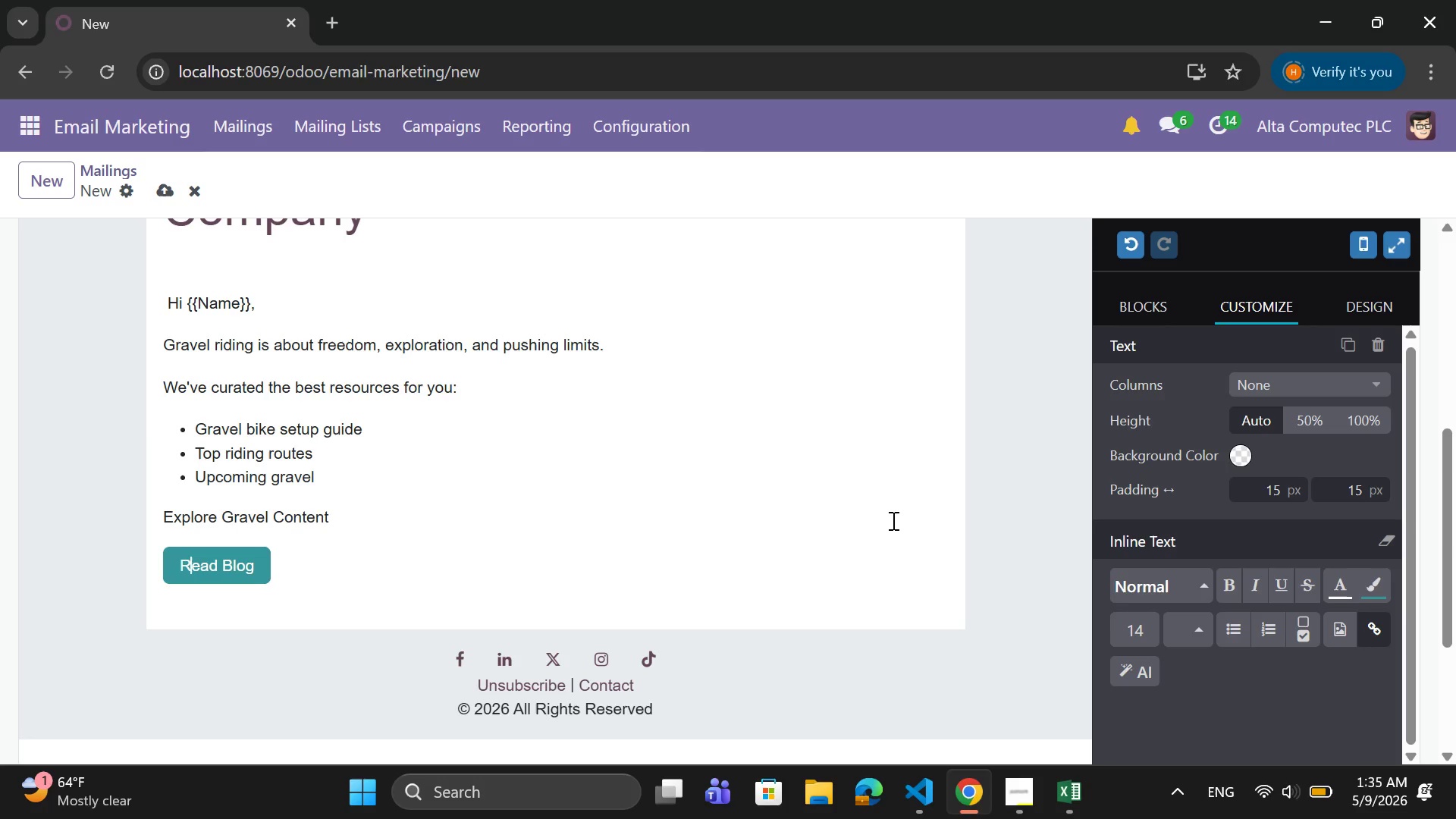 
key(ArrowLeft)
 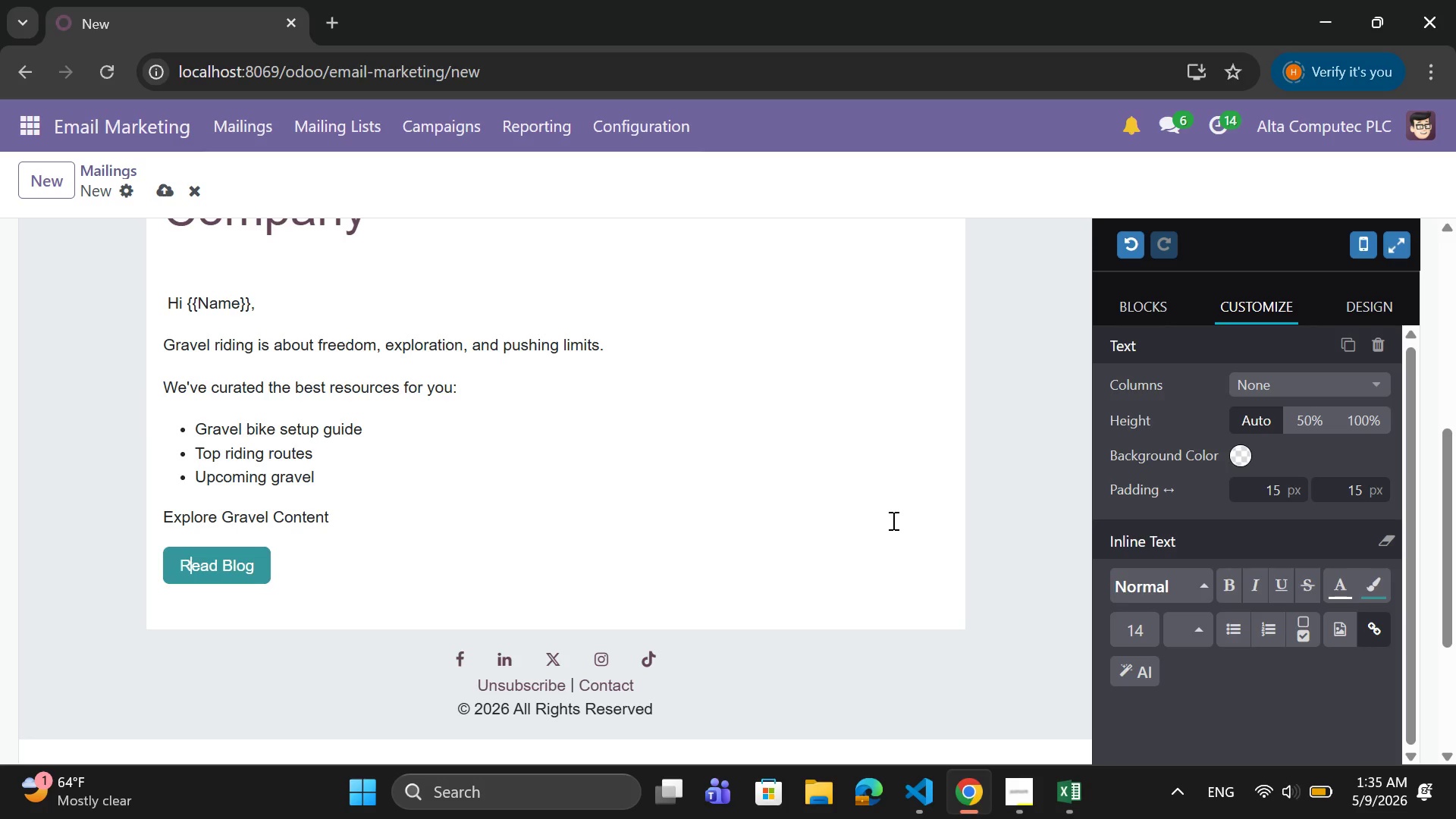 
key(ArrowLeft)
 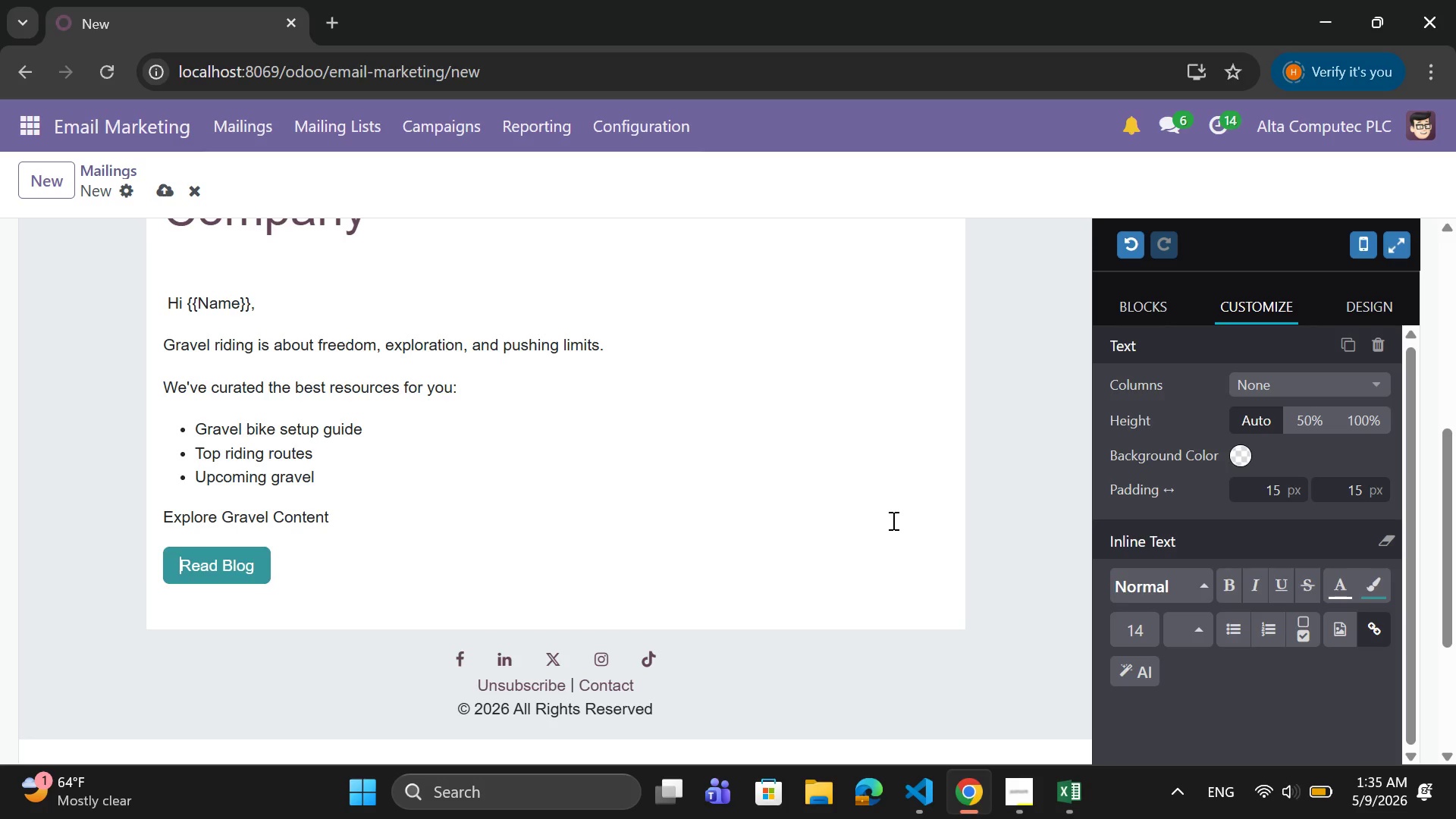 
key(ArrowLeft)
 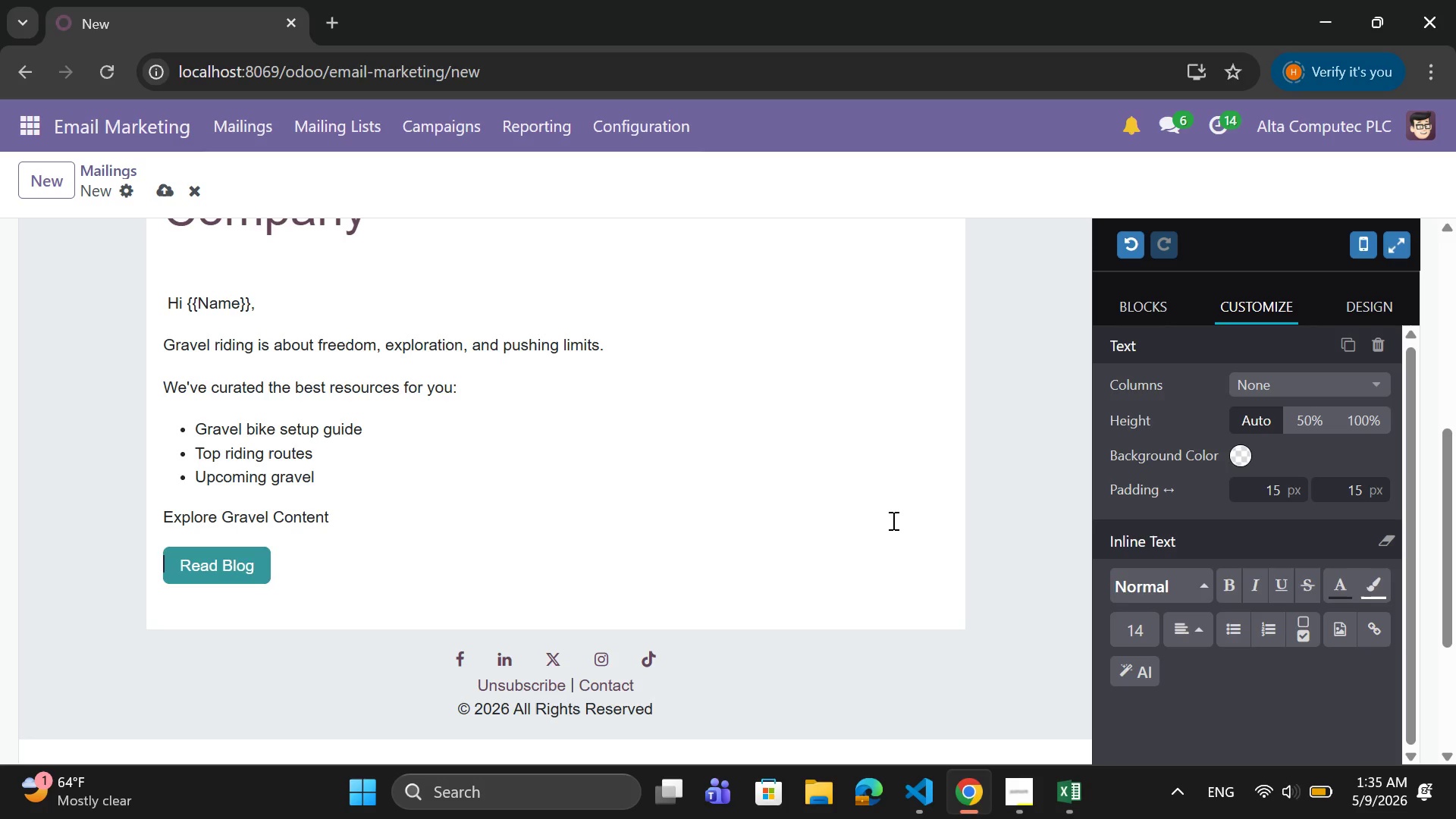 
key(Tab)
 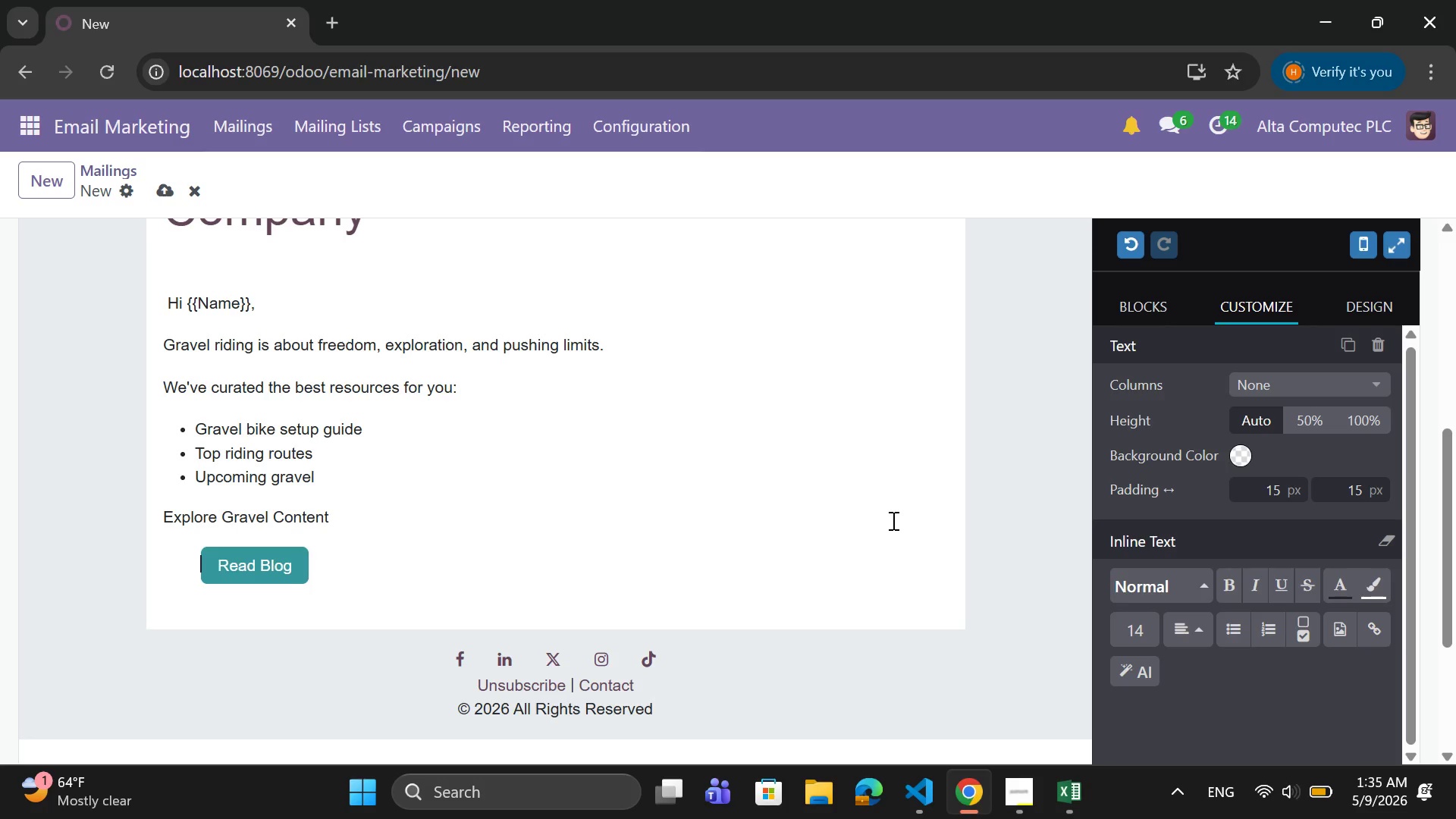 
key(ArrowRight)
 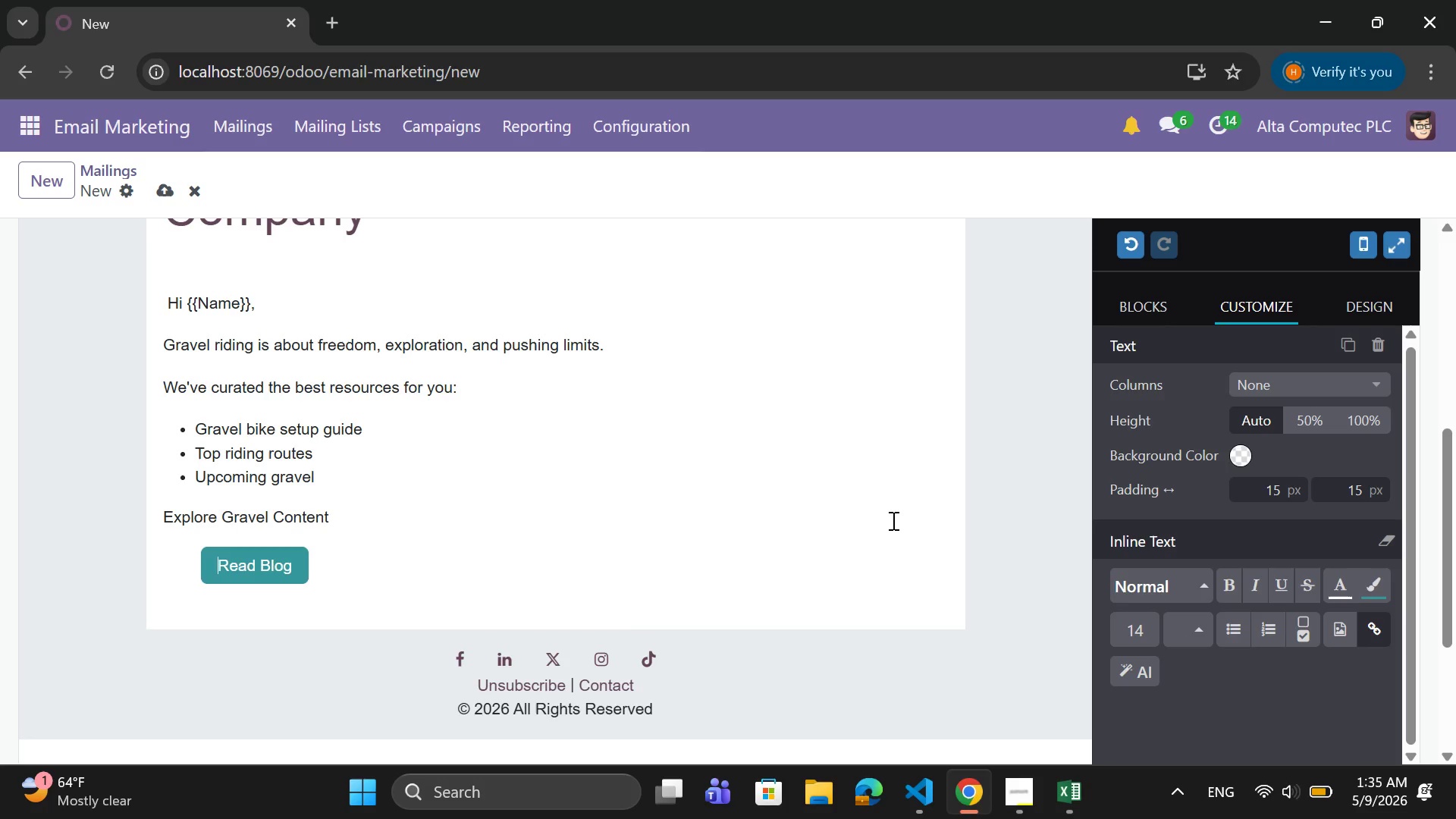 
key(ArrowRight)
 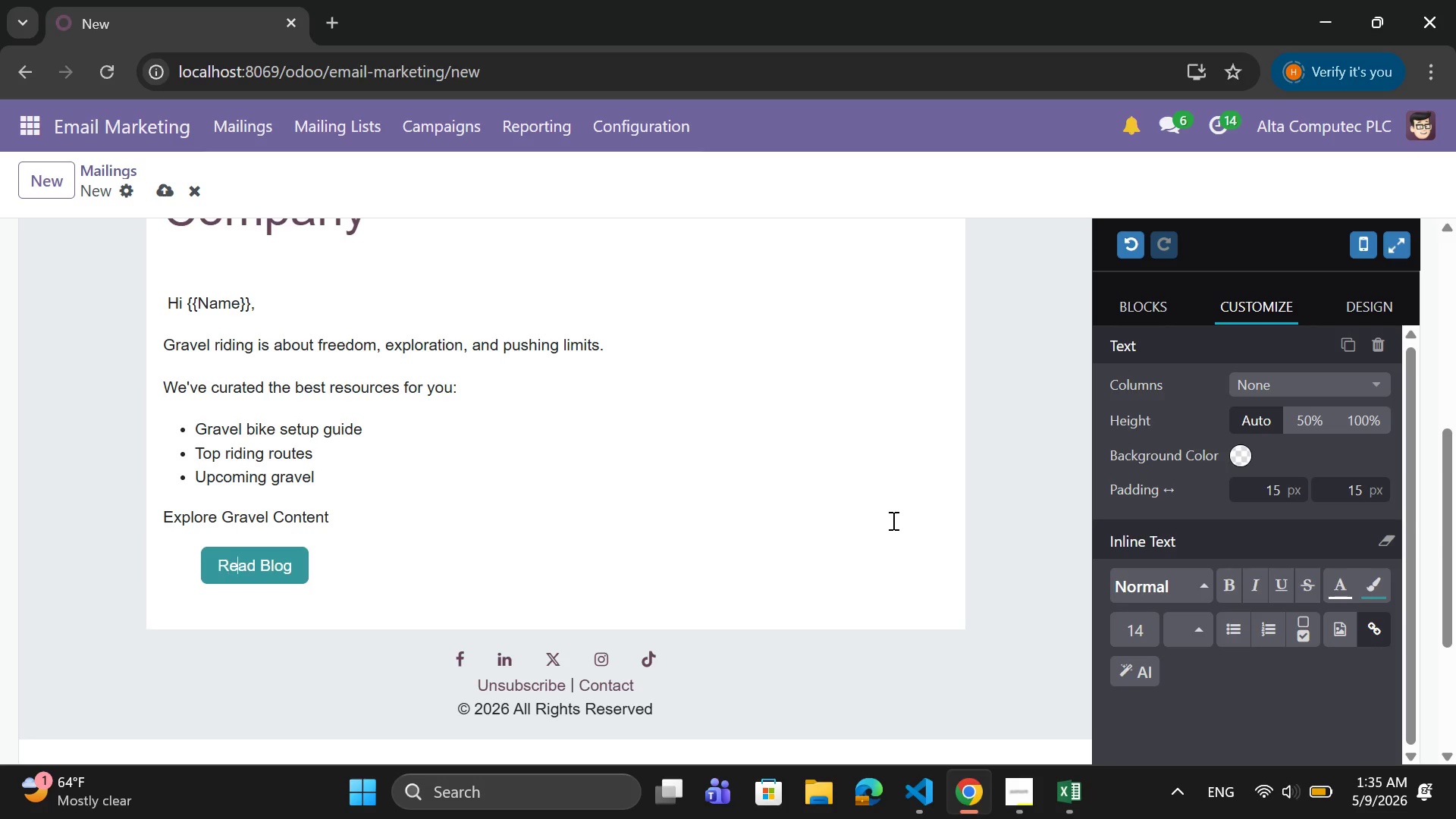 
key(ArrowRight)
 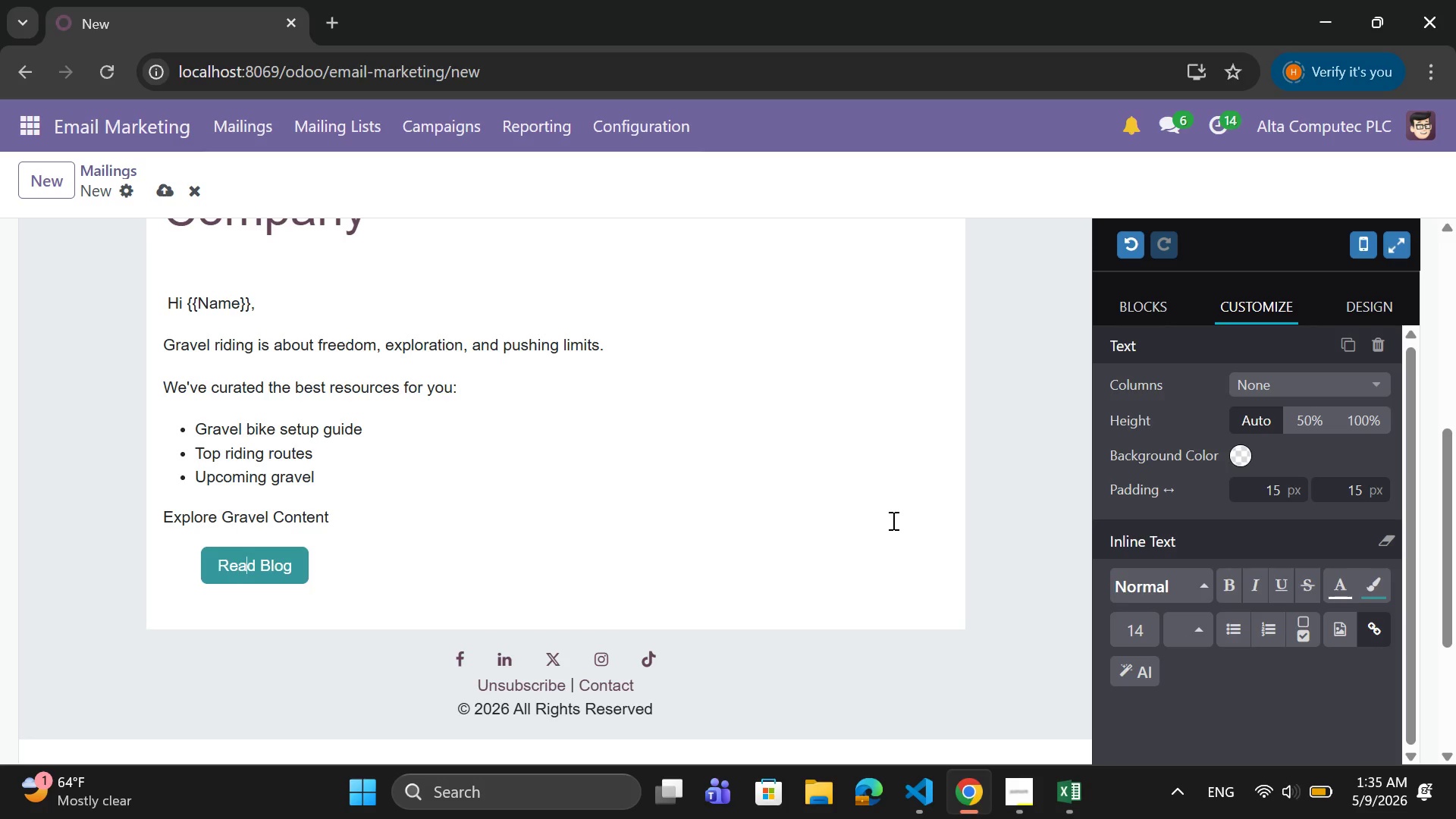 
key(ArrowRight)
 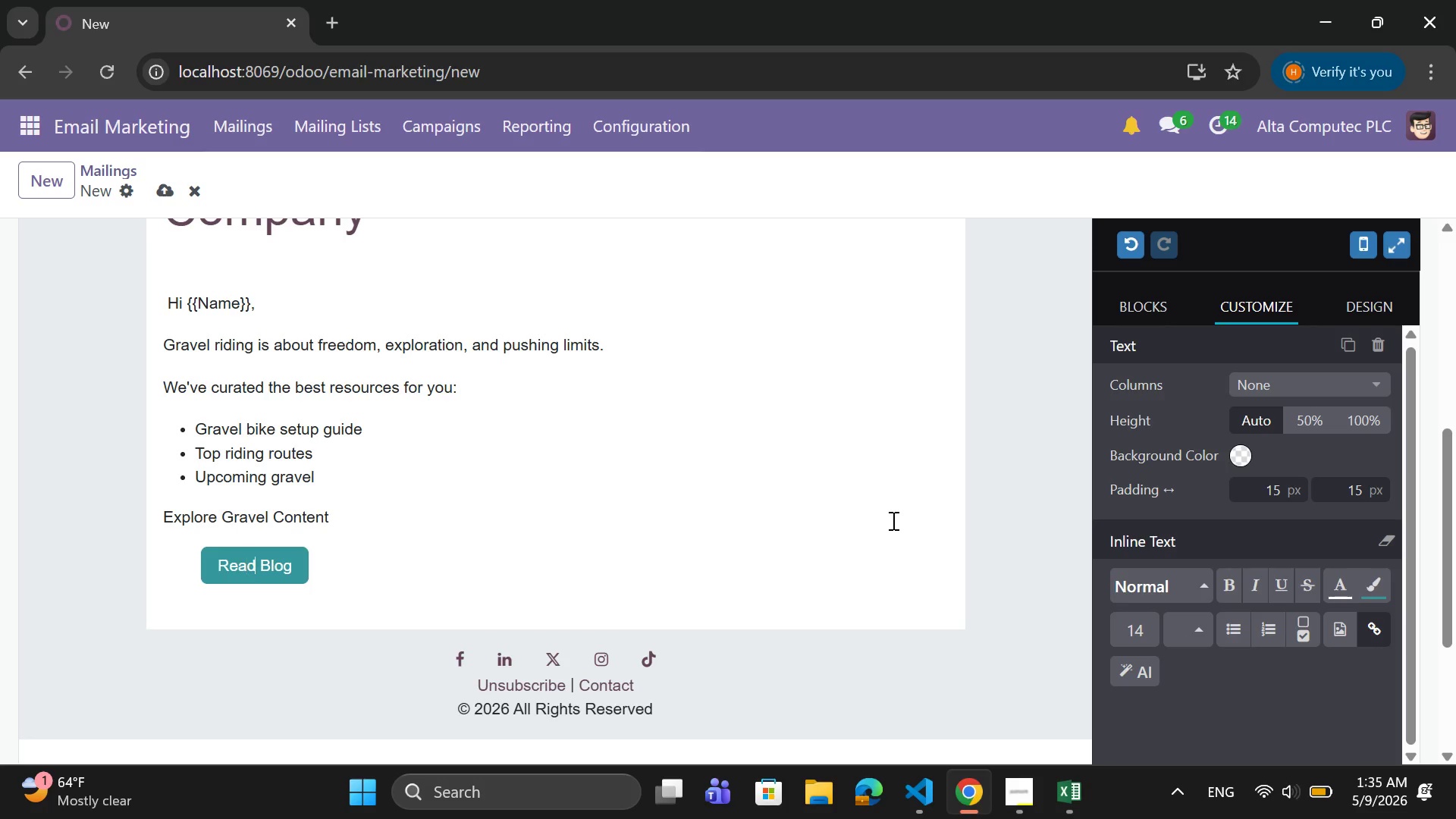 
key(ArrowRight)
 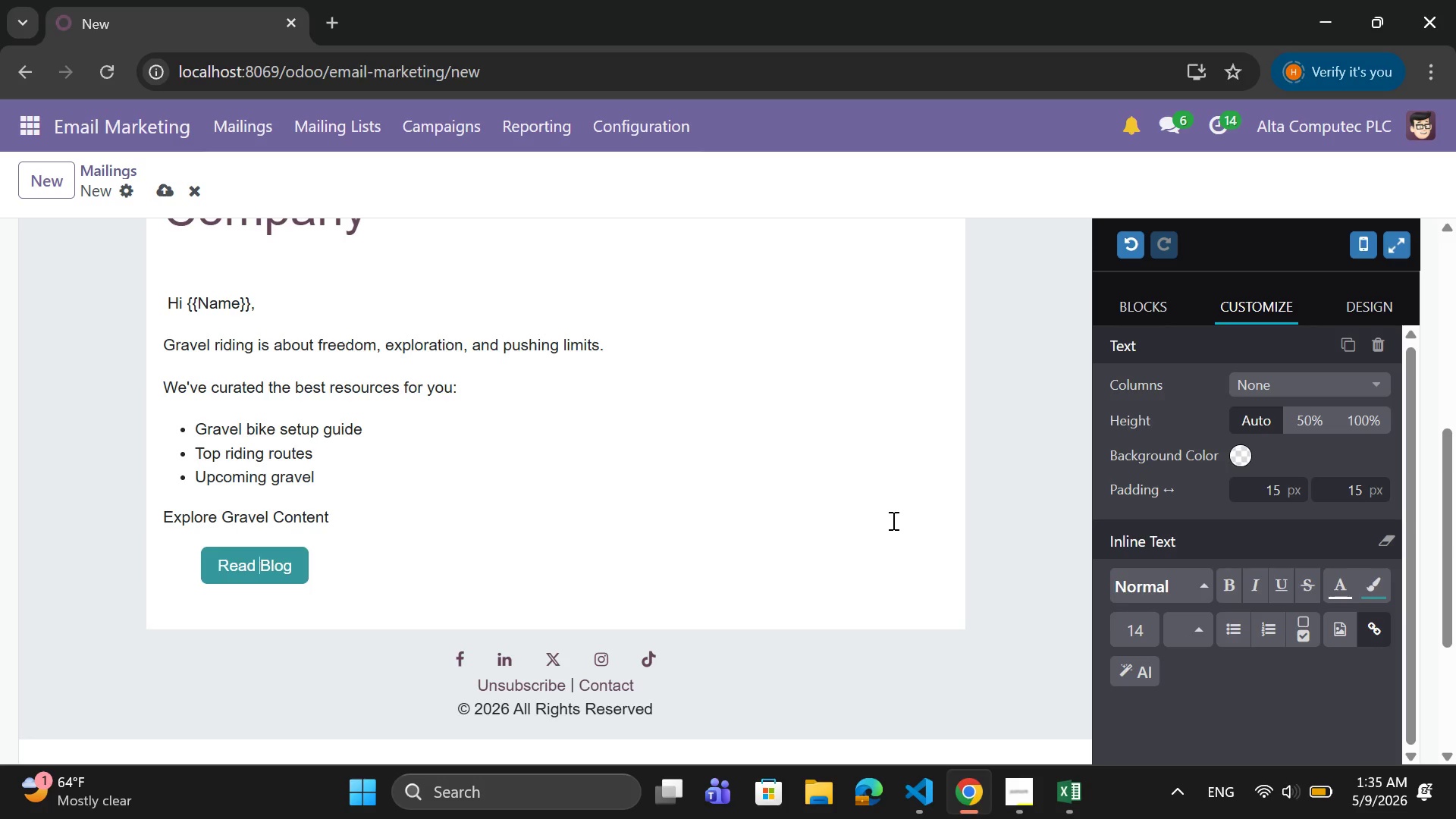 
key(ArrowRight)
 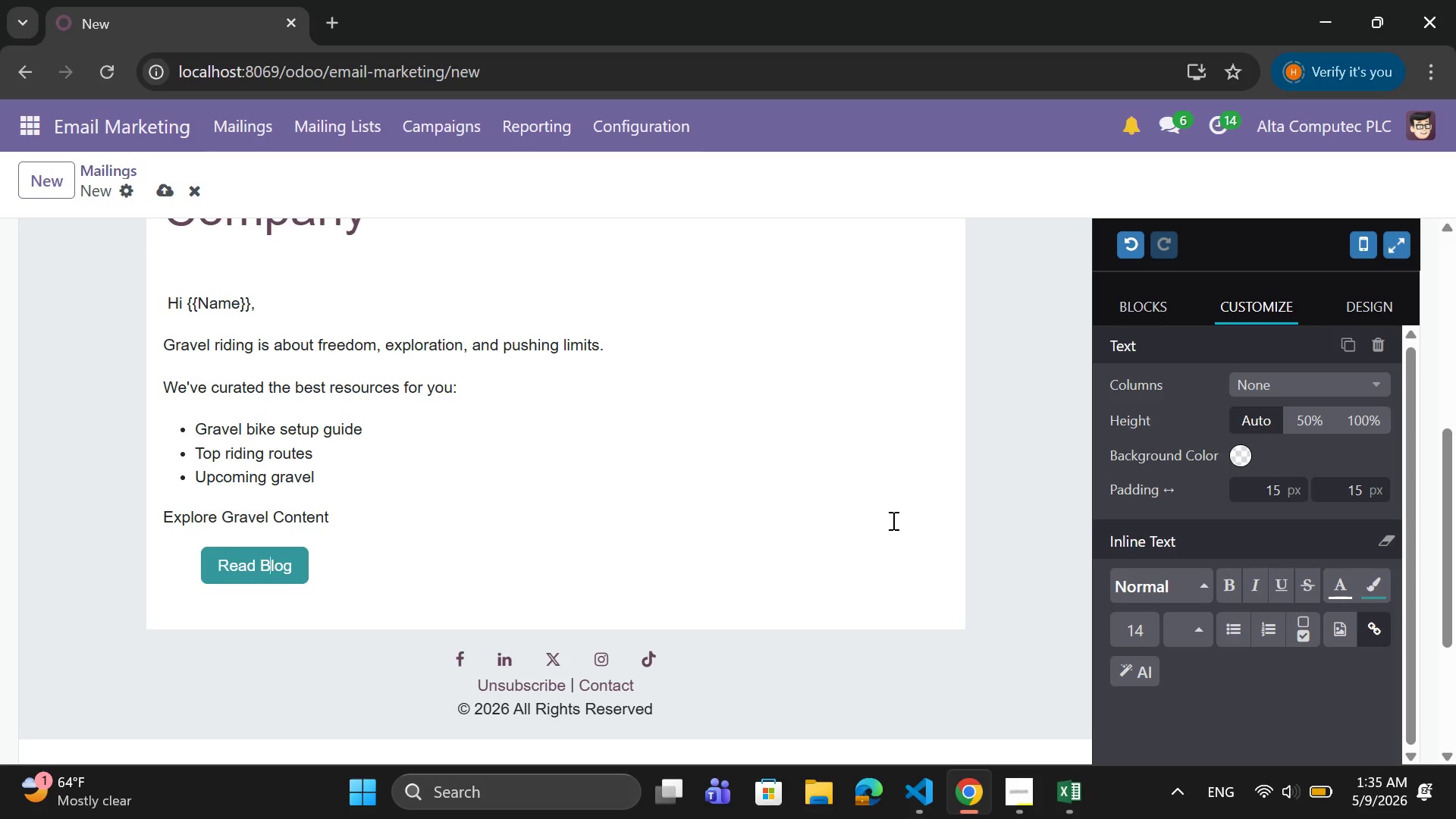 
key(ArrowRight)
 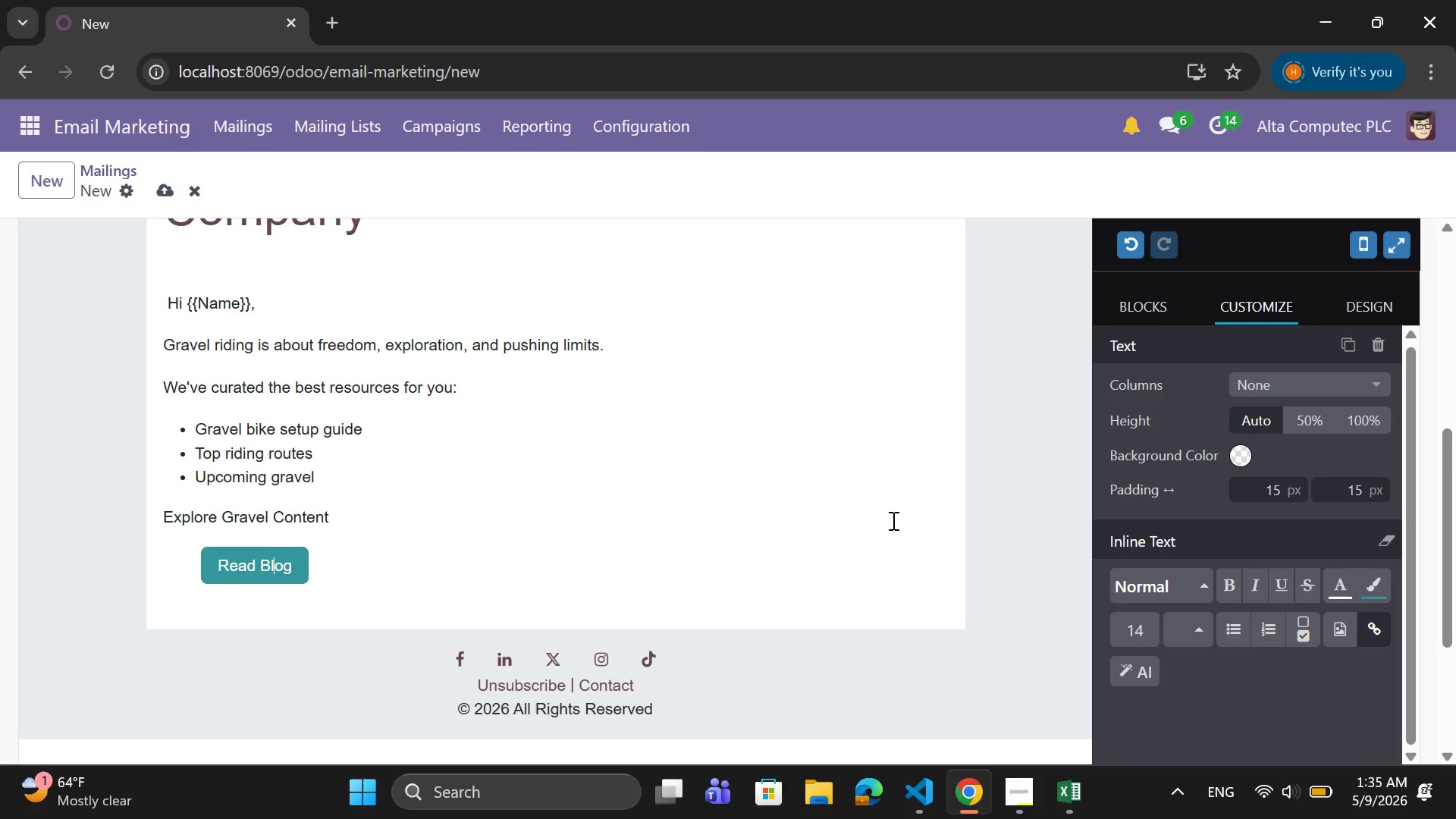 
key(ArrowRight)
 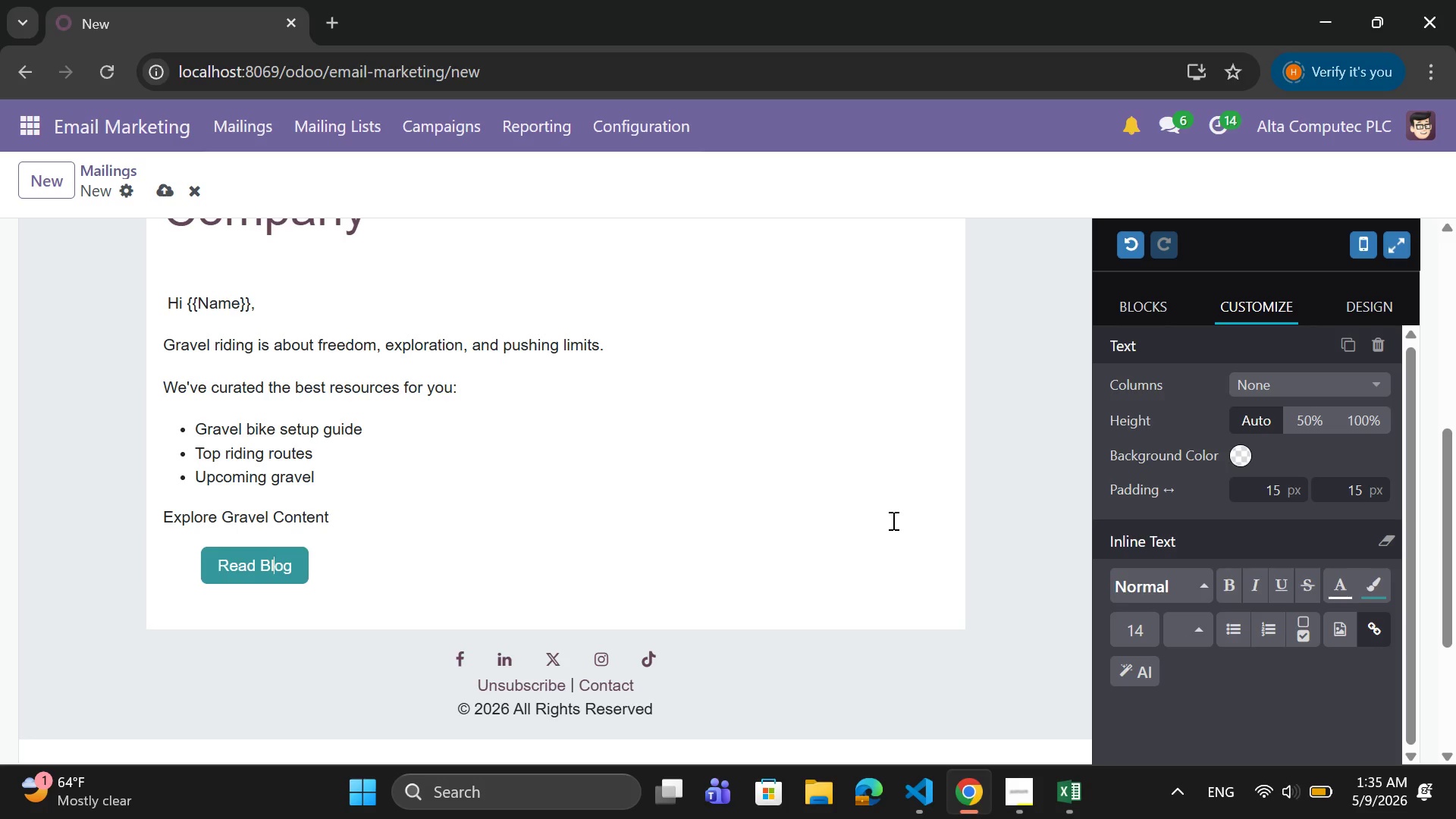 
key(ArrowRight)
 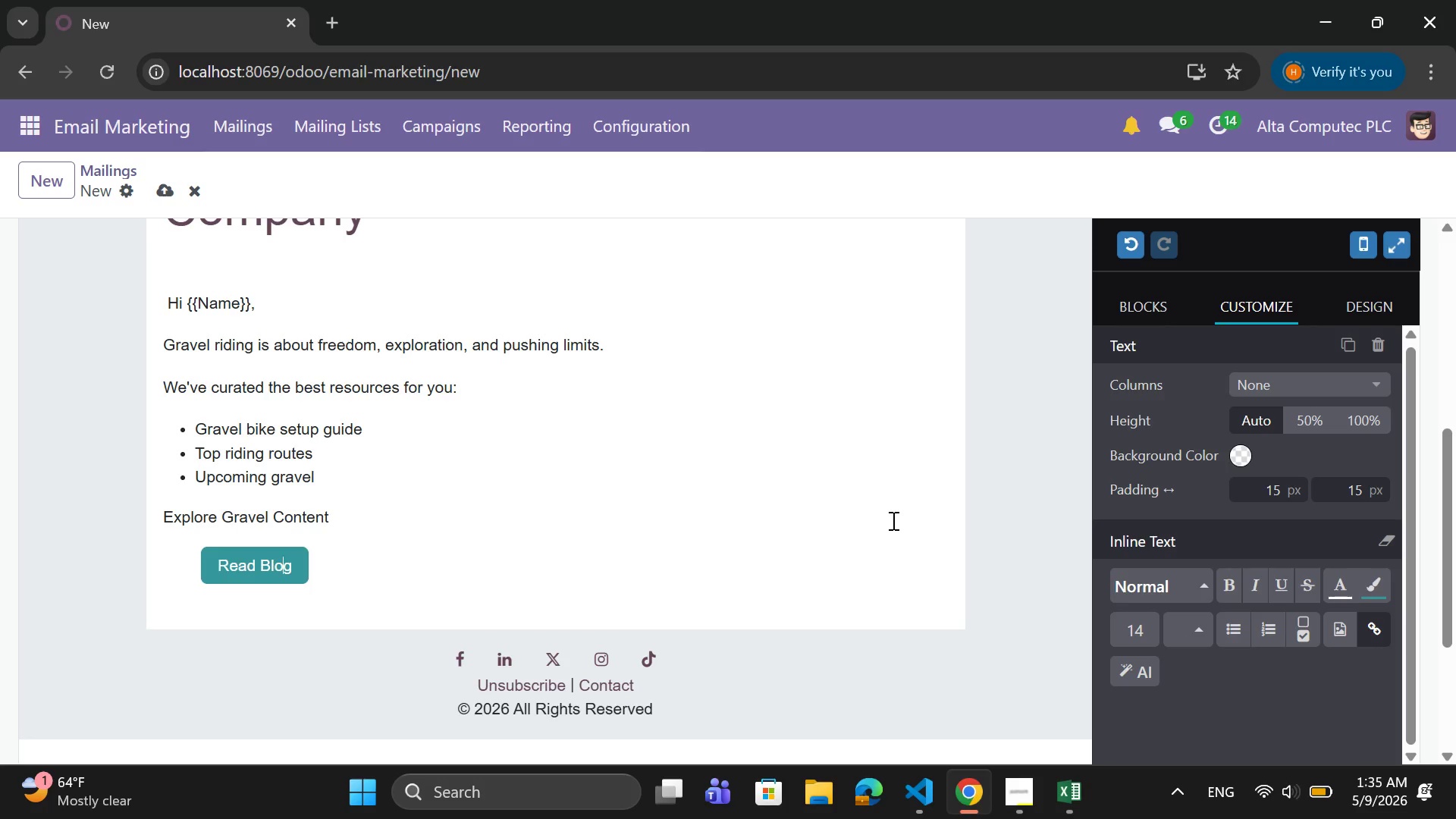 
key(ArrowRight)
 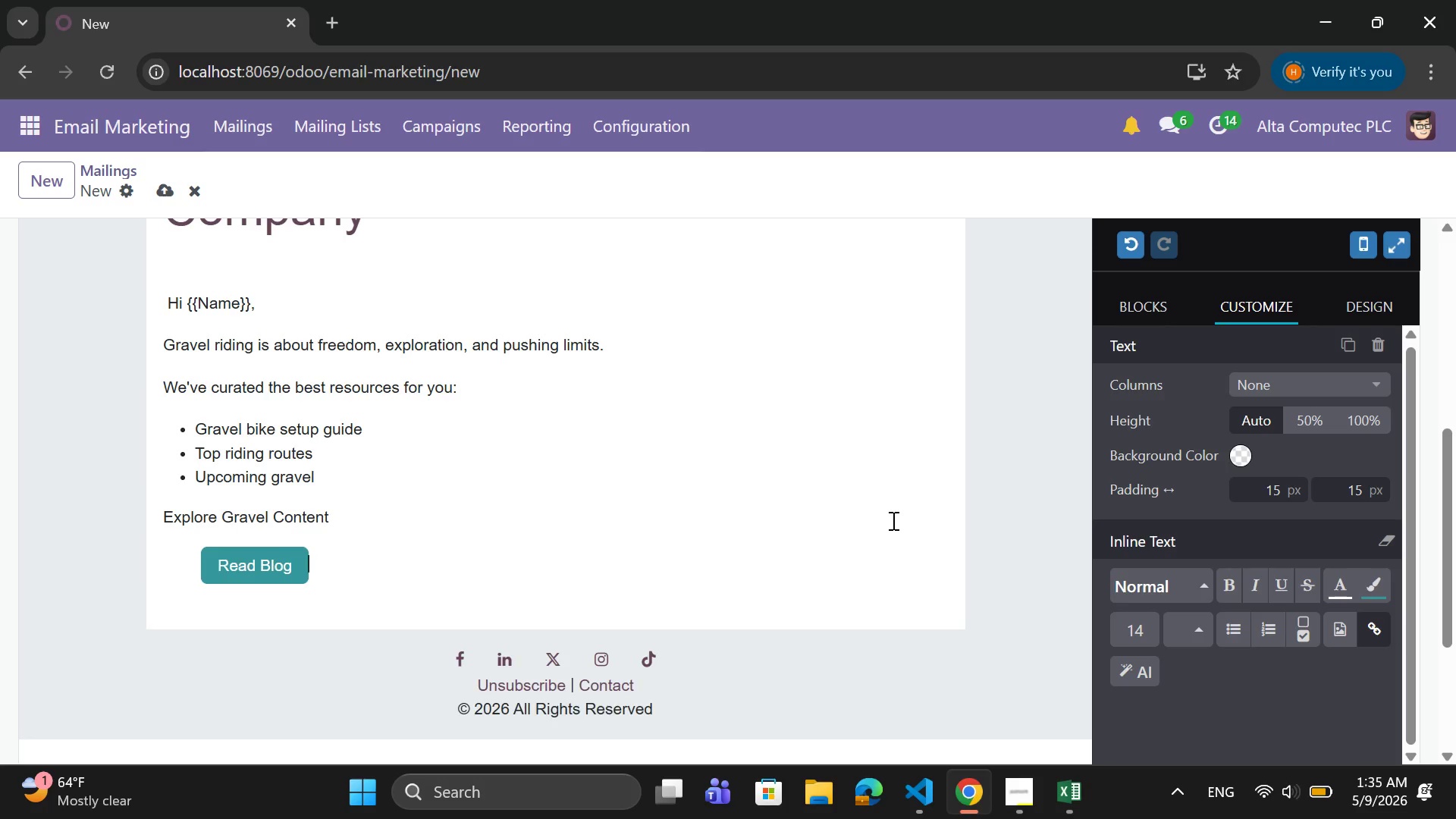 
key(ArrowRight)
 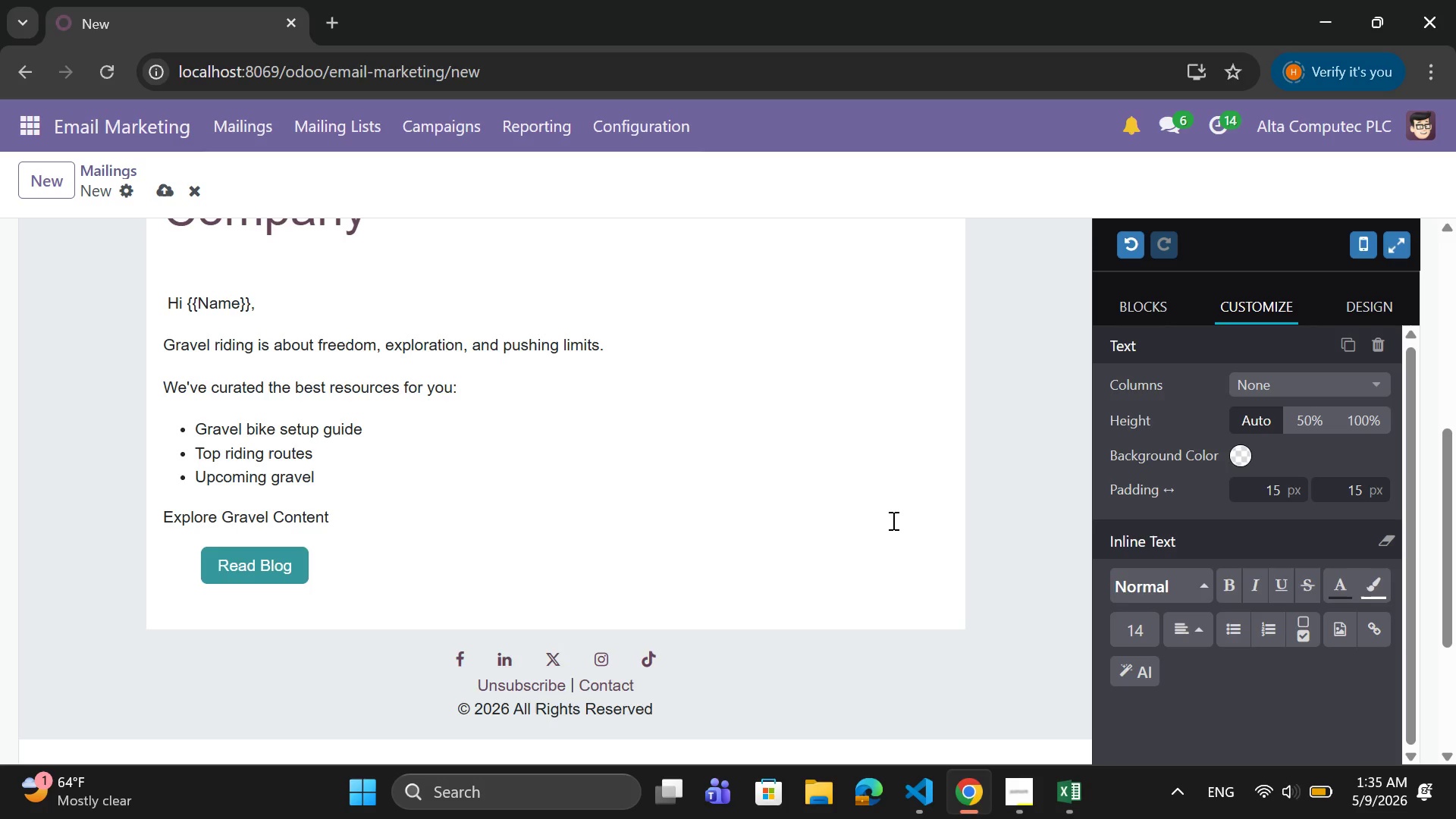 
key(Enter)
 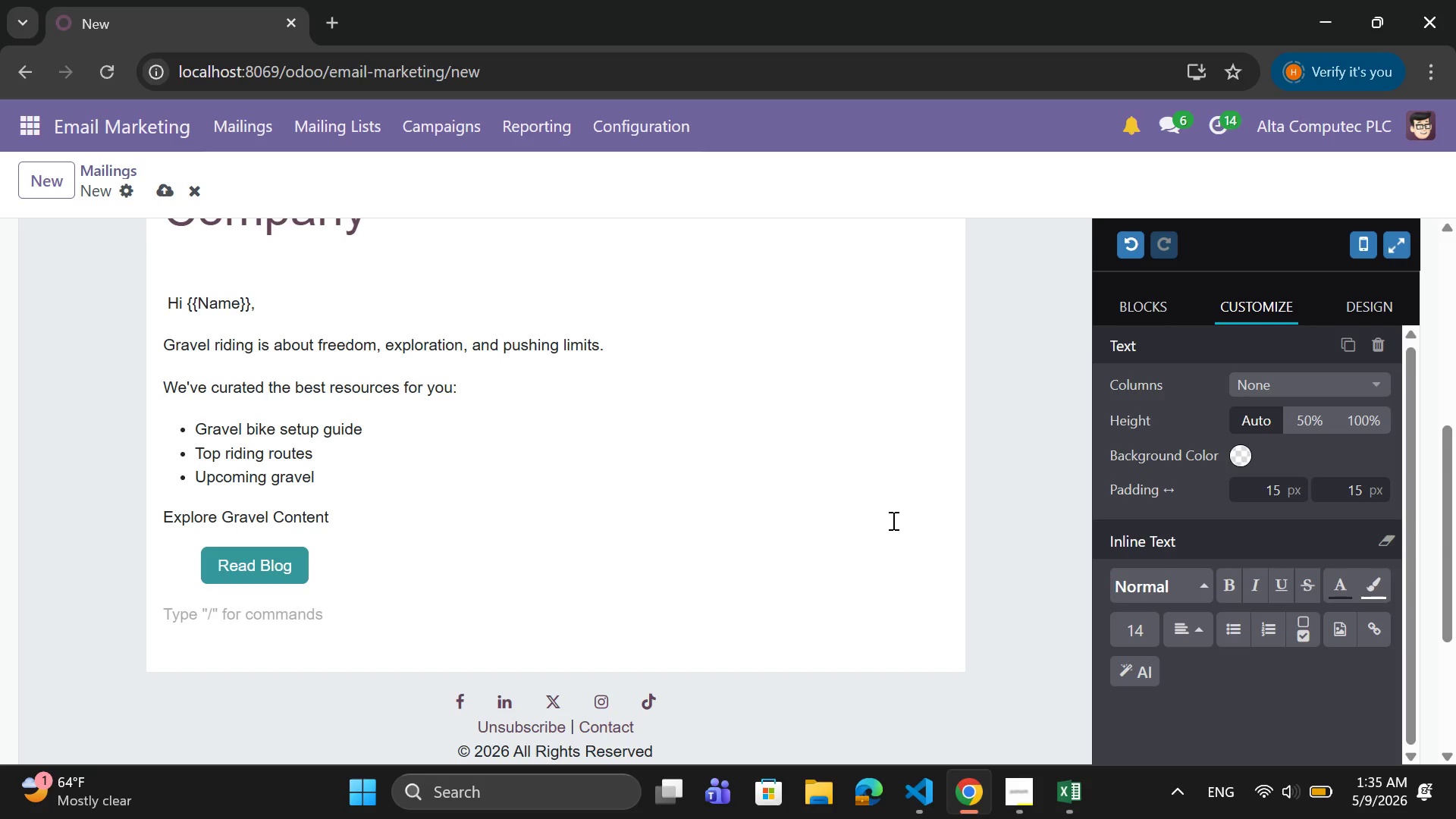 
wait(13.25)
 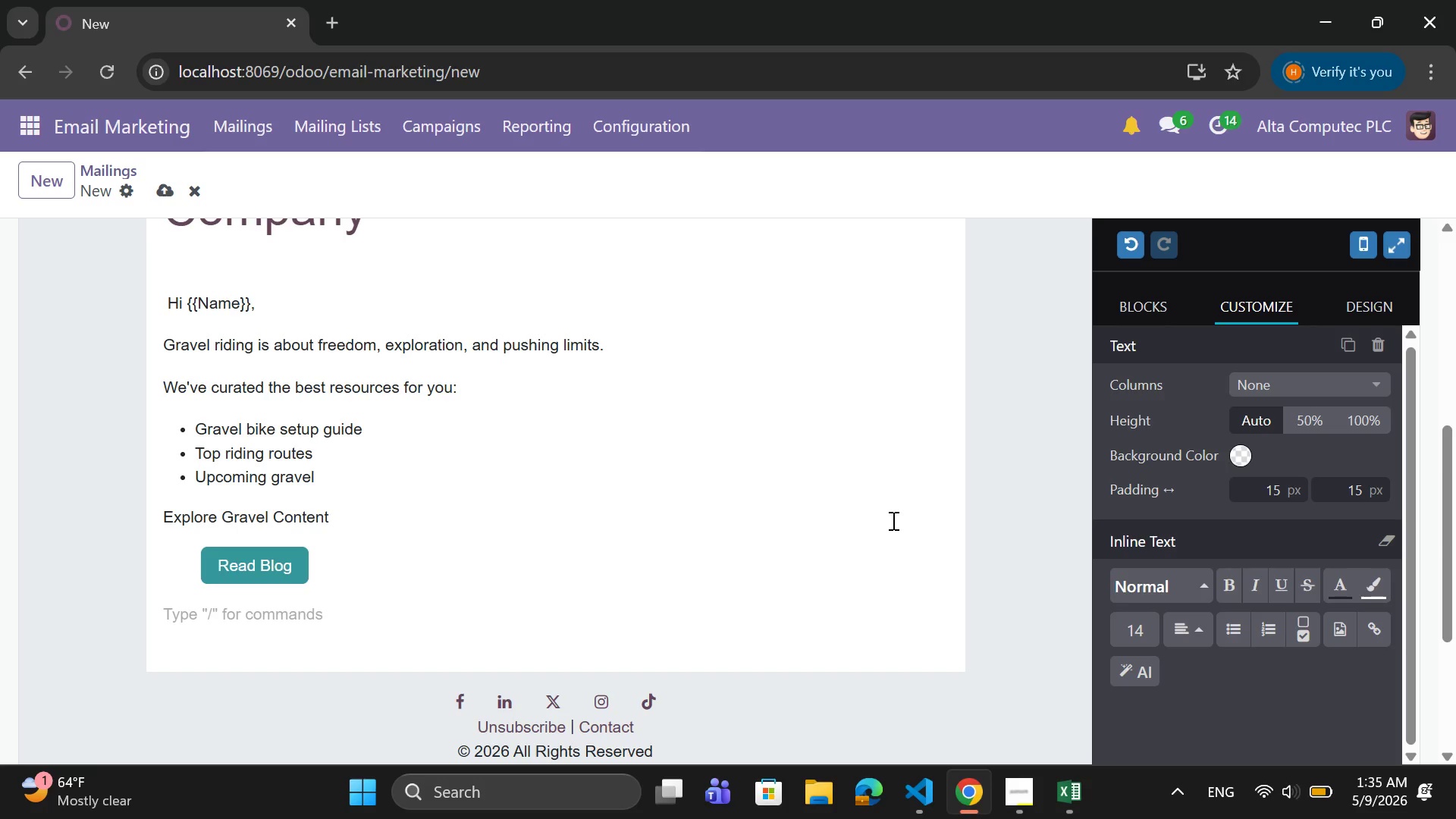 
type(Ready for your next ride?)
 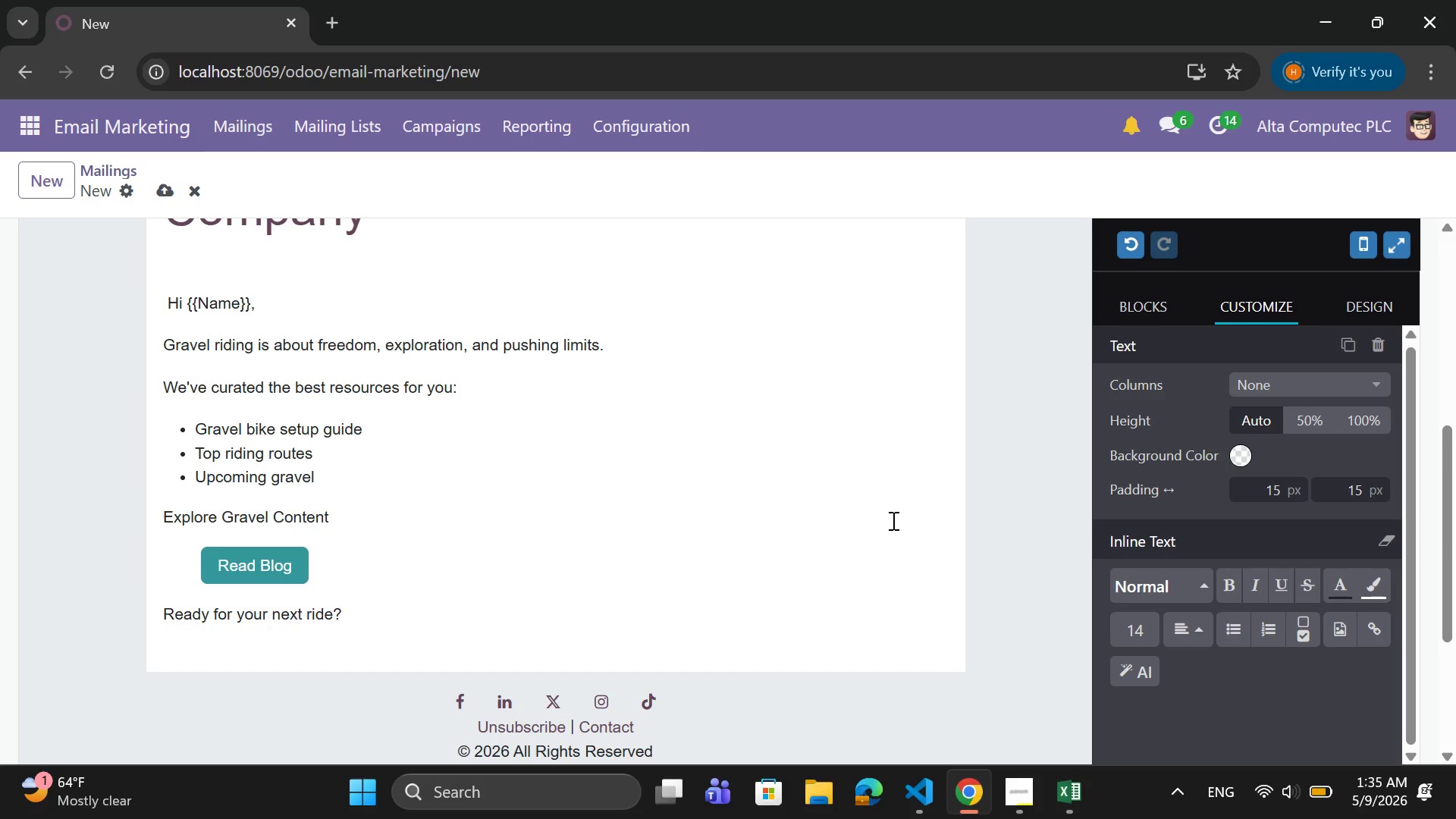 
key(Enter)
 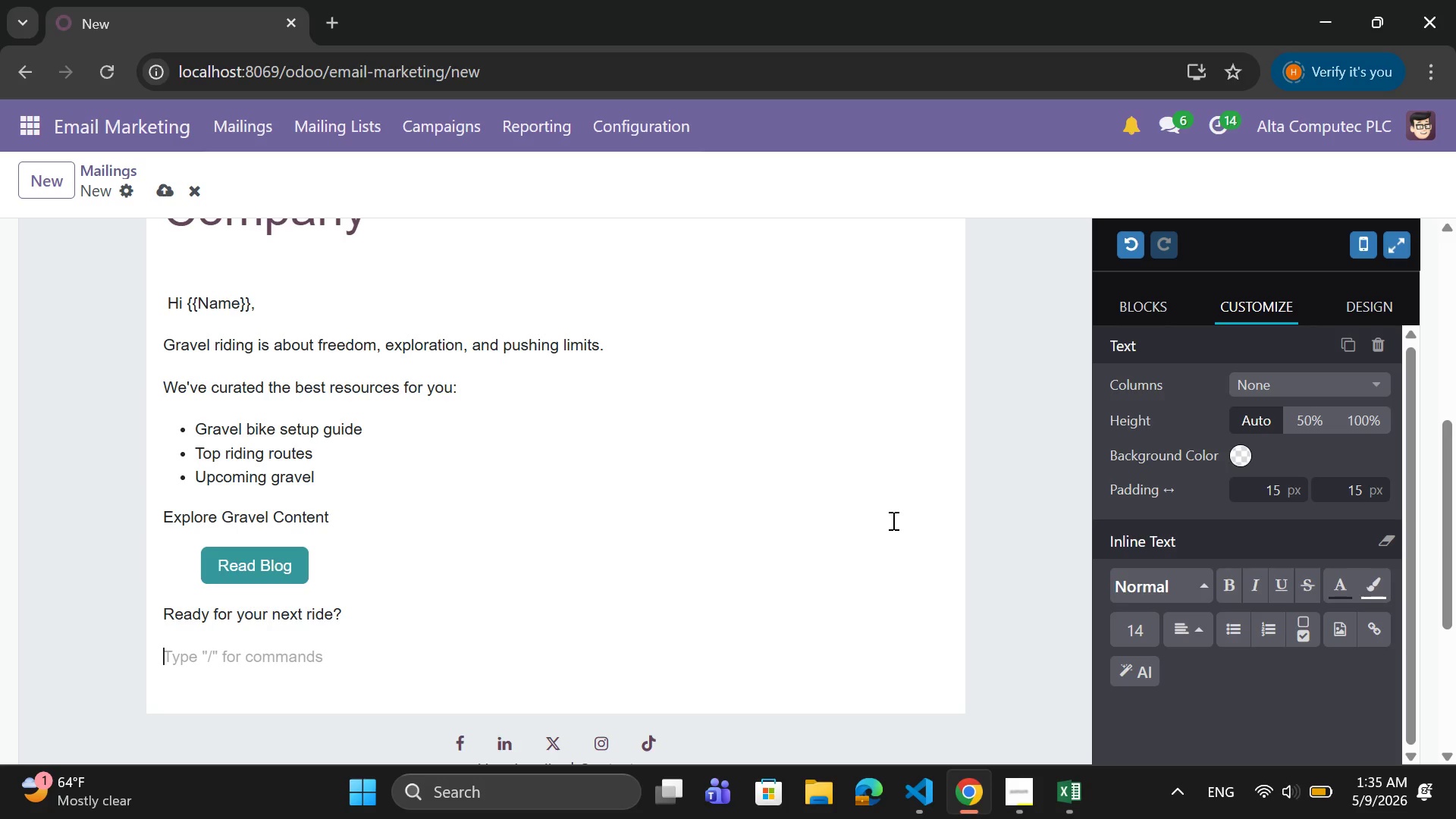 
wait(13.45)
 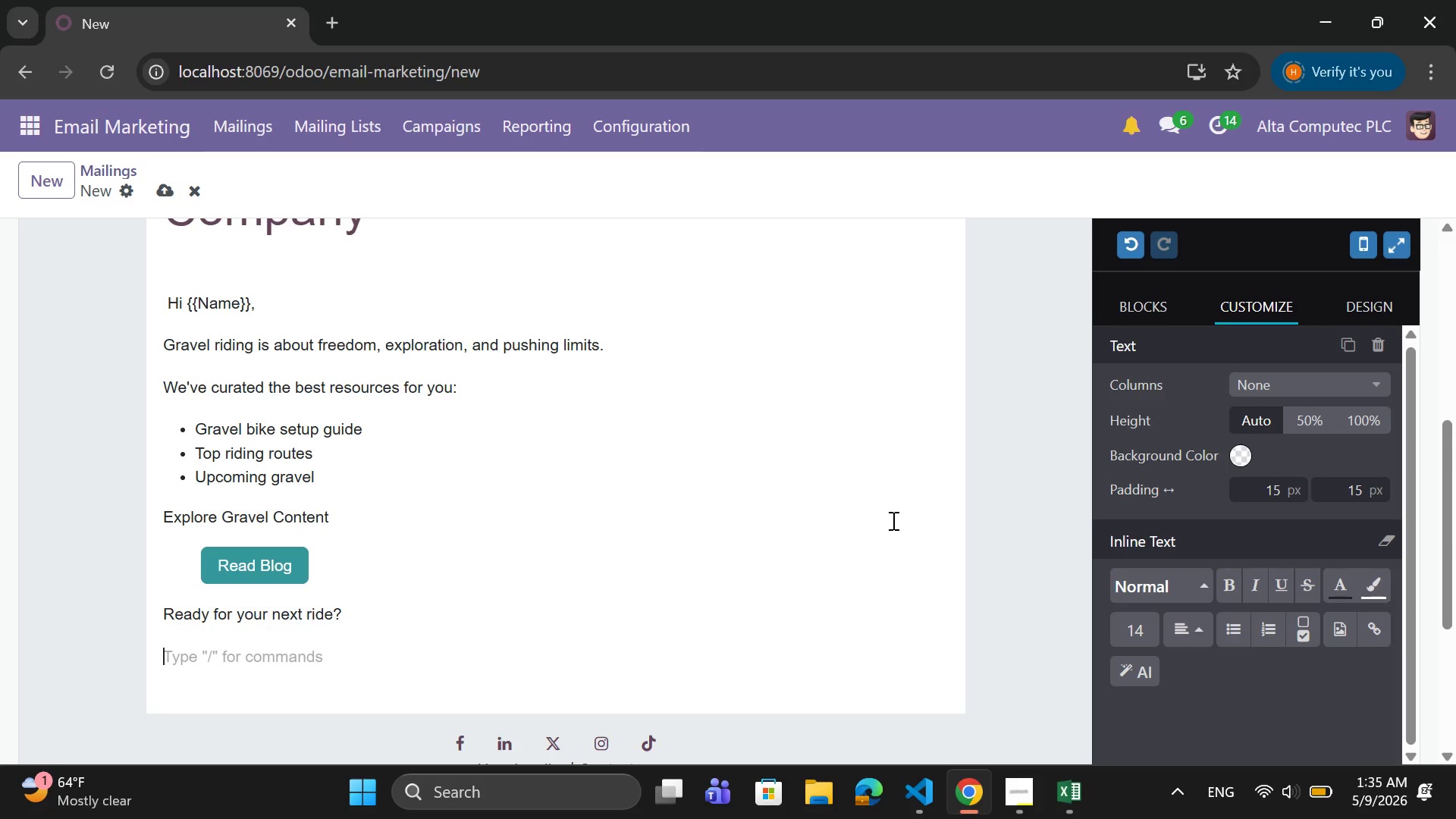 
key(CapsLock)
 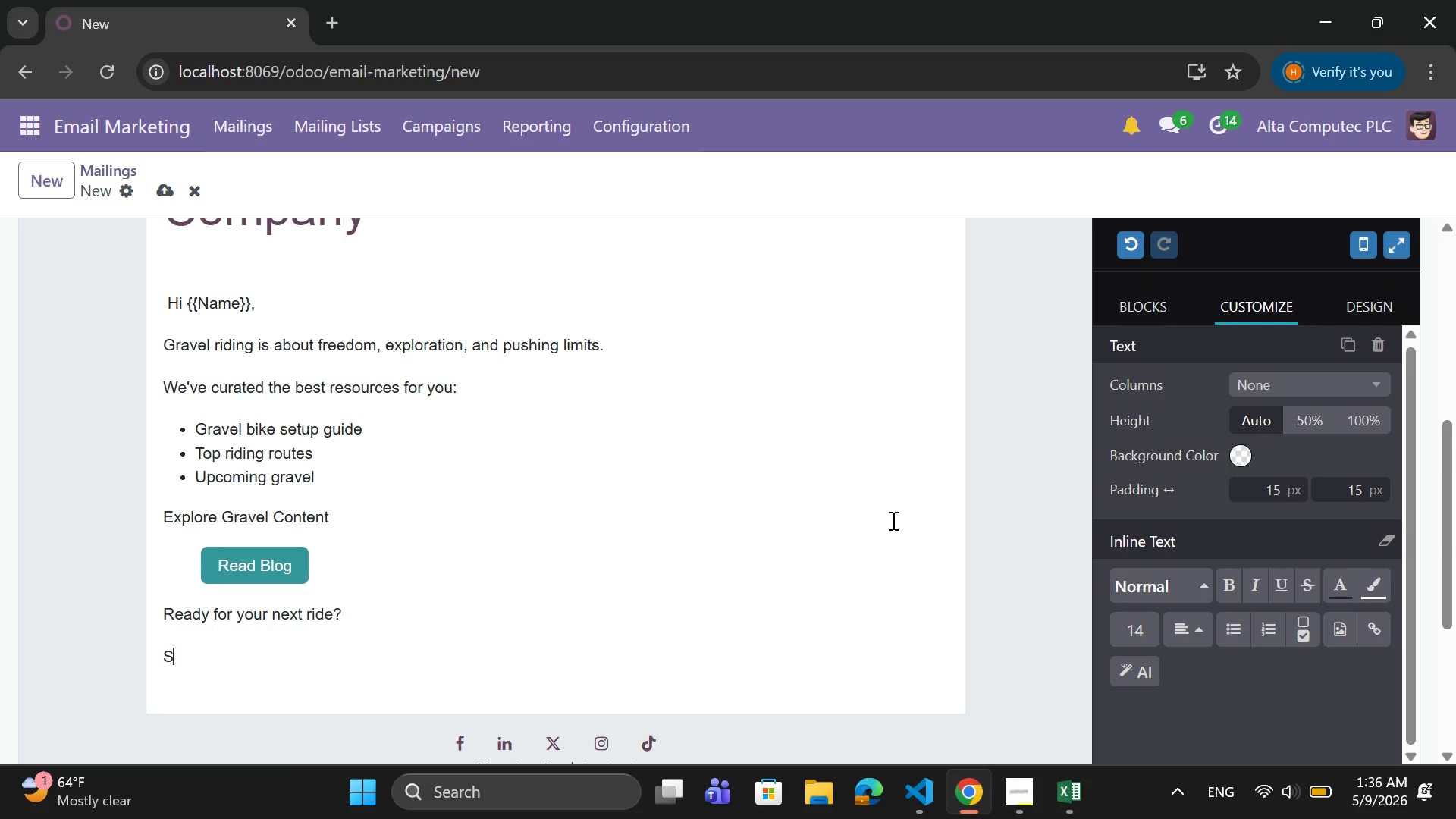 
key(S)
 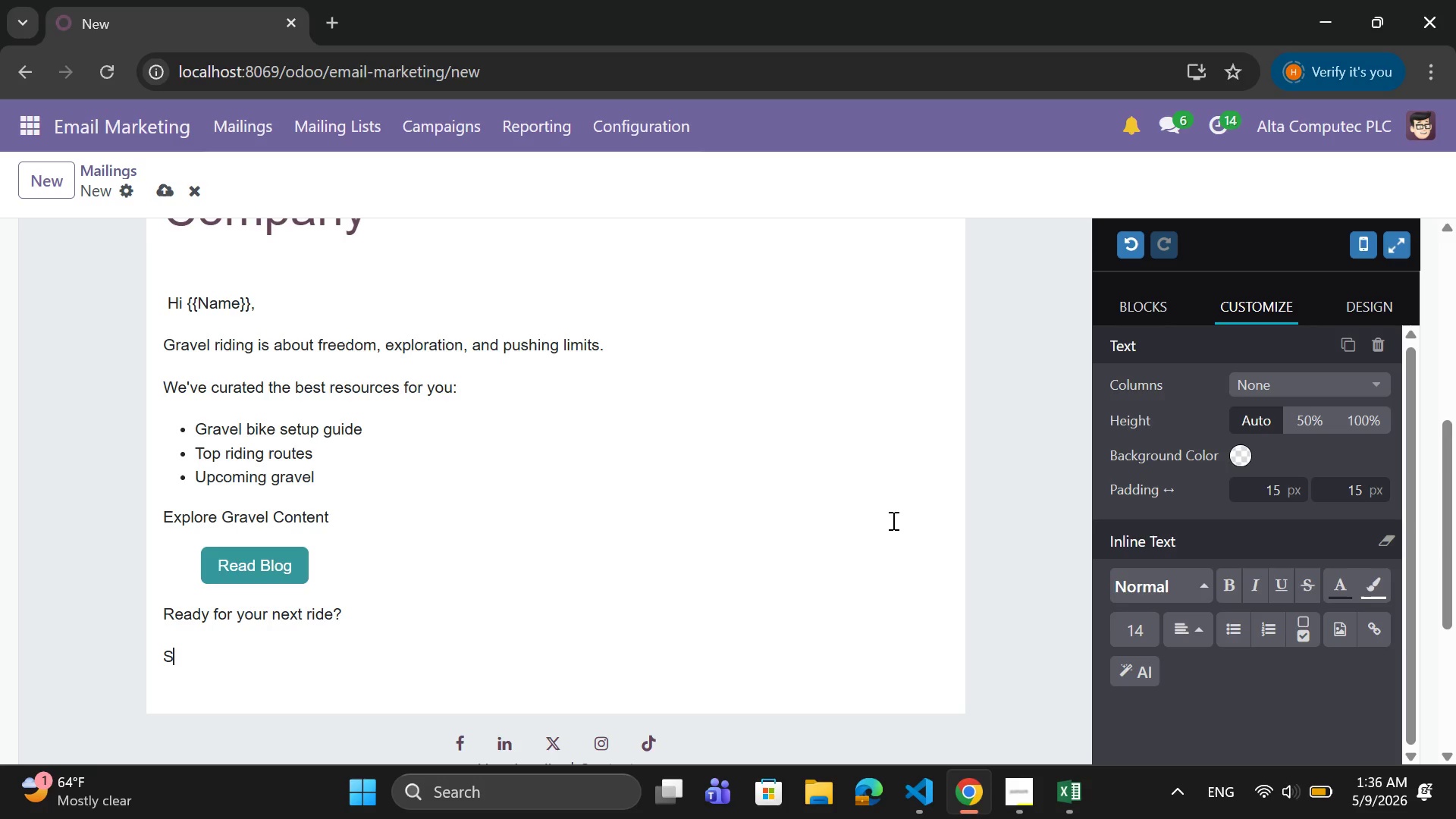 
type(U)
key(Backspace)
type(ummit & Spokes)
 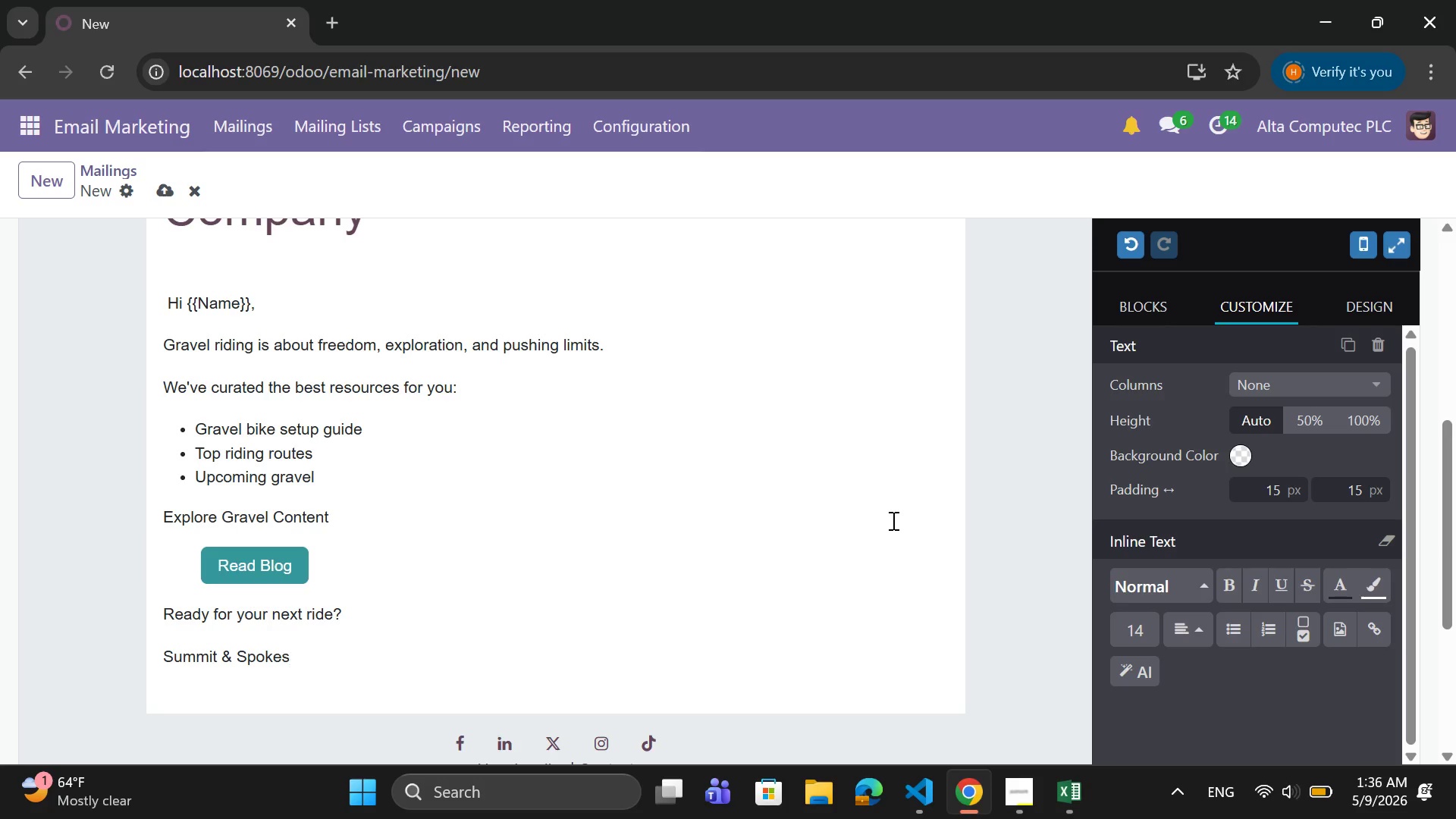 
wait(6.0)
 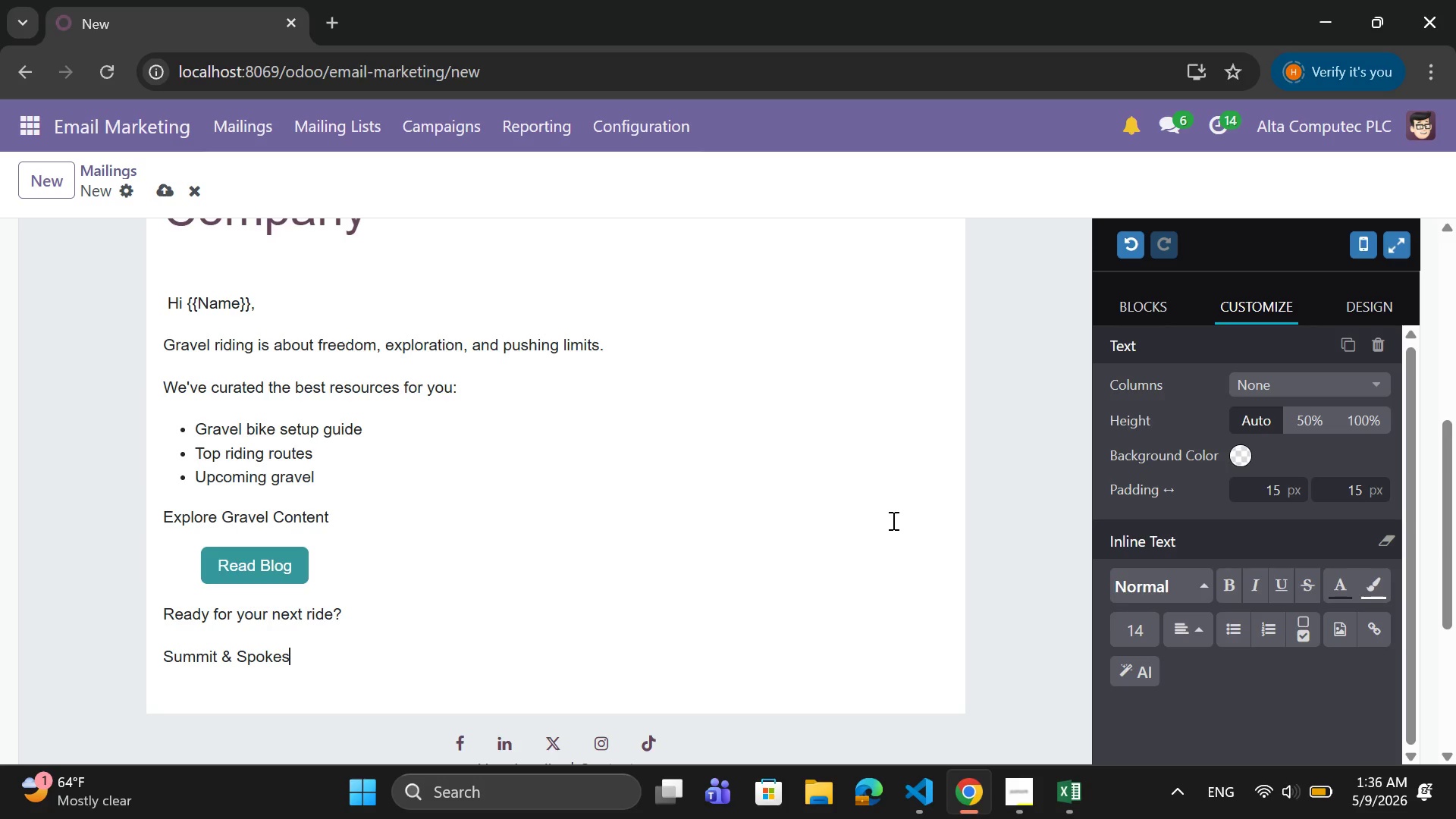 
scroll: coordinate [618, 504], scroll_direction: up, amount: 1.0
 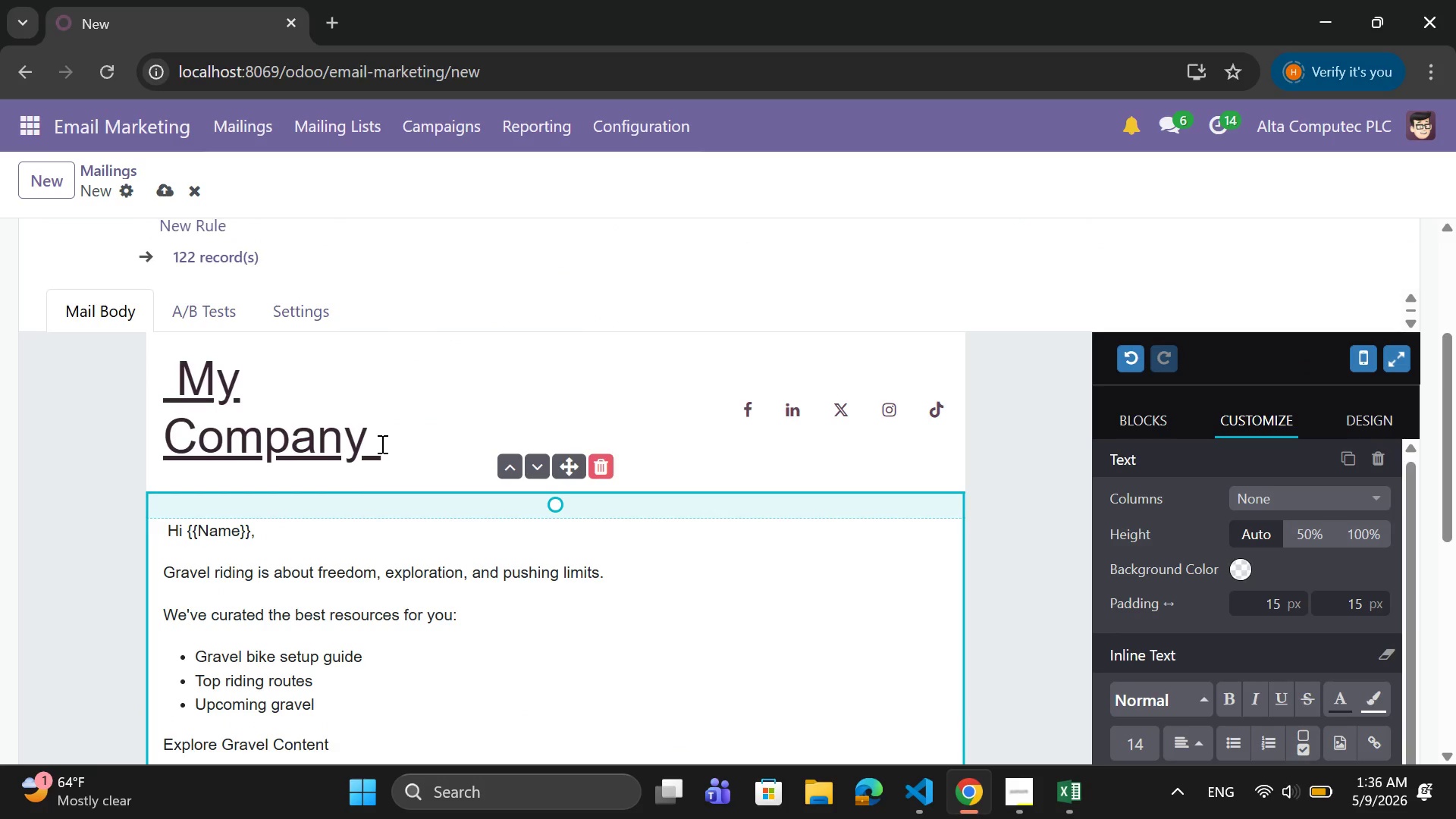 
left_click_drag(start_coordinate=[381, 444], to_coordinate=[329, 435])
 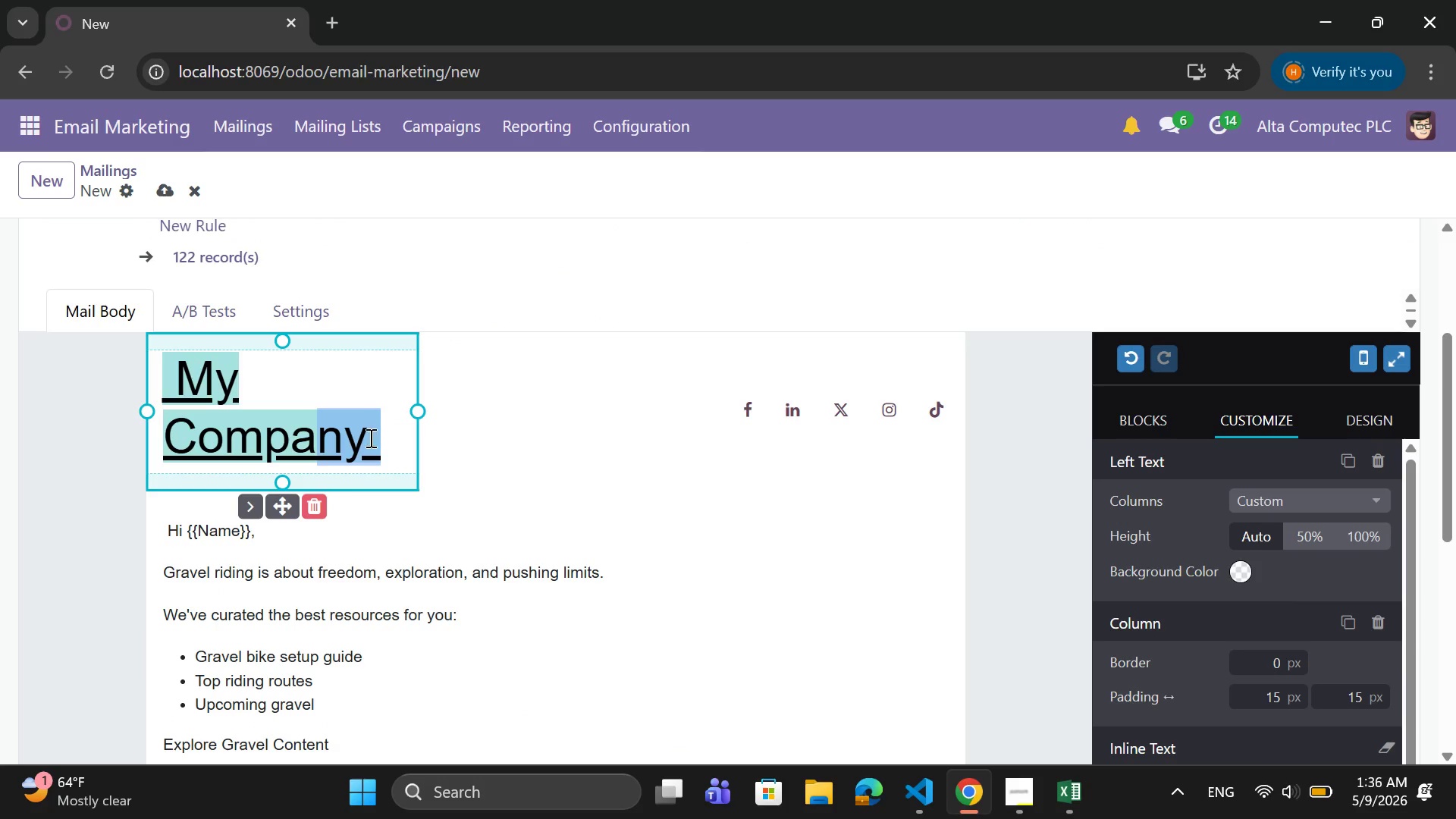 
left_click([369, 438])
 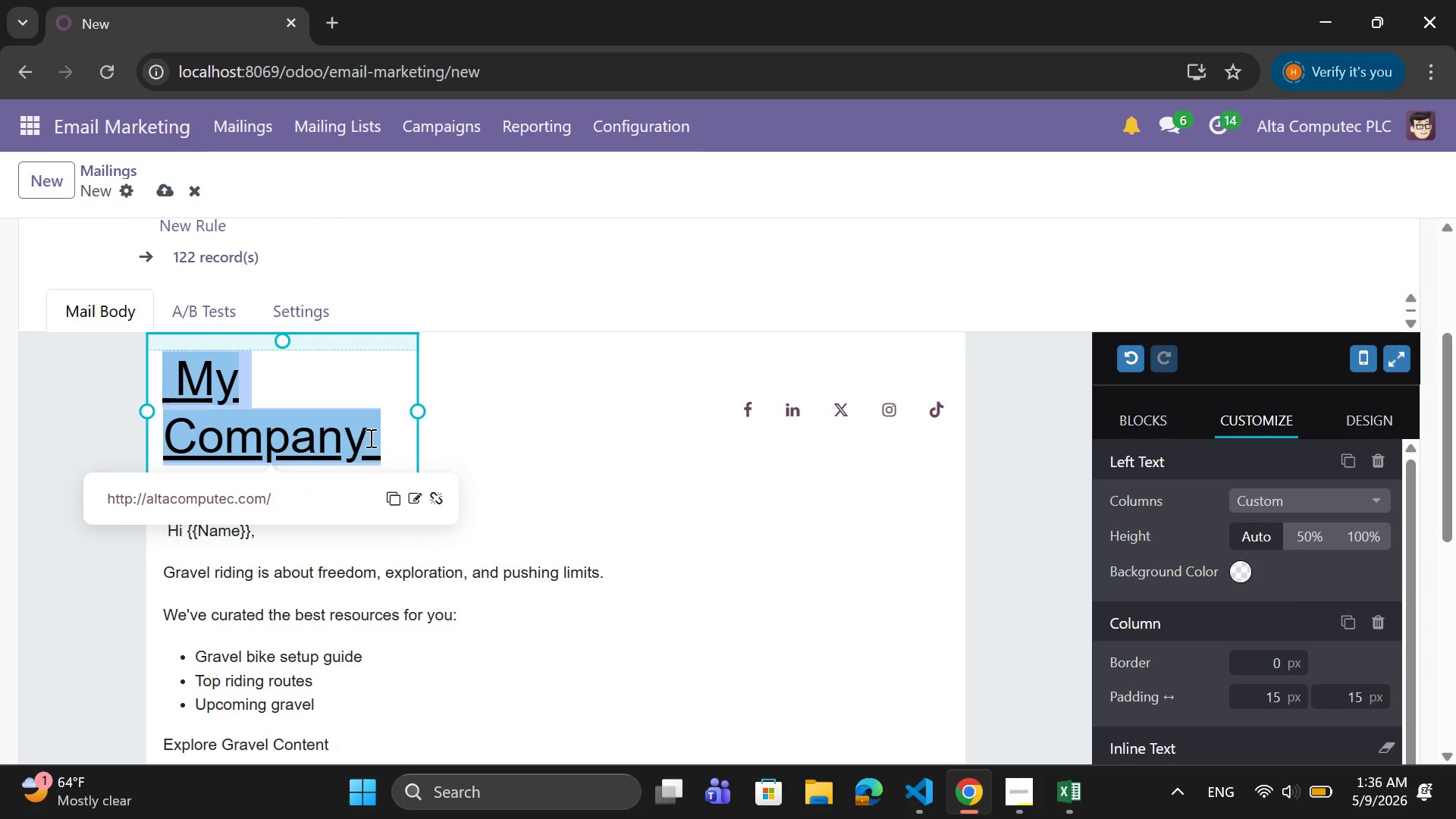 
left_click_drag(start_coordinate=[369, 438], to_coordinate=[366, 440])
 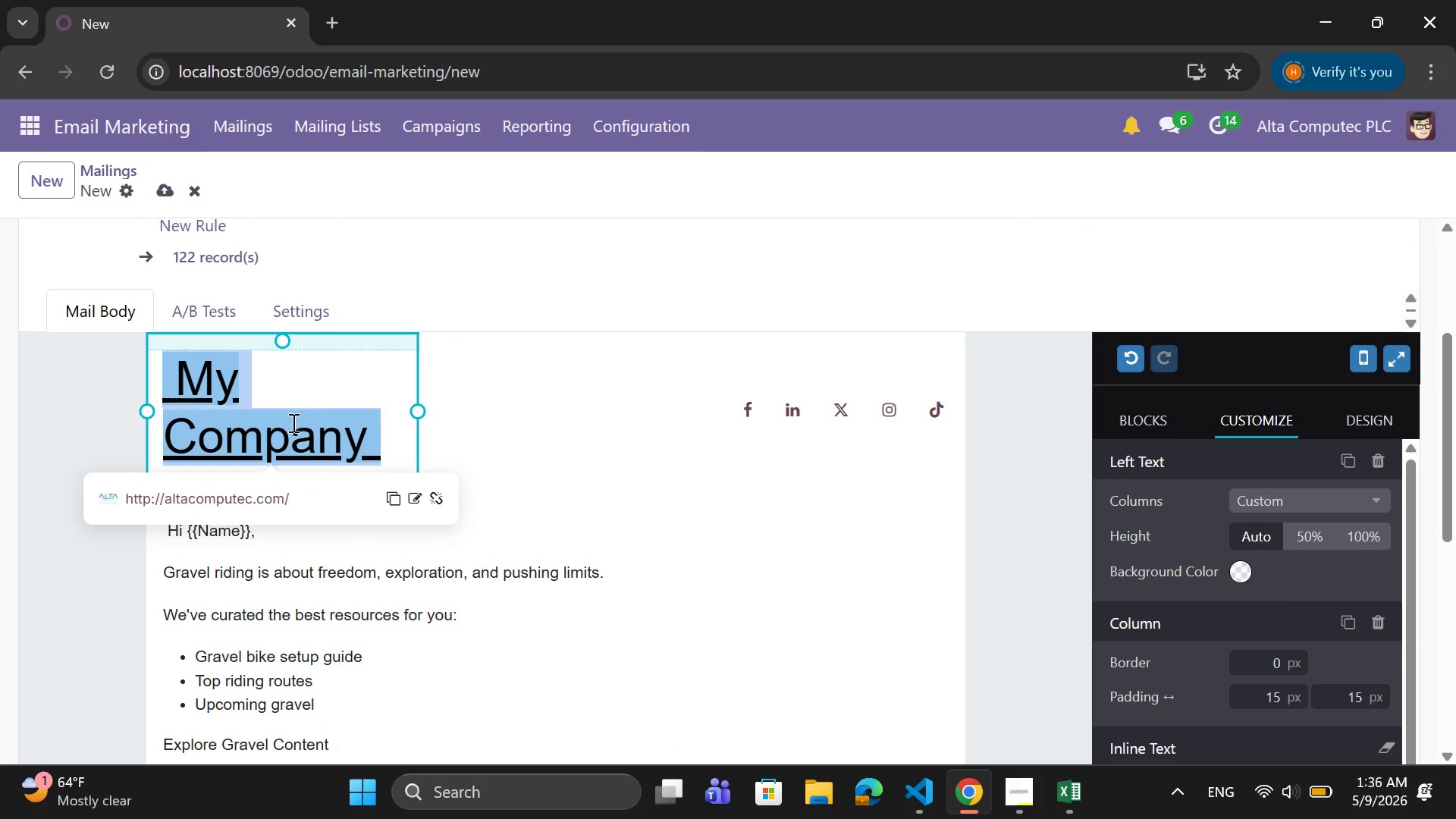 
left_click([297, 392])
 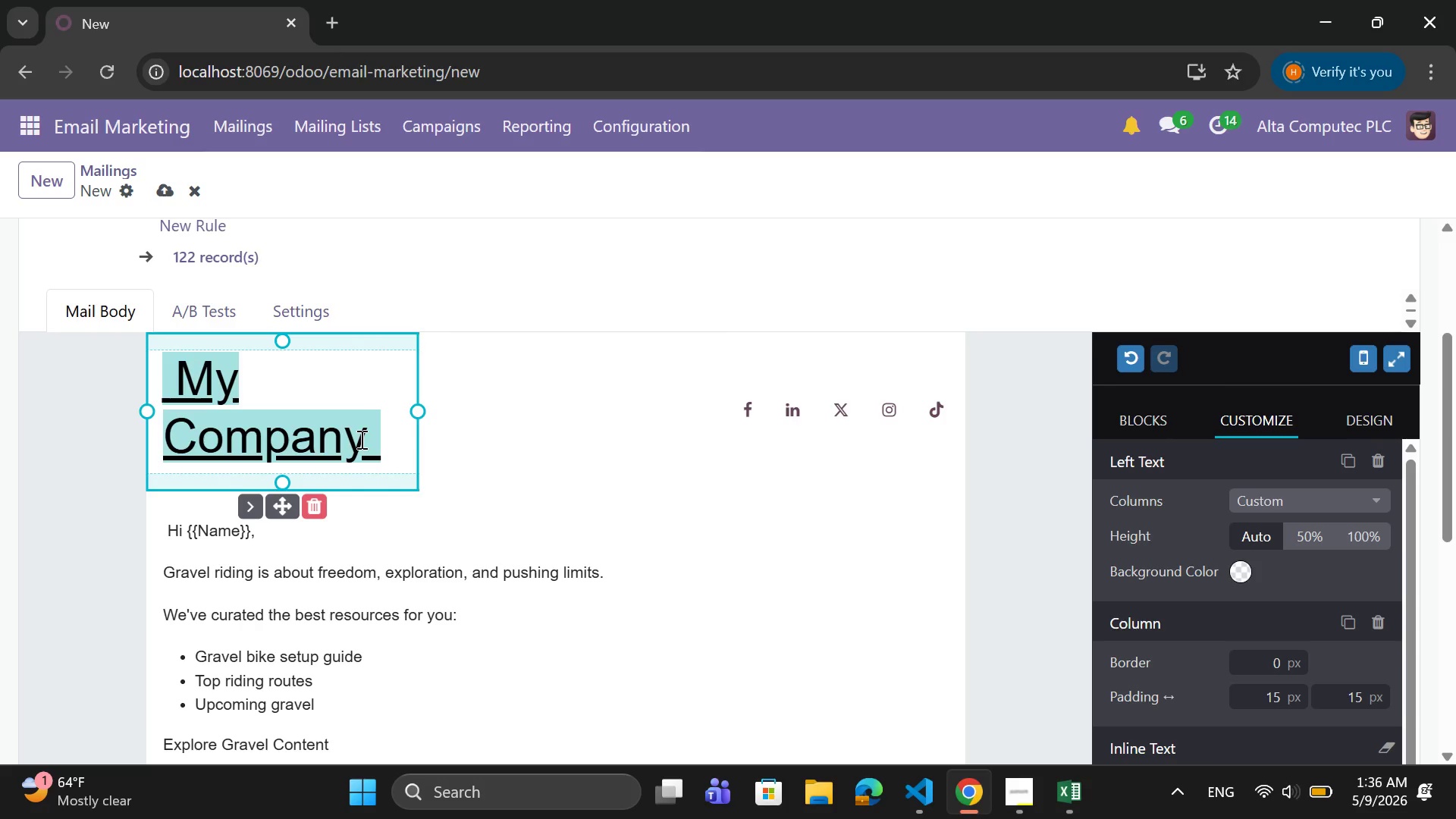 
left_click_drag(start_coordinate=[362, 438], to_coordinate=[183, 375])
 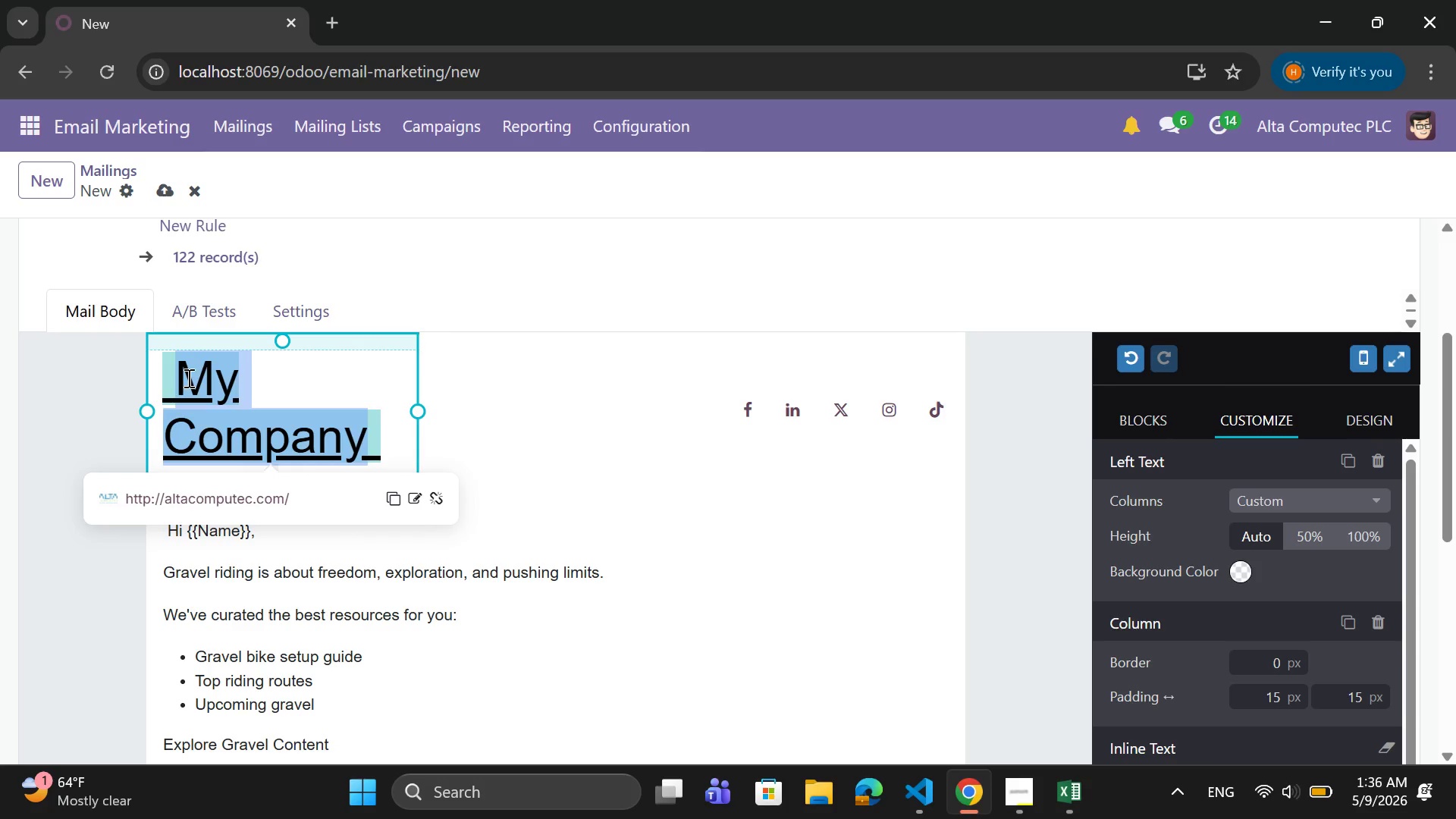 
type(Summit & Spokes)
 